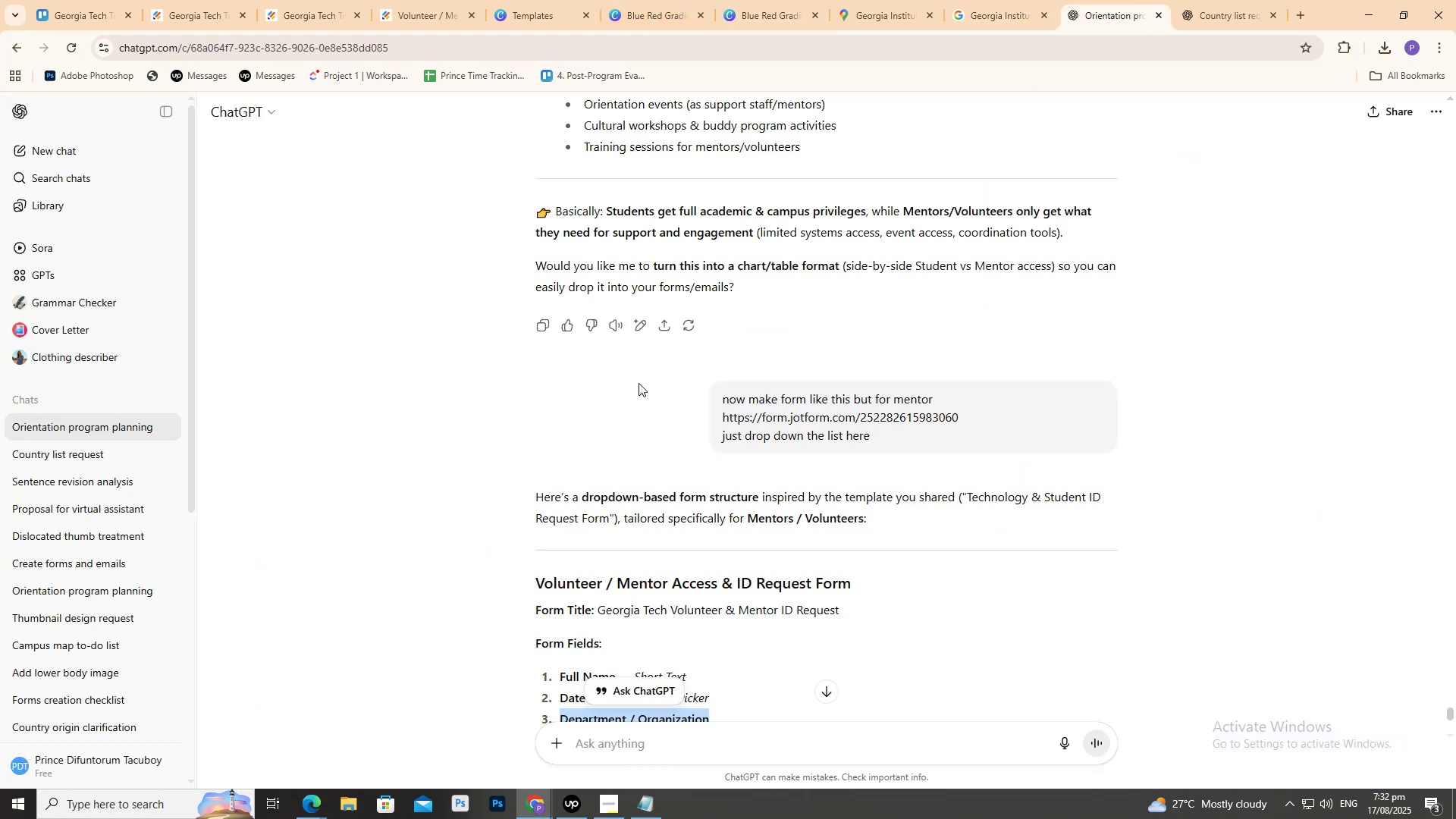 
scroll: coordinate [661, 453], scroll_direction: down, amount: 4.0
 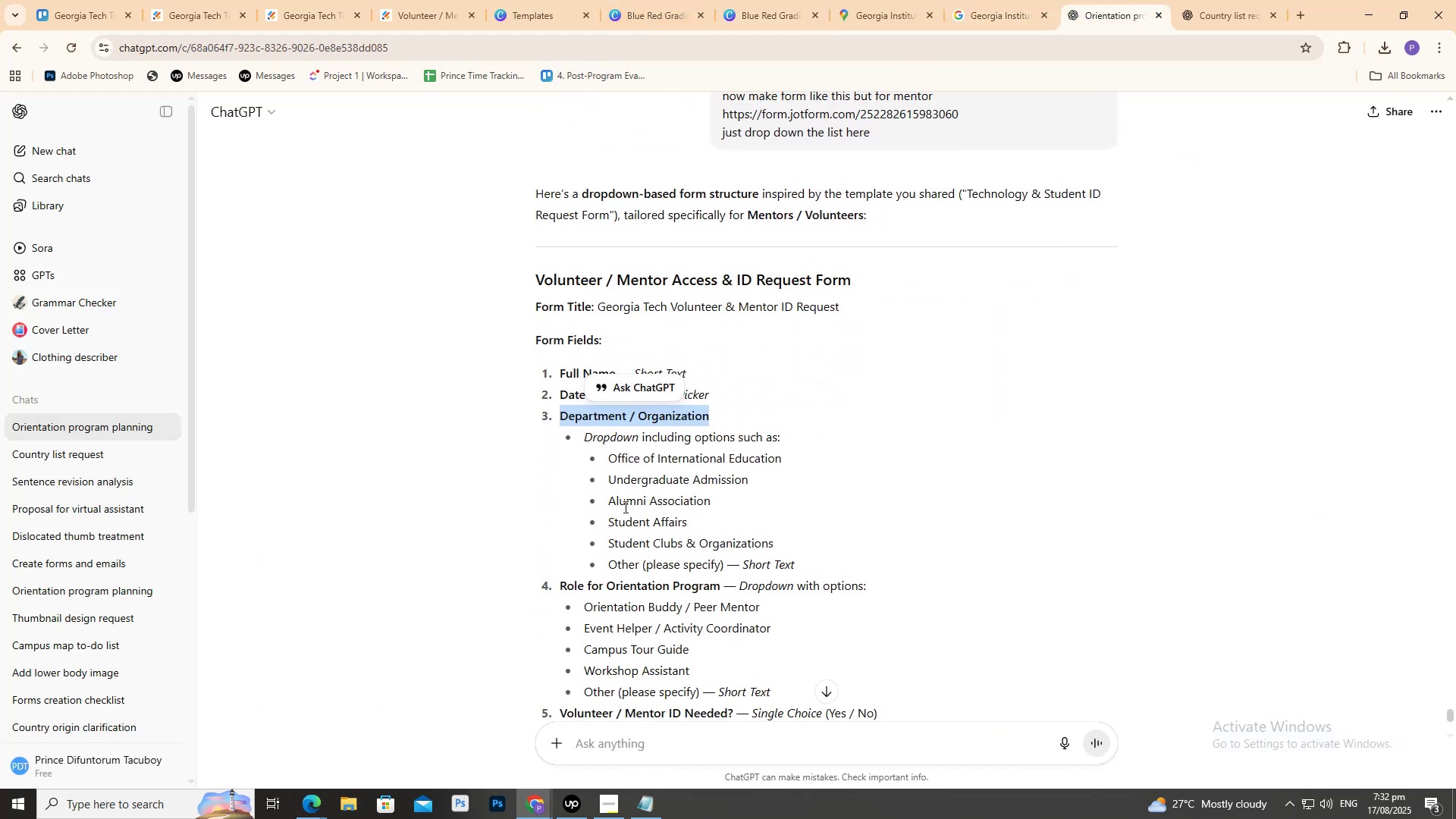 
left_click_drag(start_coordinate=[605, 503], to_coordinate=[718, 502])
 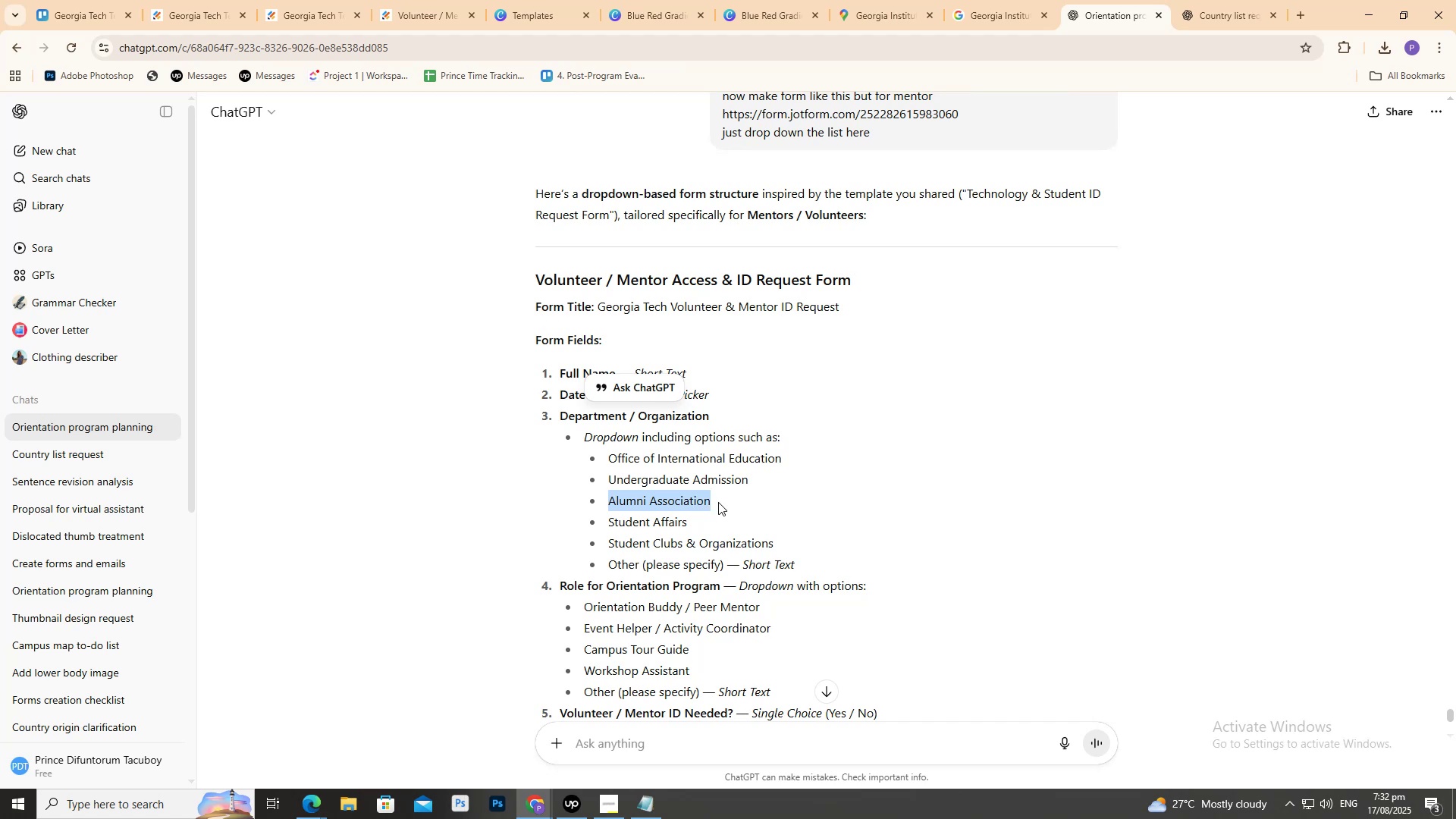 
key(Control+C)
 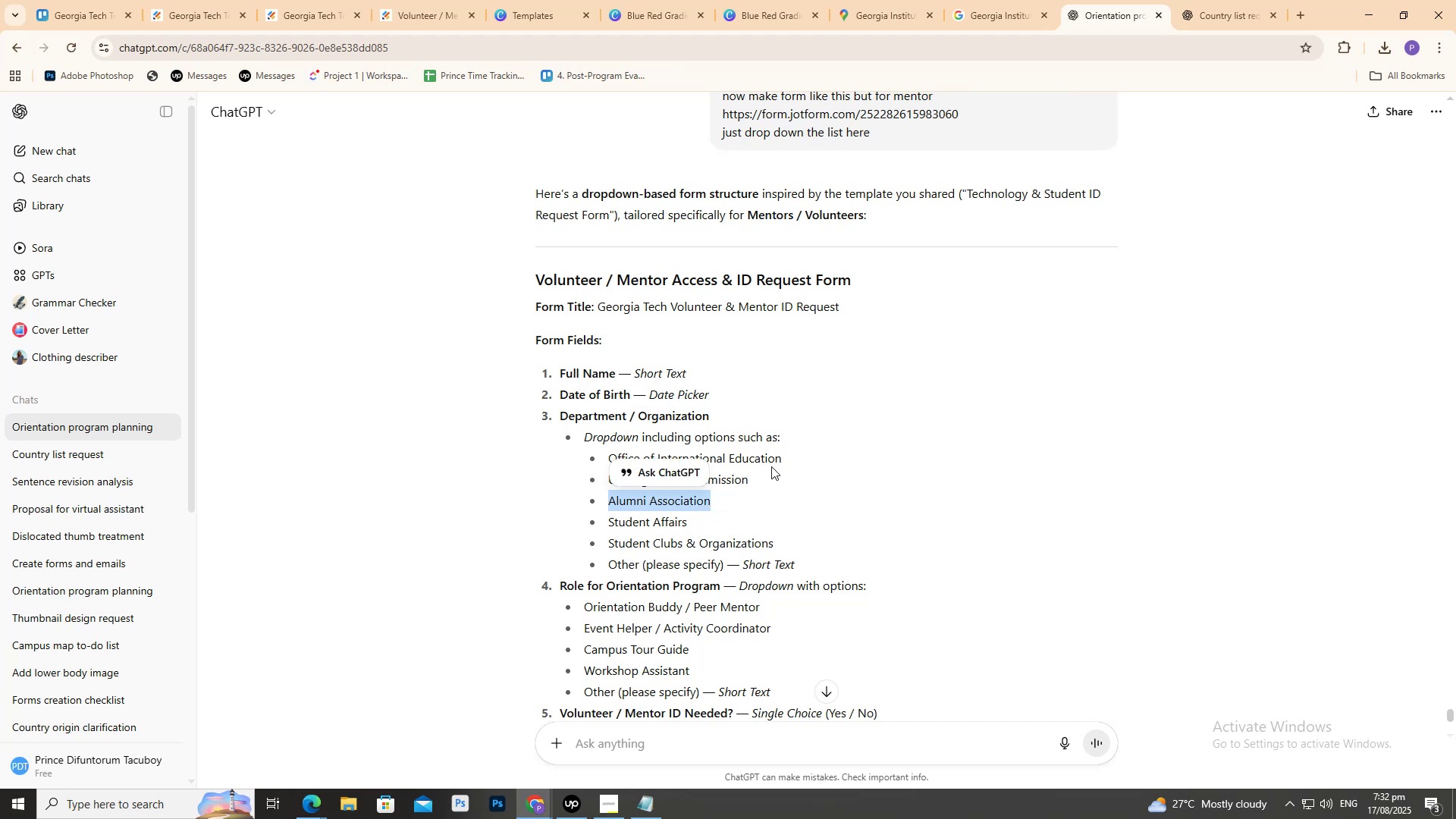 
key(Control+C)
 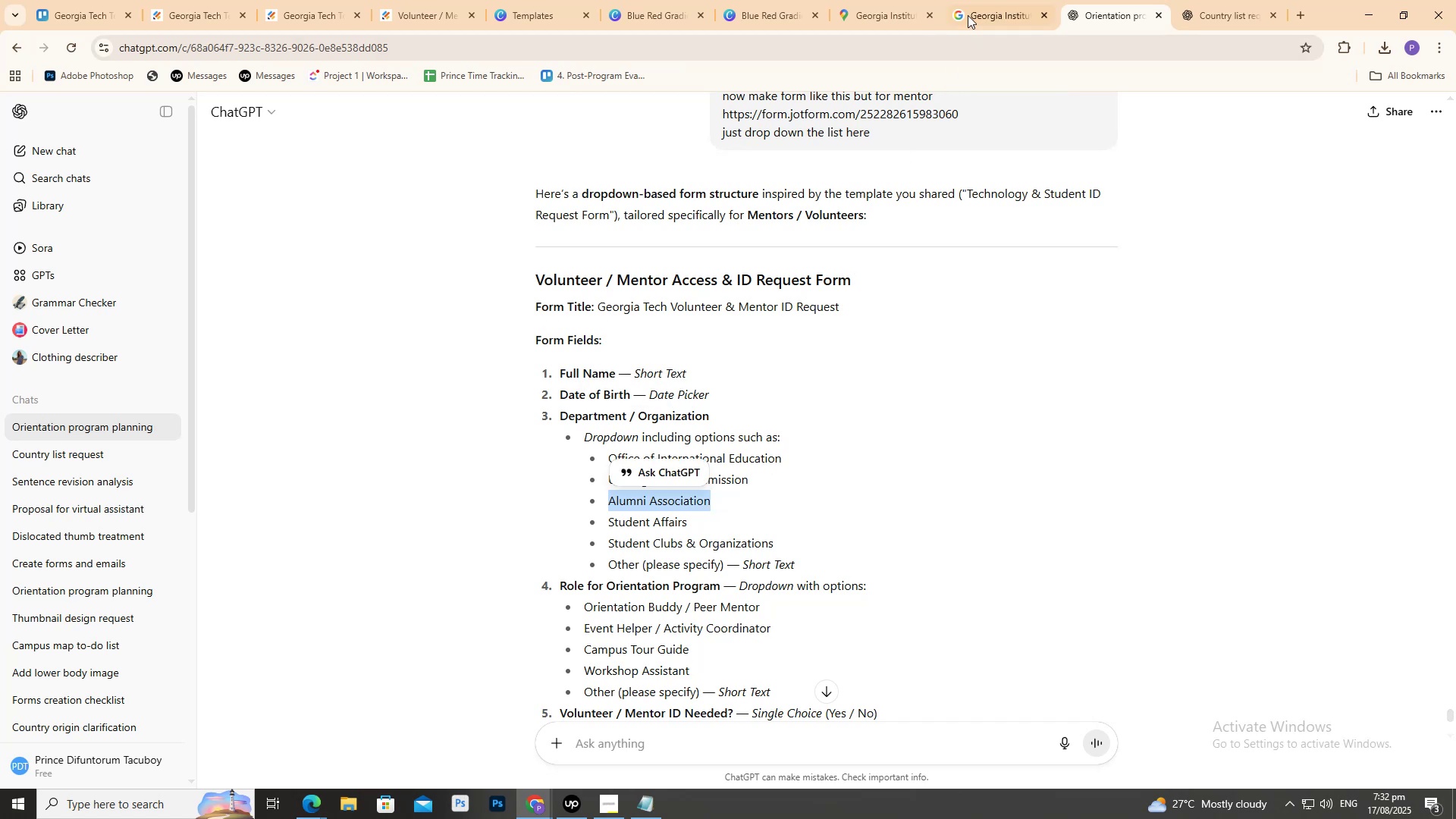 
left_click([973, 1])
 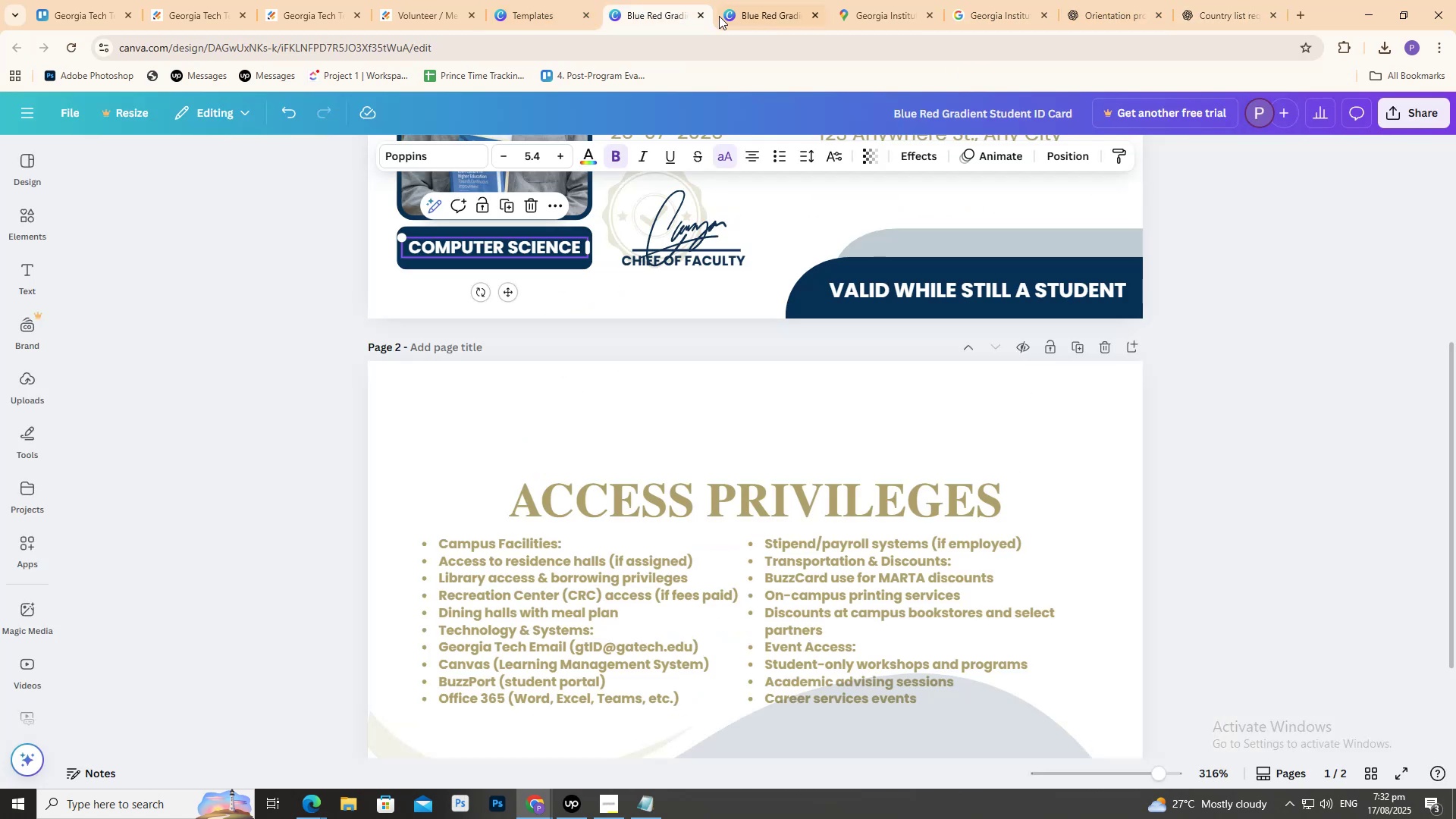 
double_click([531, 248])
 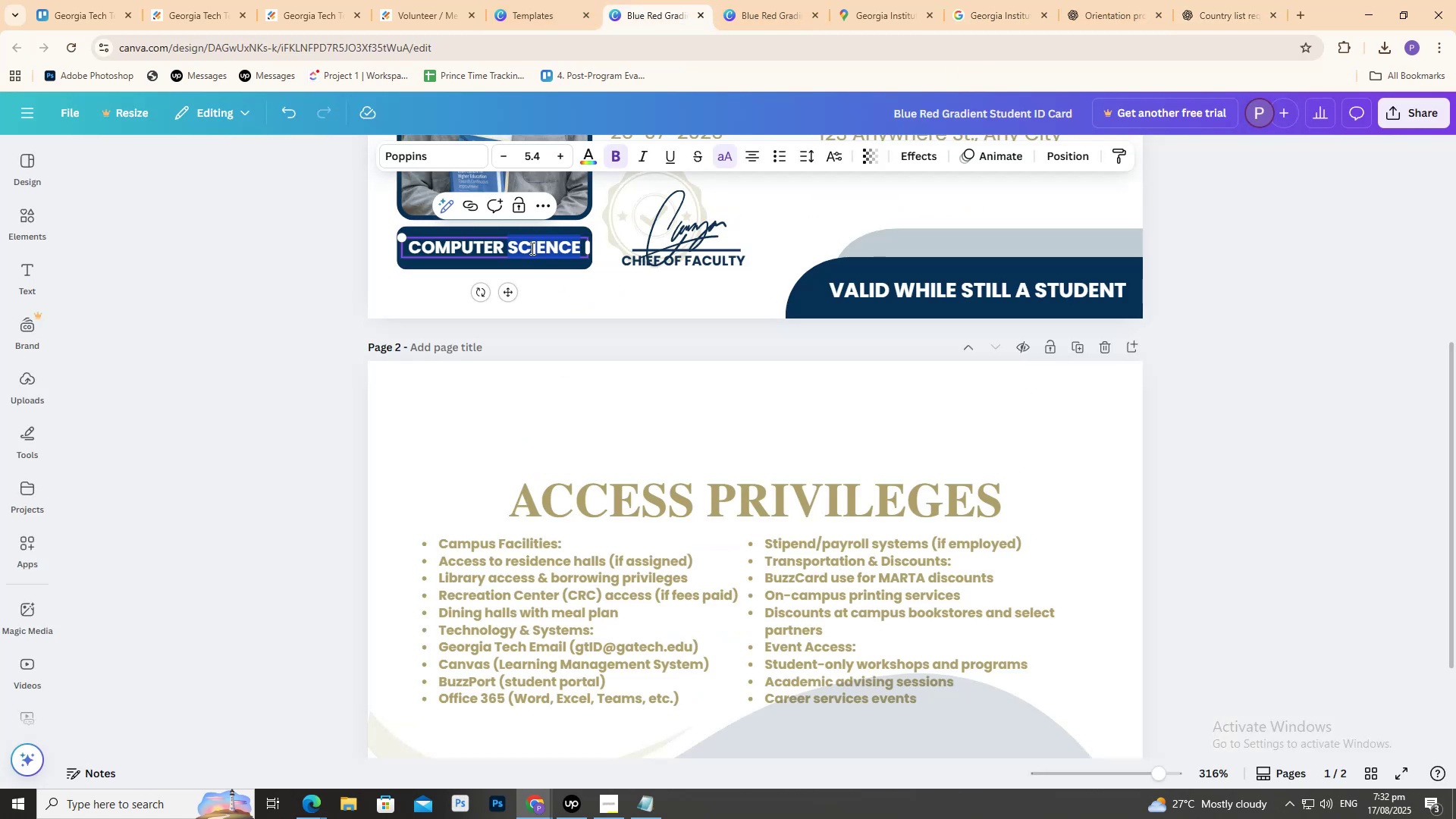 
triple_click([531, 248])
 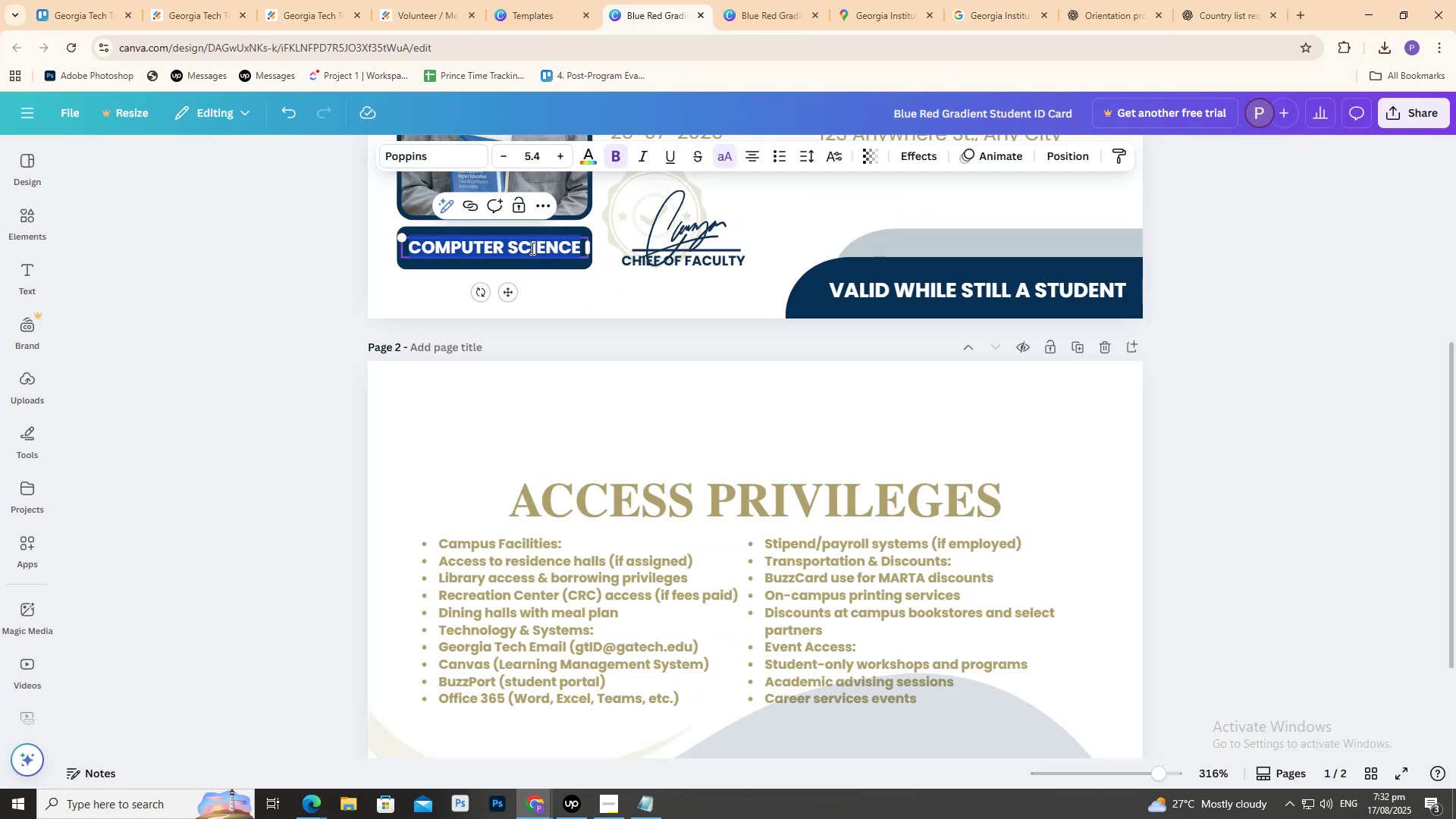 
key(Control+V)
 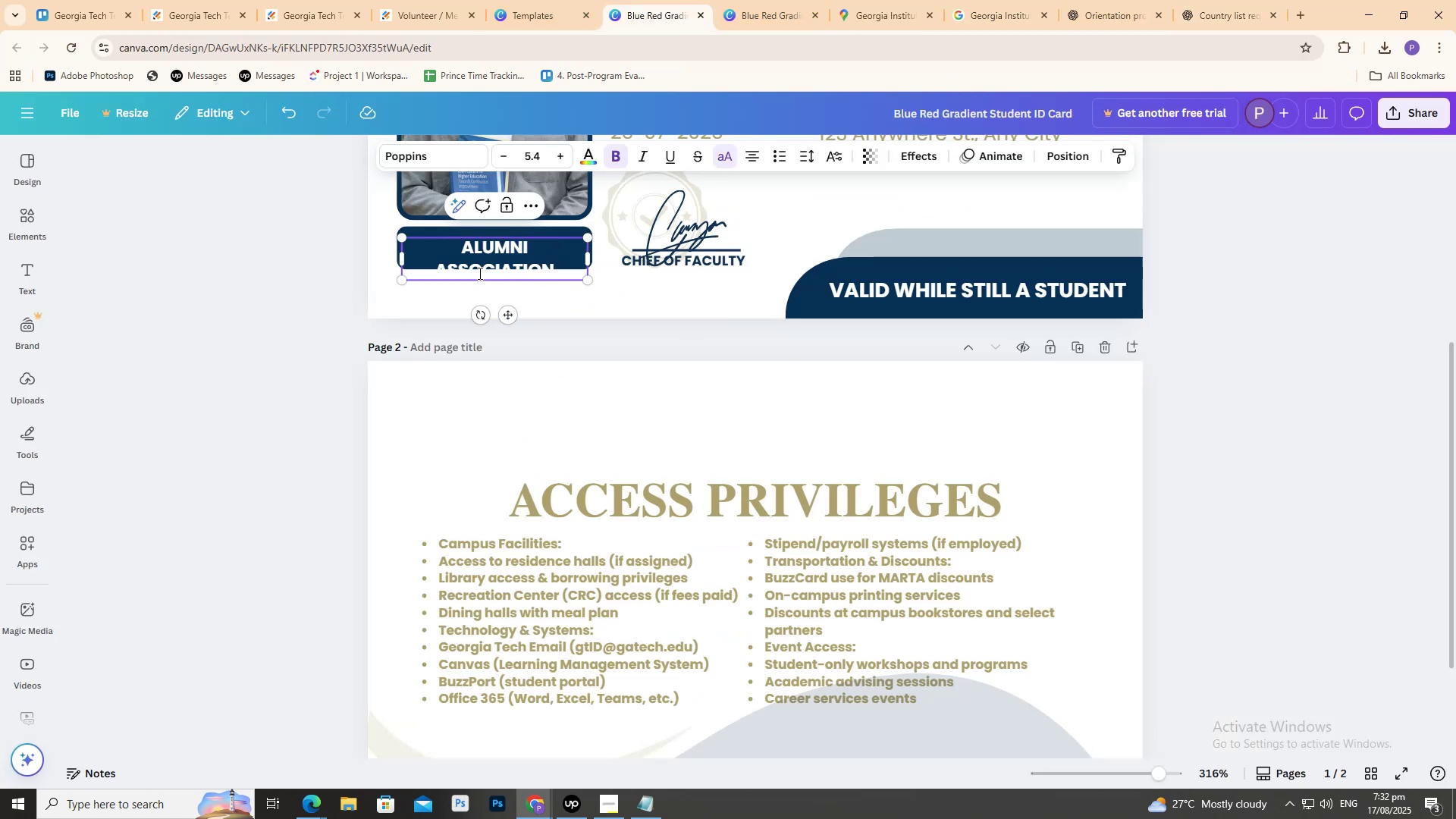 
left_click([438, 262])
 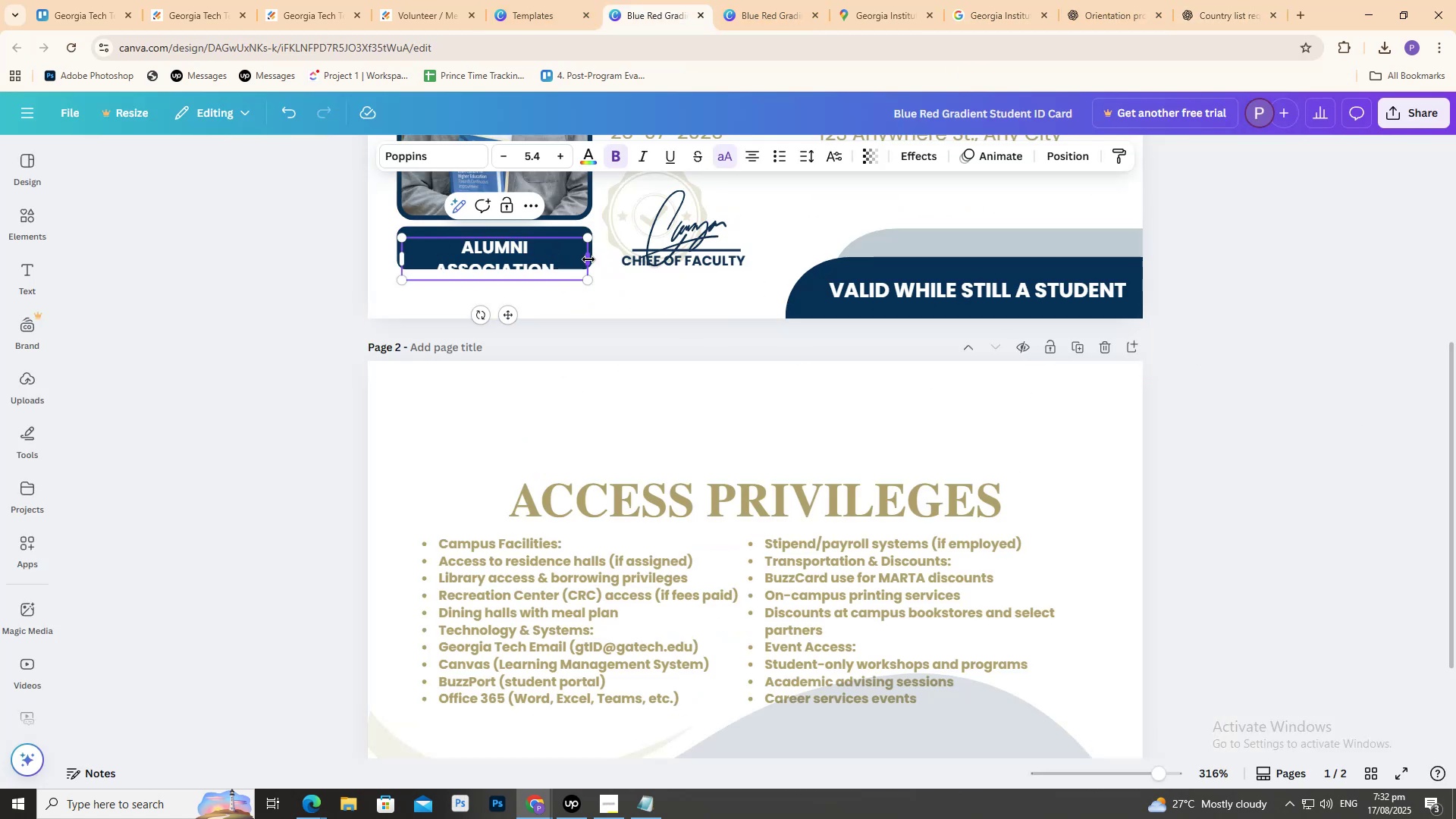 
left_click_drag(start_coordinate=[590, 259], to_coordinate=[598, 259])
 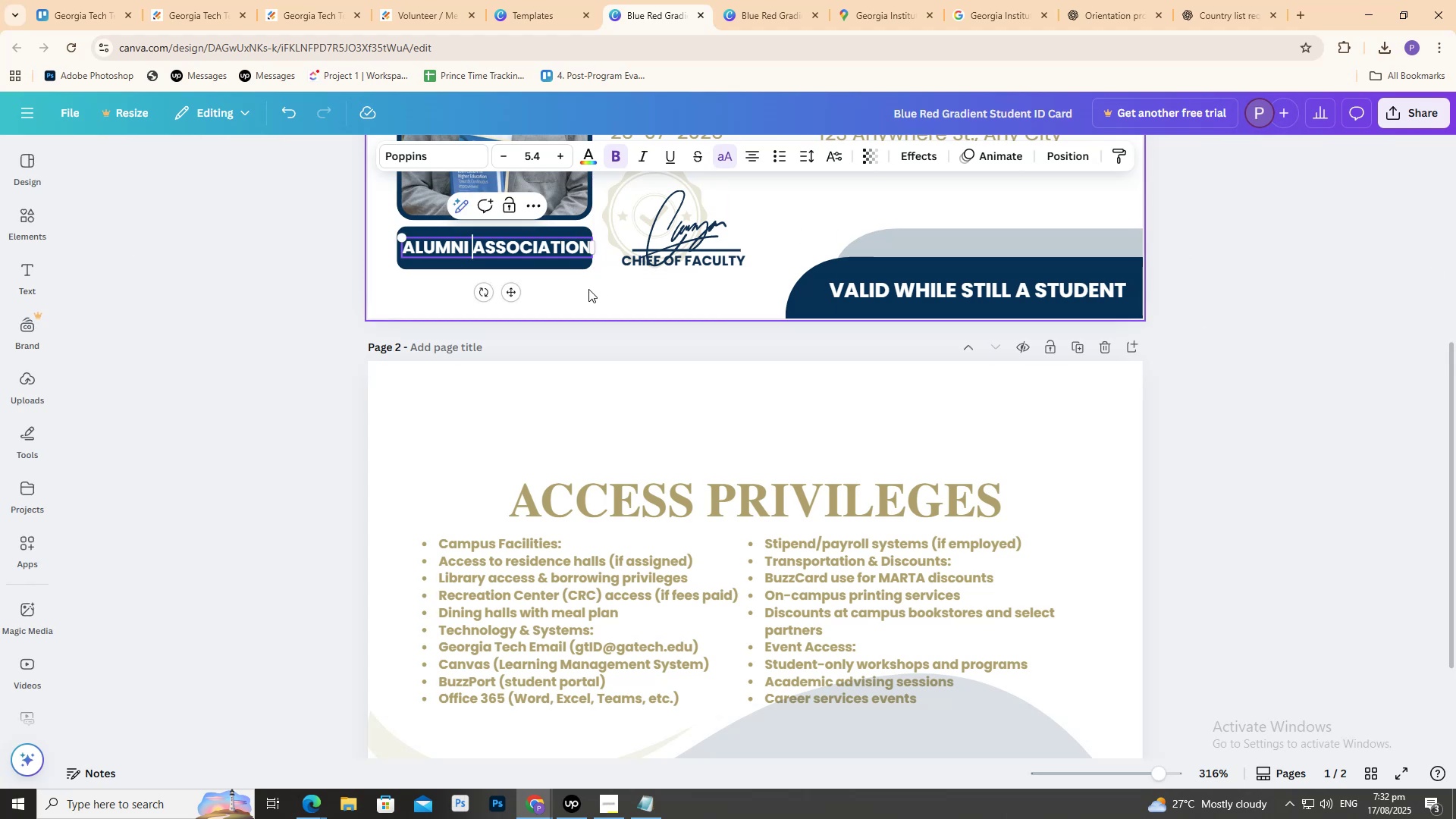 
left_click([515, 297])
 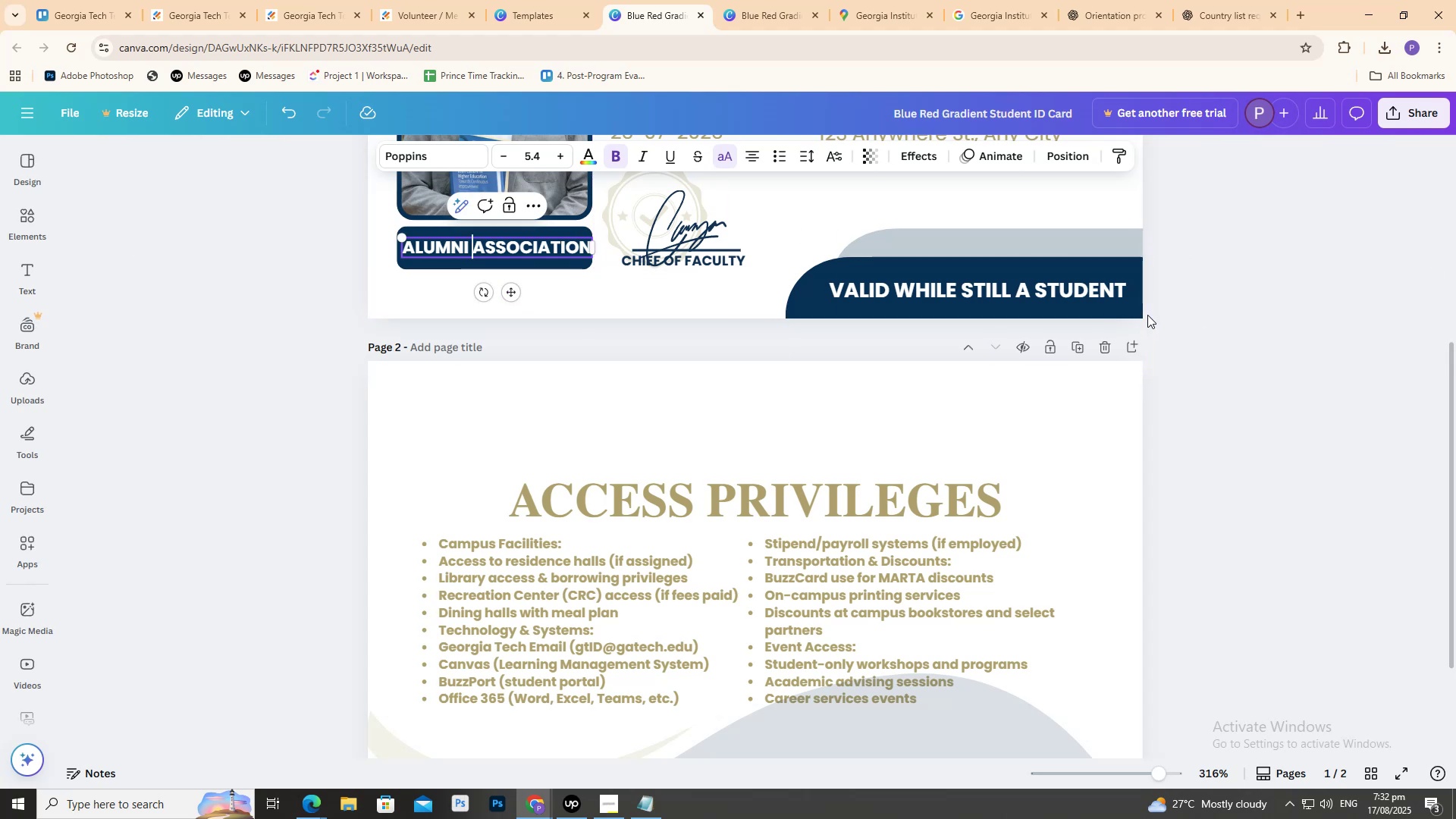 
key(ArrowLeft)
 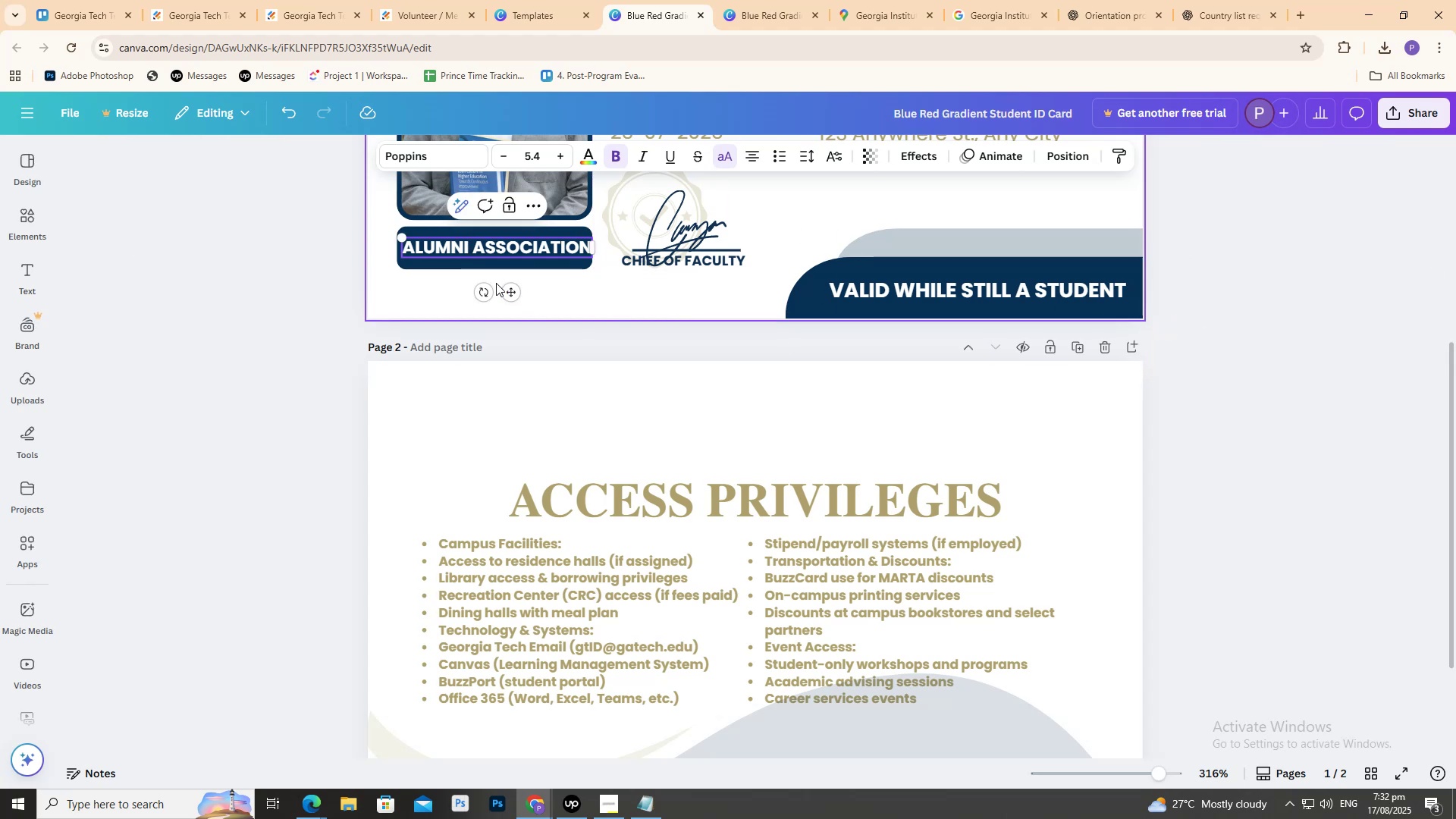 
left_click([512, 292])
 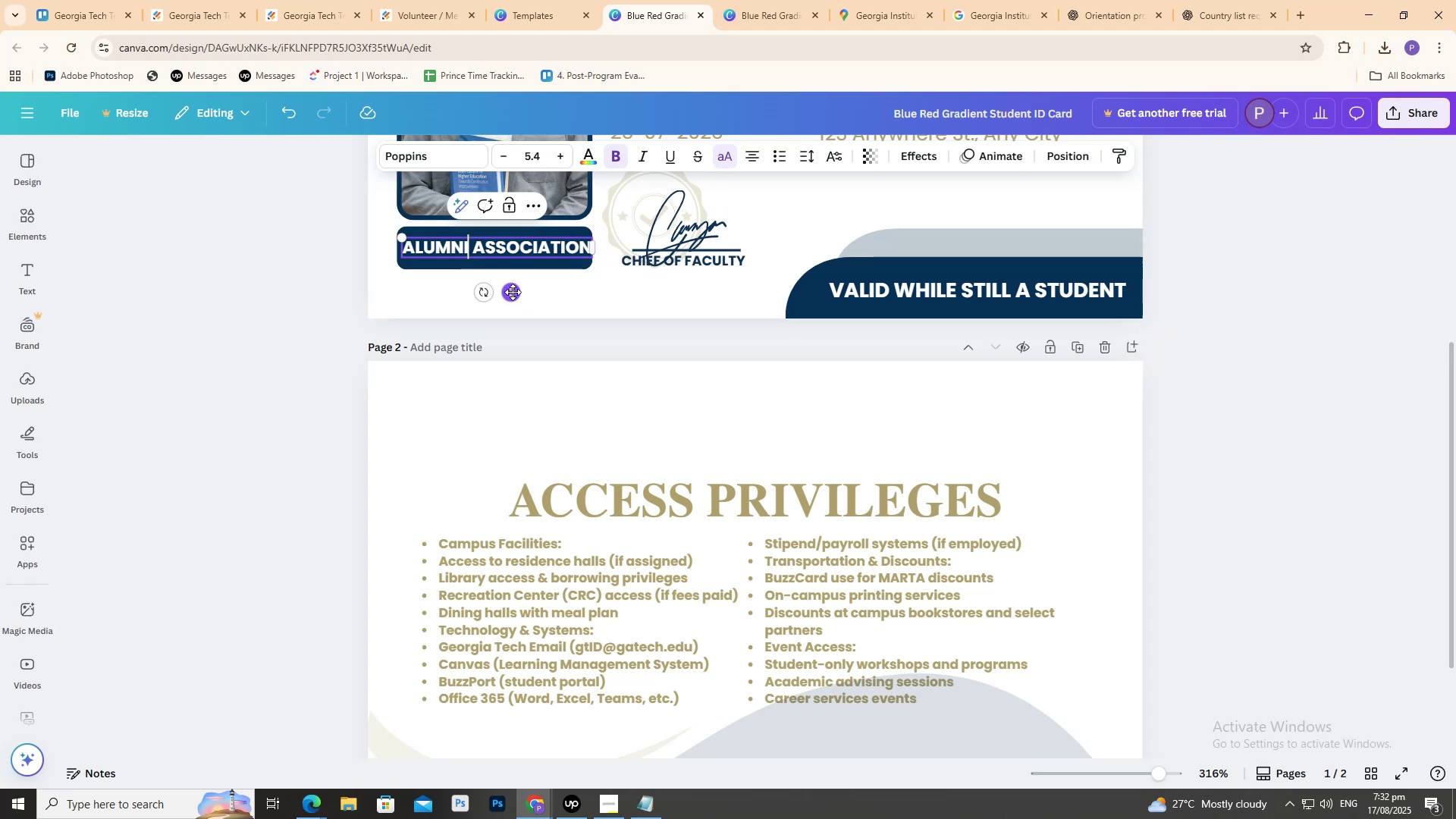 
key(ArrowLeft)
 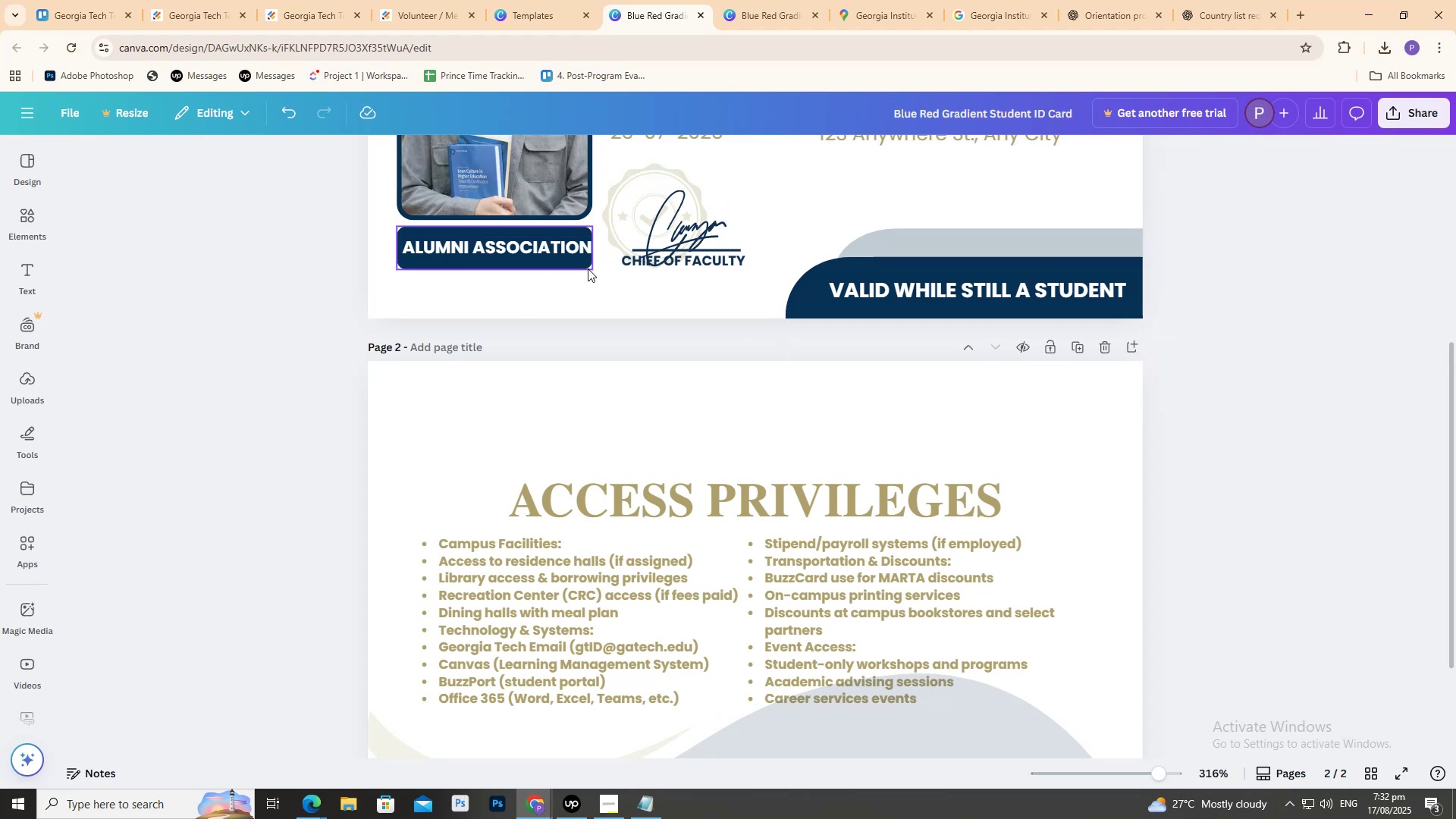 
left_click([563, 246])
 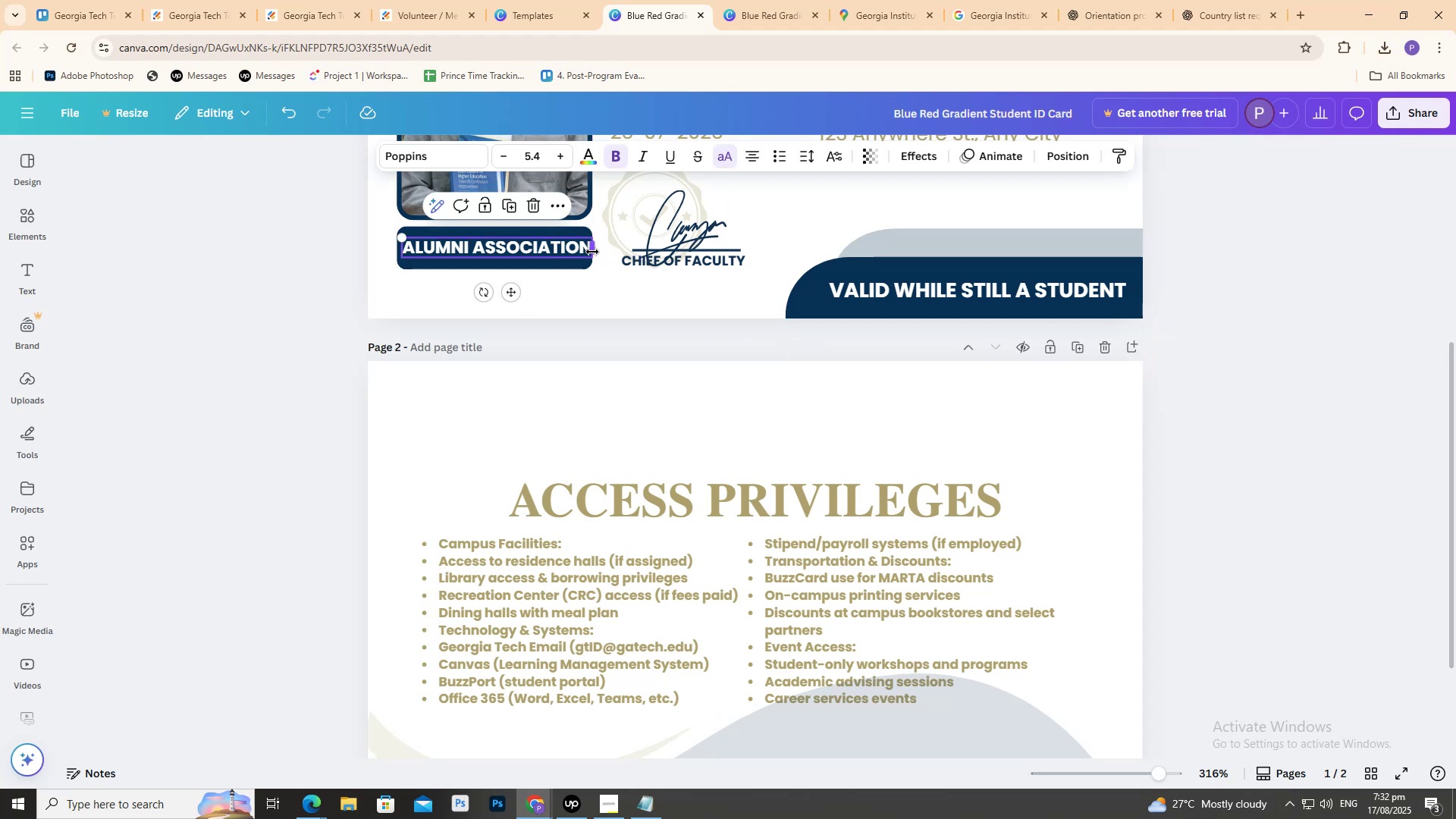 
left_click_drag(start_coordinate=[592, 252], to_coordinate=[586, 254])
 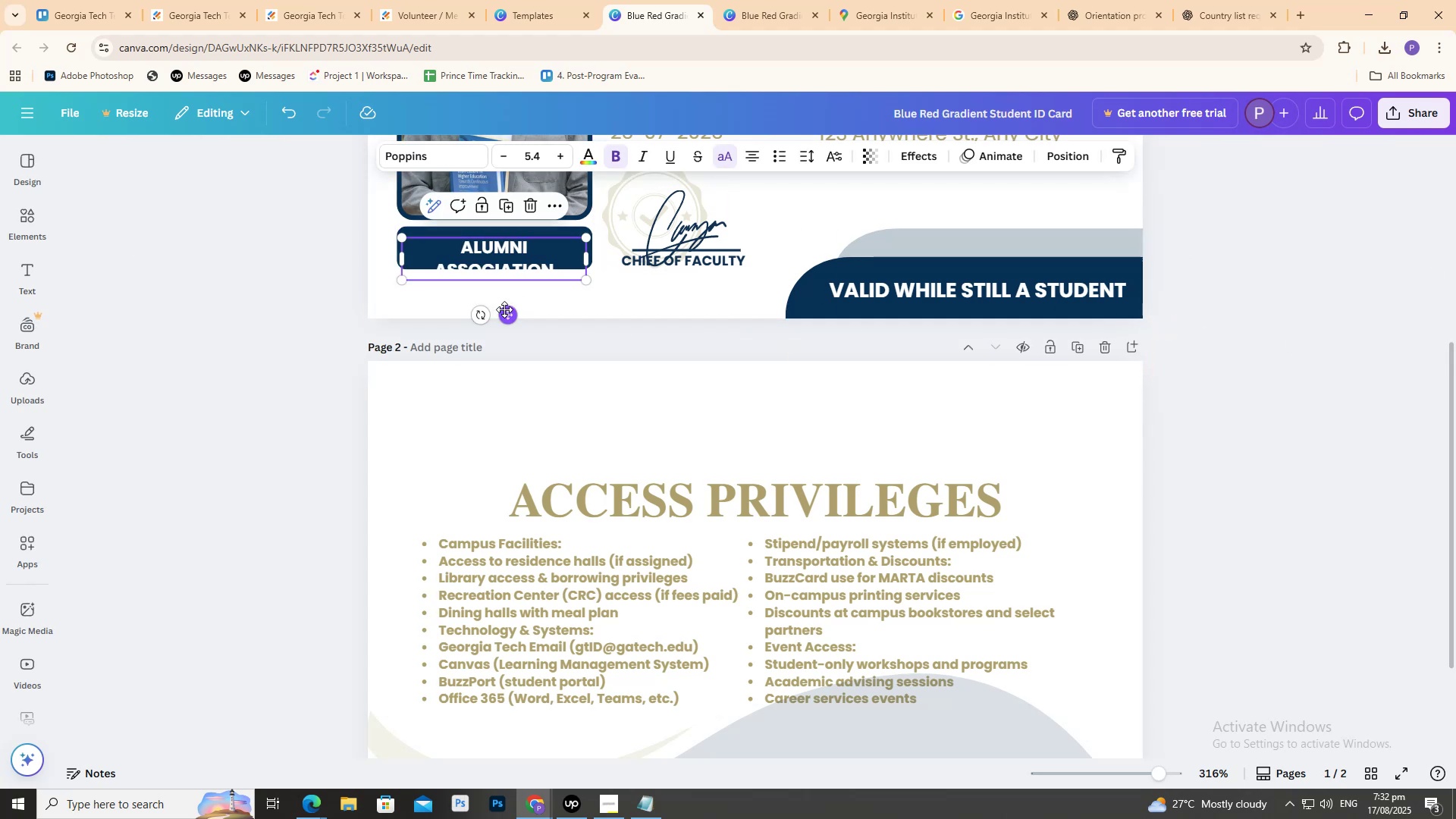 
key(ArrowUp)
 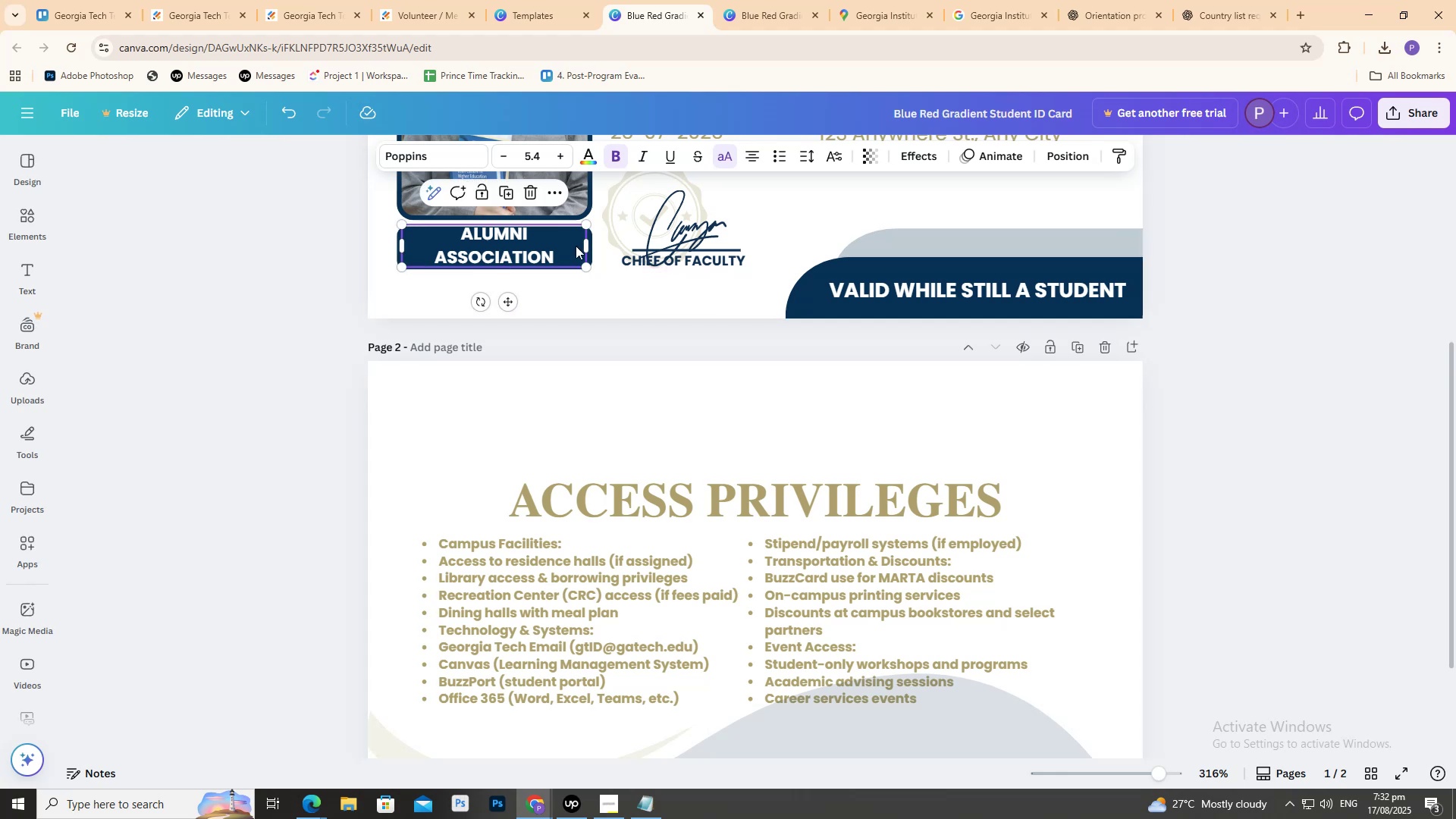 
left_click_drag(start_coordinate=[589, 241], to_coordinate=[585, 243])
 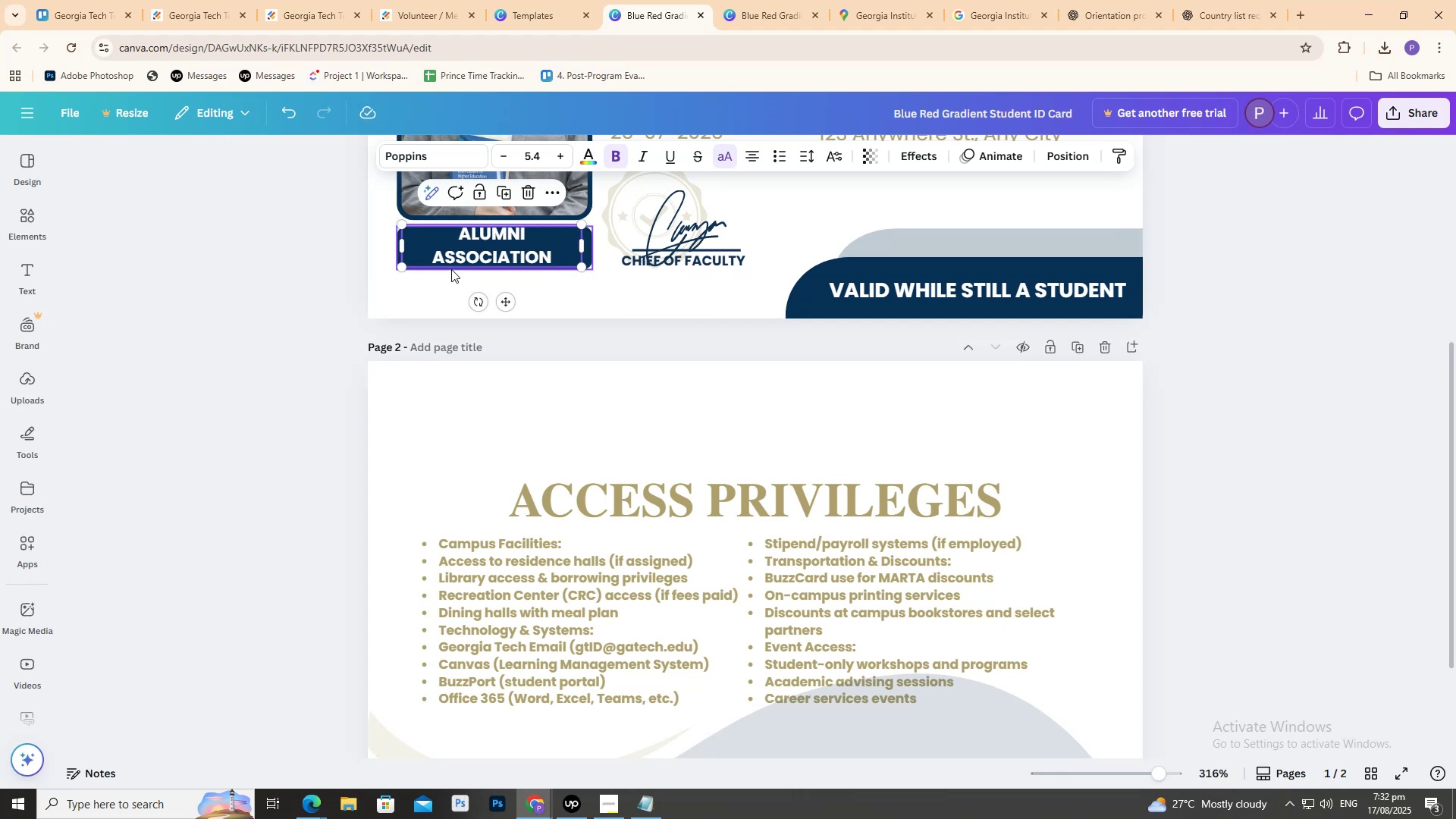 
double_click([436, 244])
 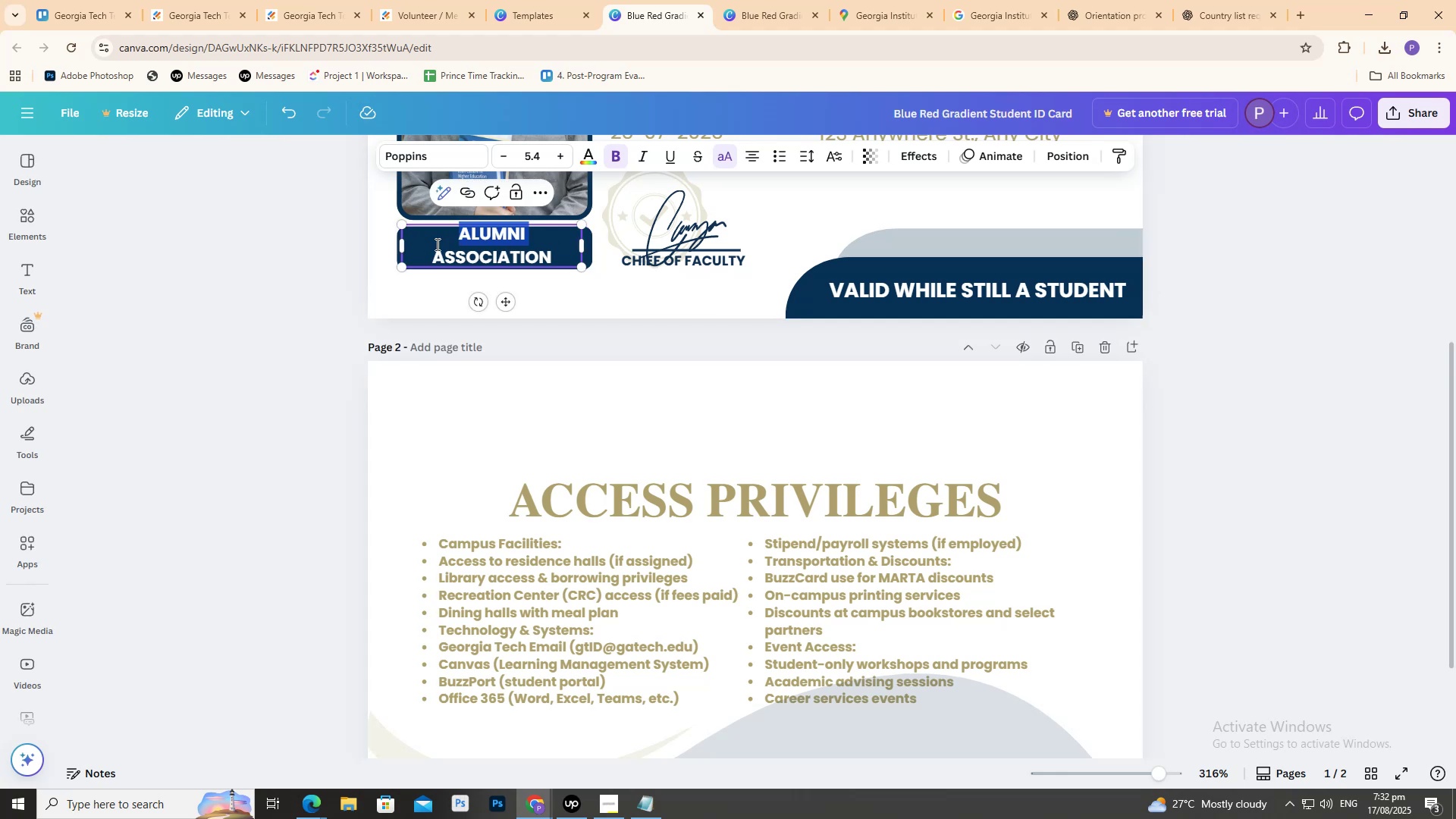 
triple_click([436, 244])
 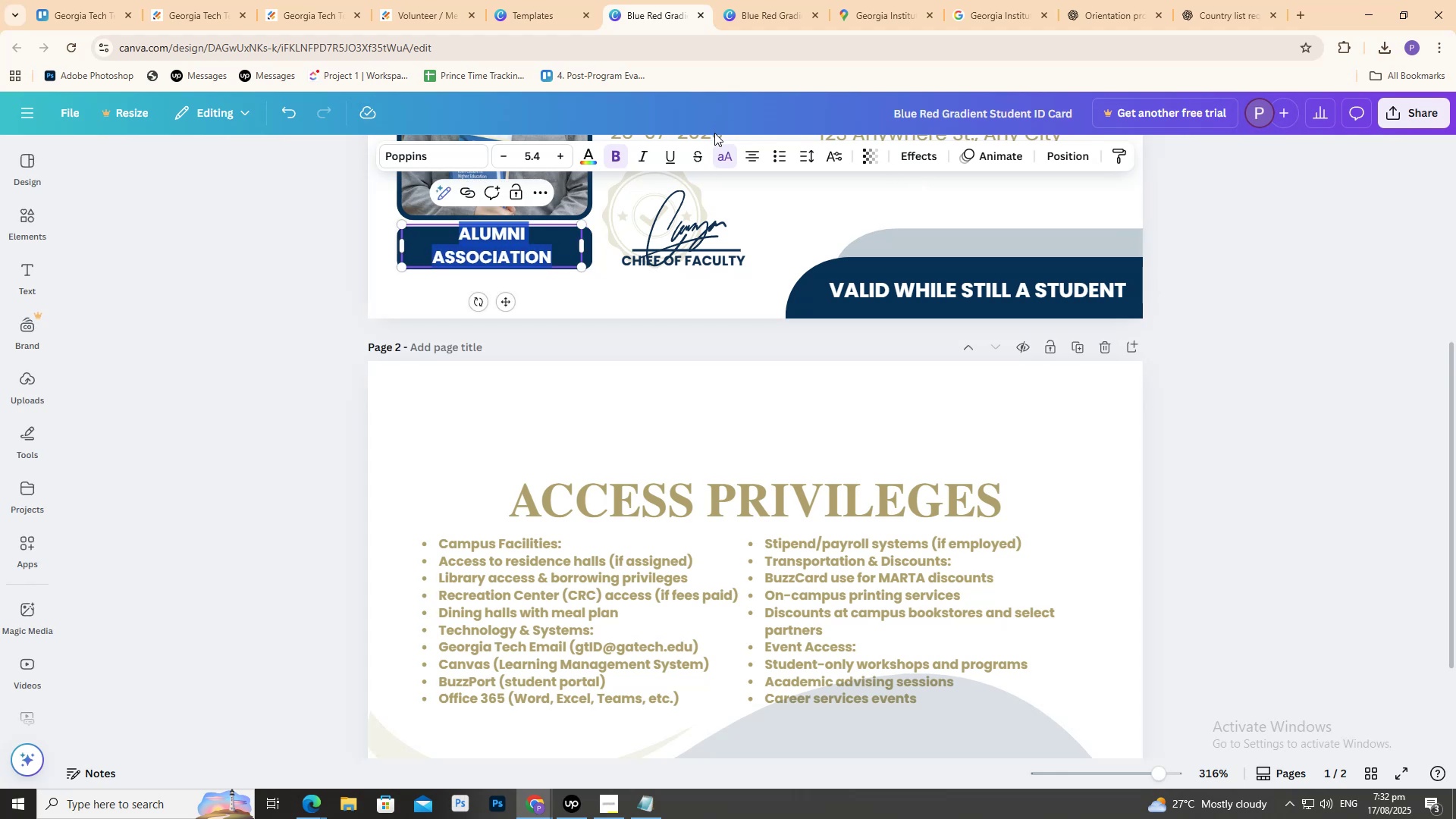 
scroll: coordinate [637, 270], scroll_direction: up, amount: 1.0
 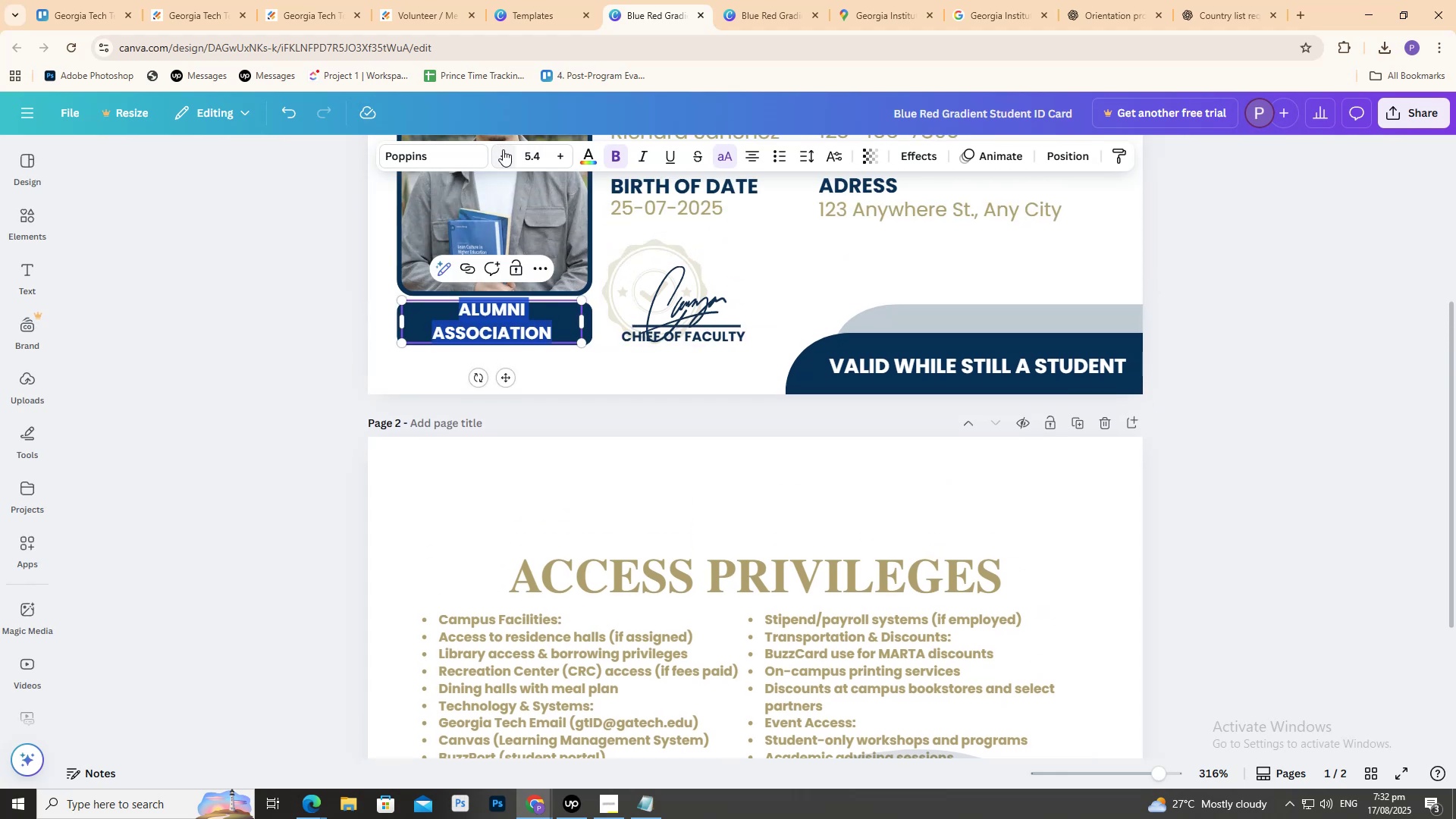 
left_click([500, 152])
 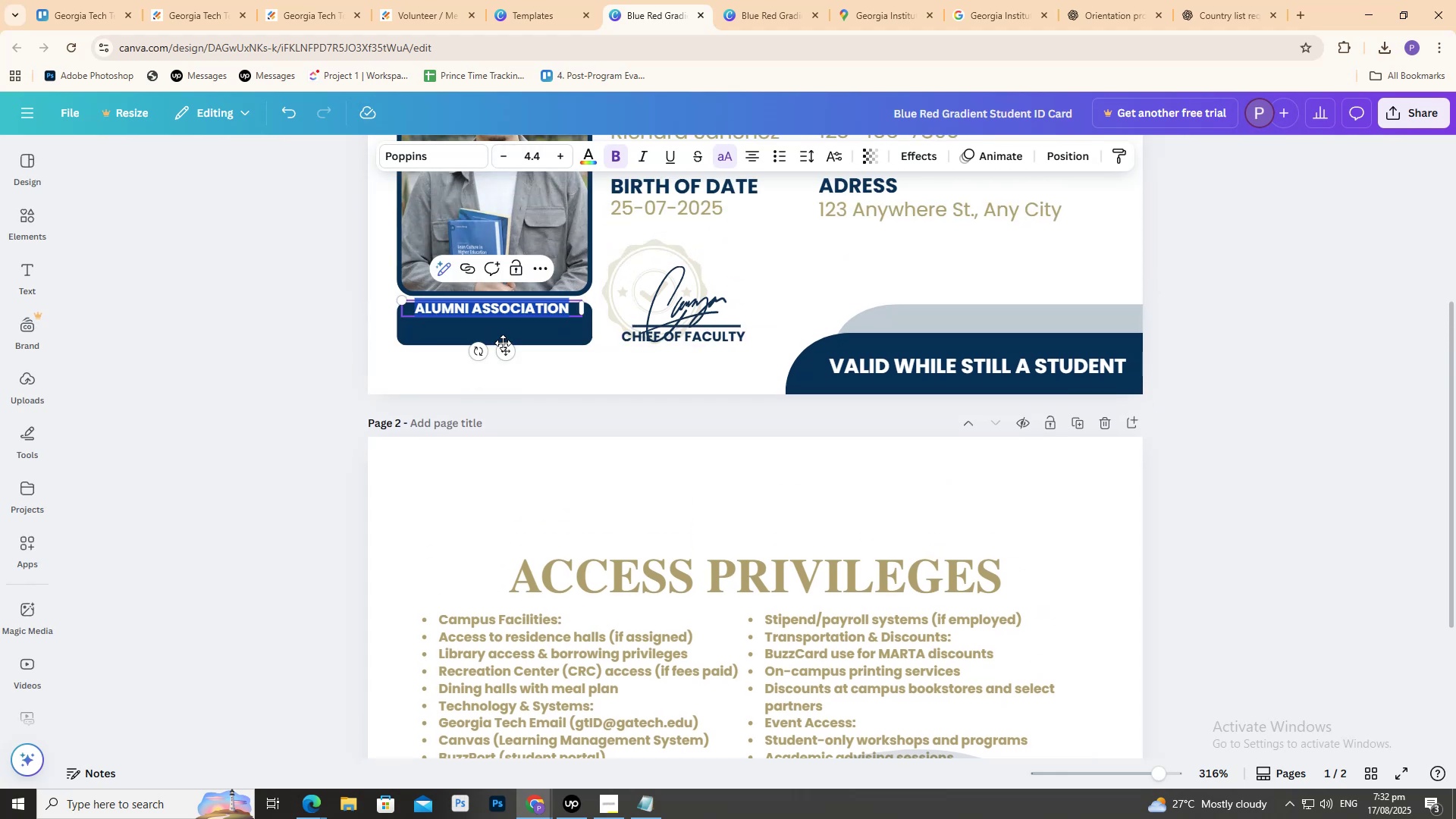 
left_click_drag(start_coordinate=[504, 346], to_coordinate=[502, 360])
 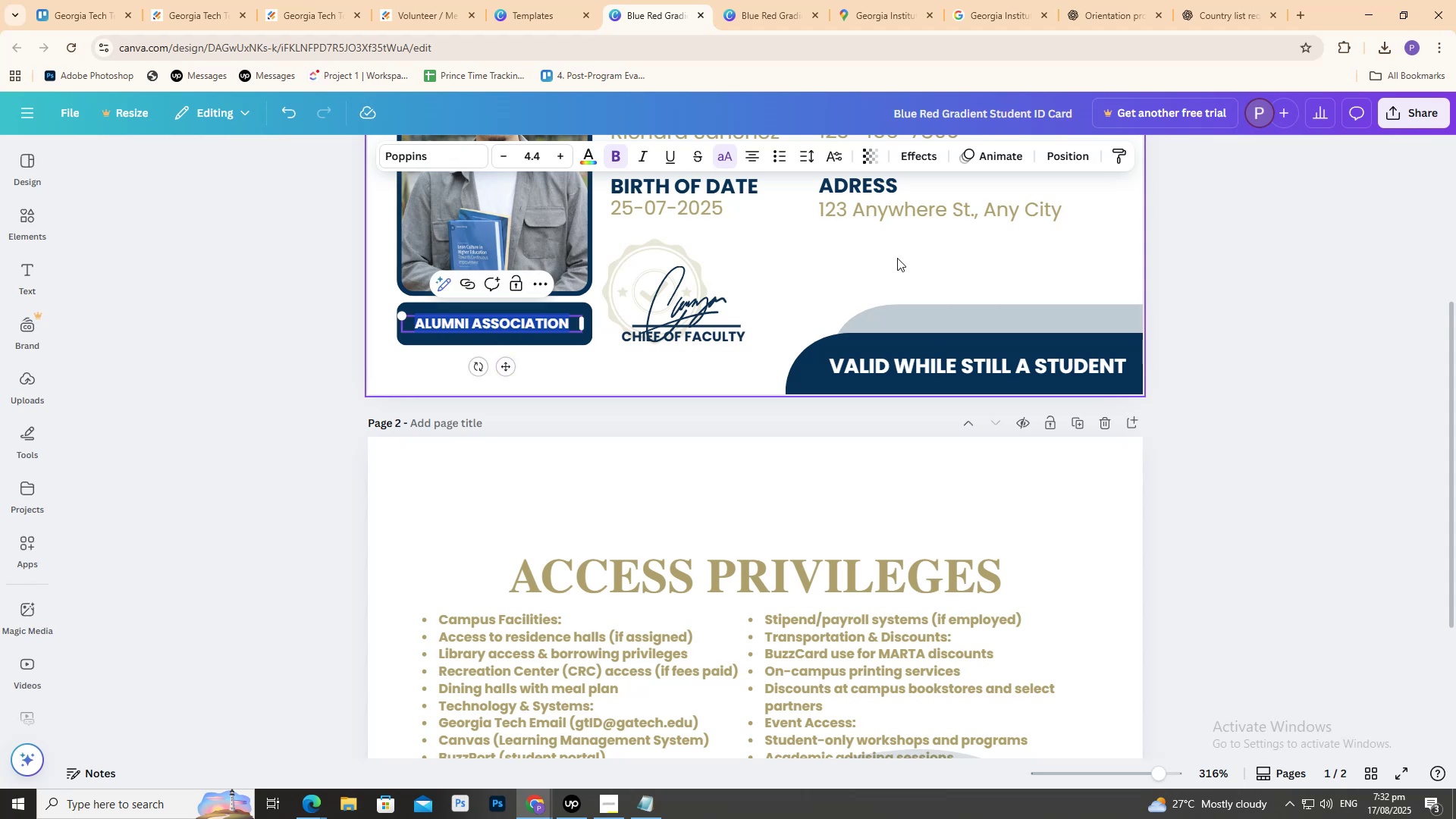 
hold_key(key=ShiftLeft, duration=1.5)
 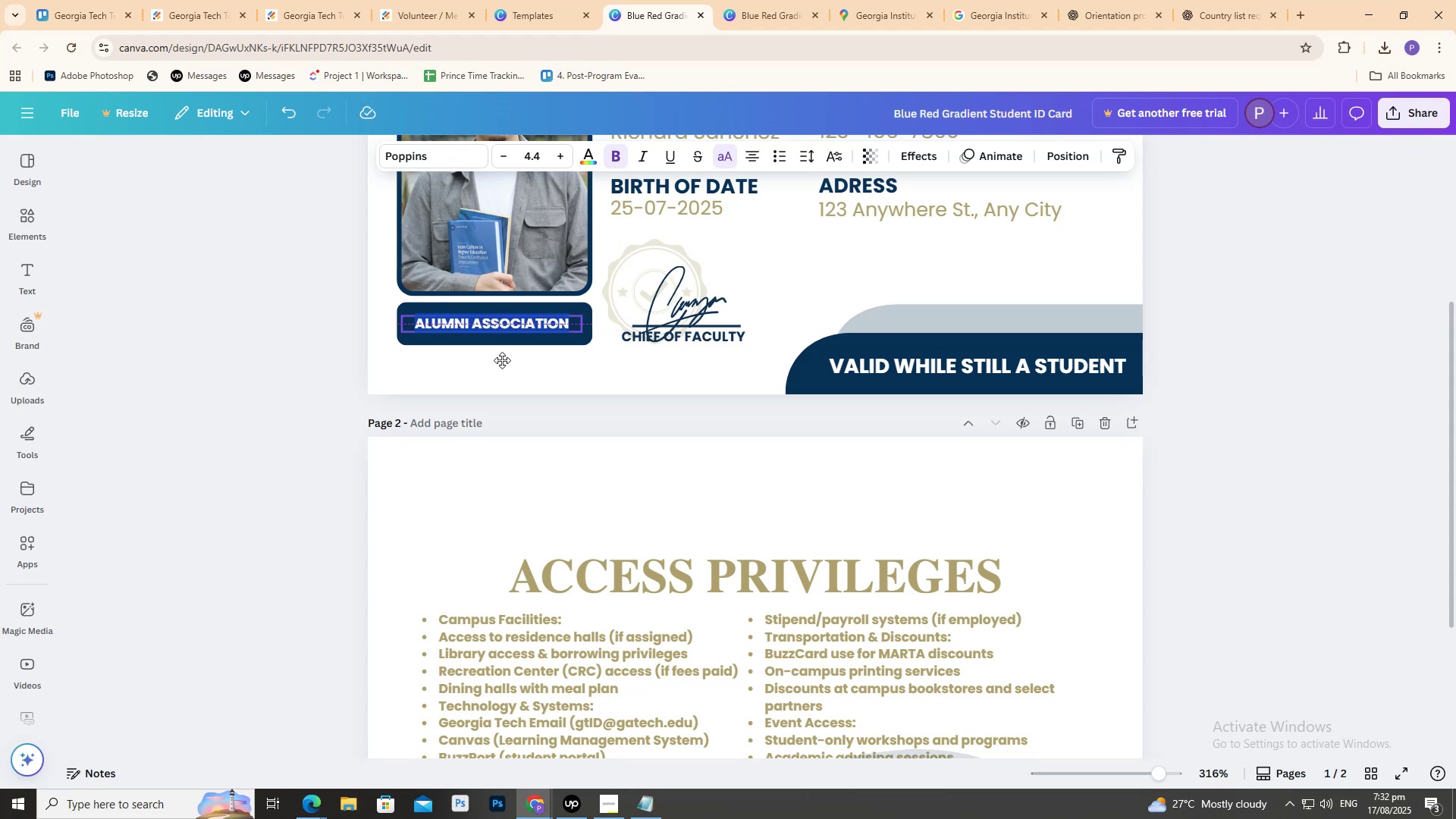 
key(Shift+ShiftLeft)
 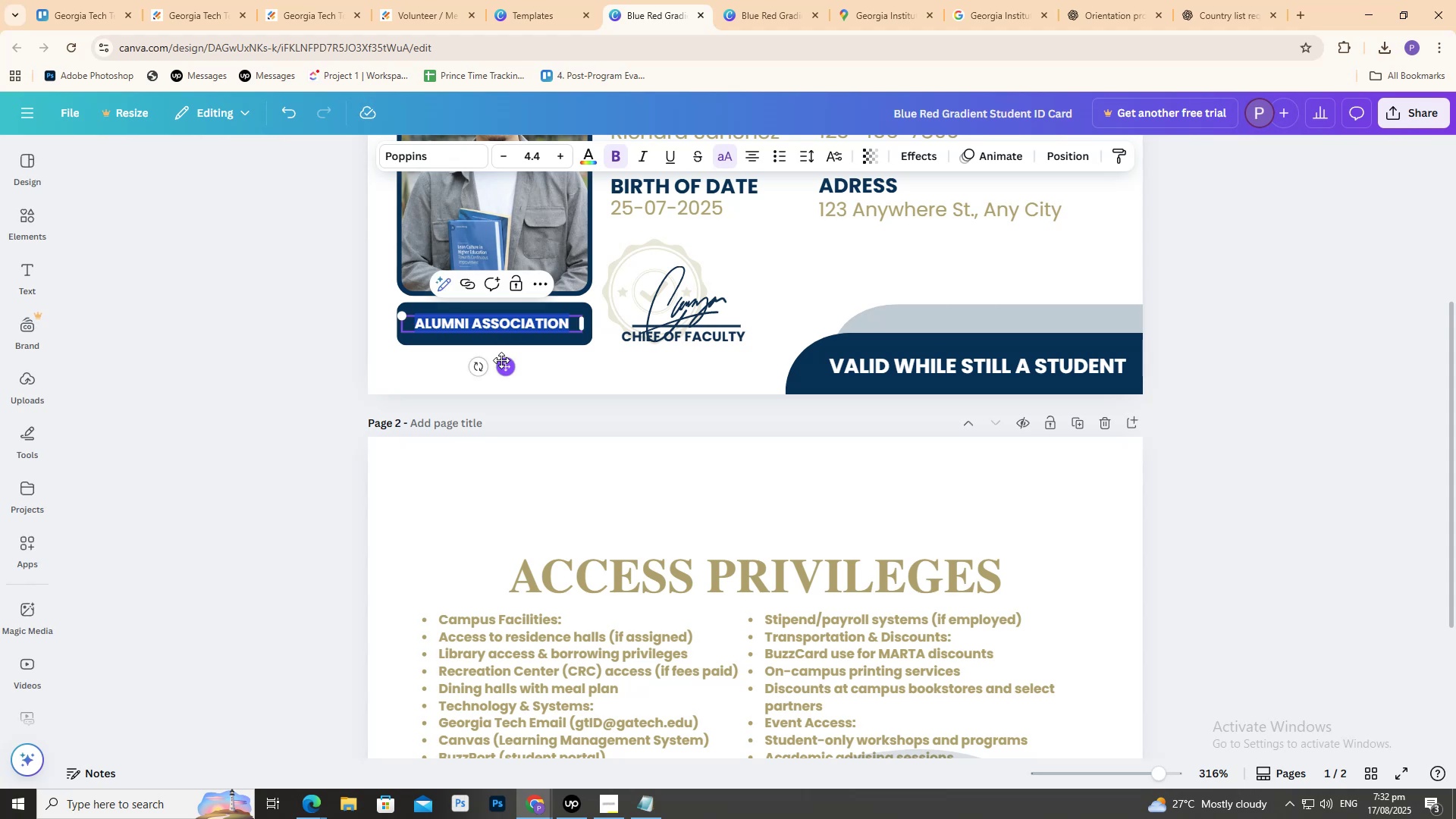 
key(Shift+ShiftLeft)
 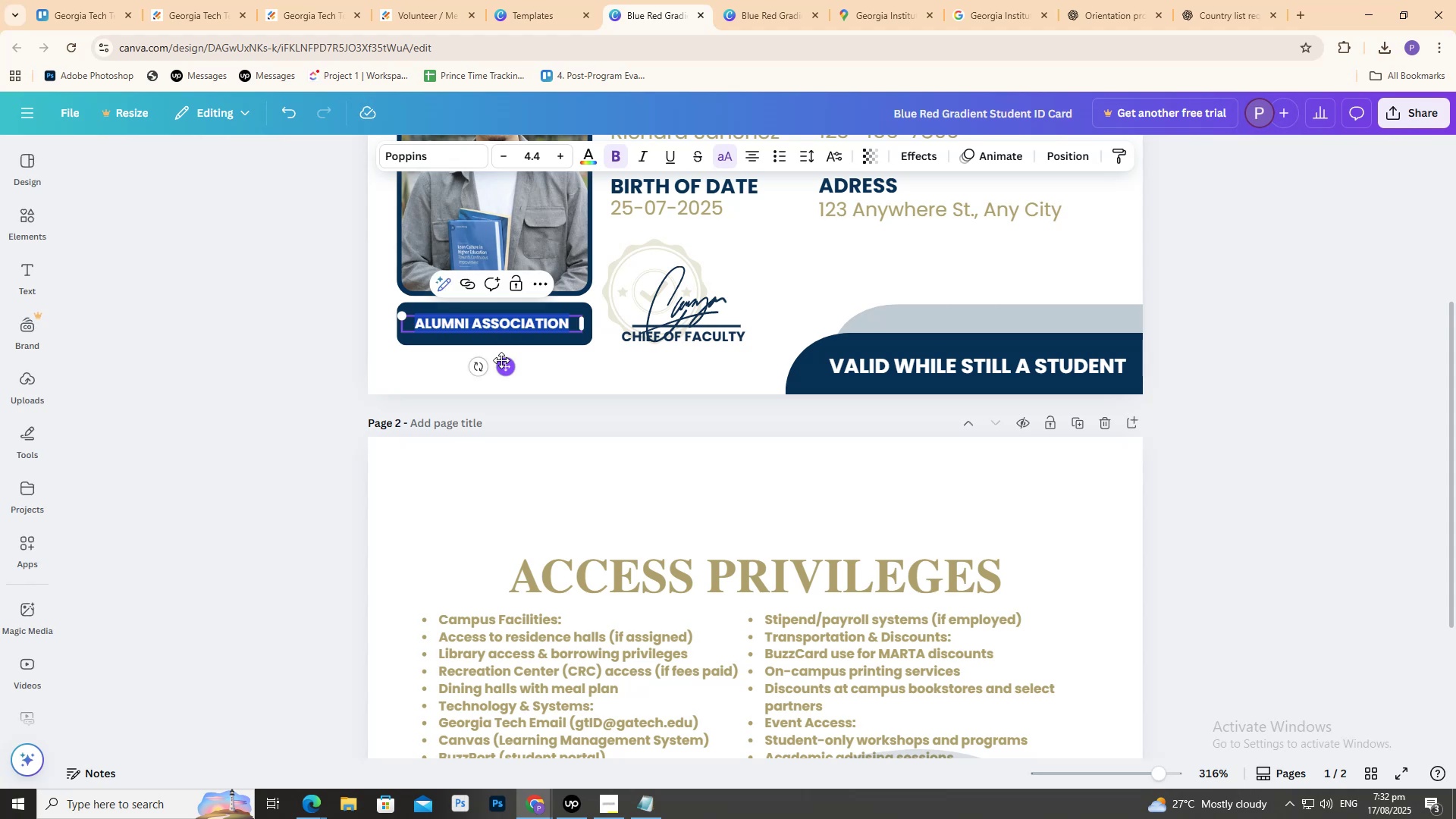 
key(Shift+ShiftLeft)
 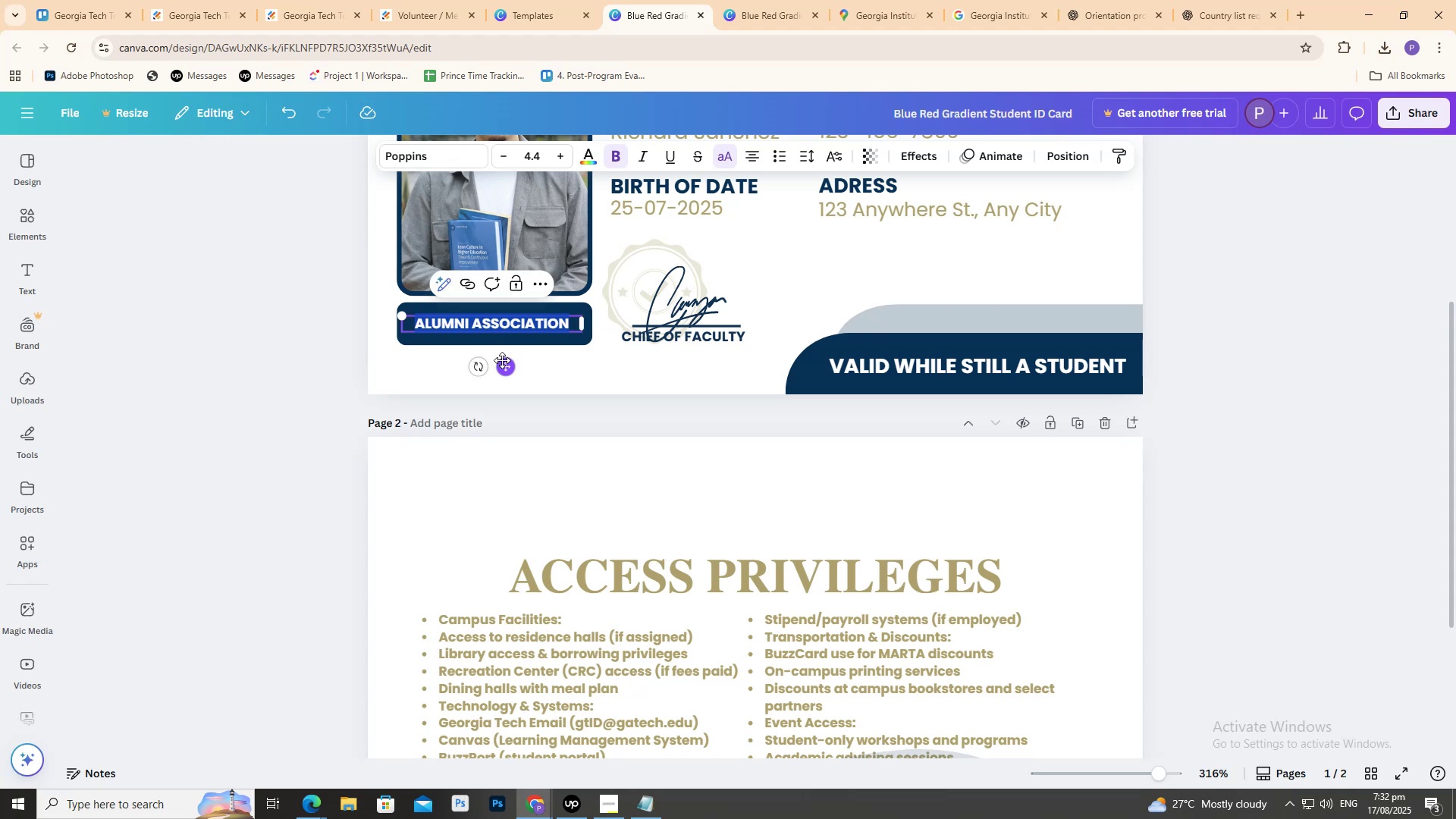 
key(Shift+ShiftLeft)
 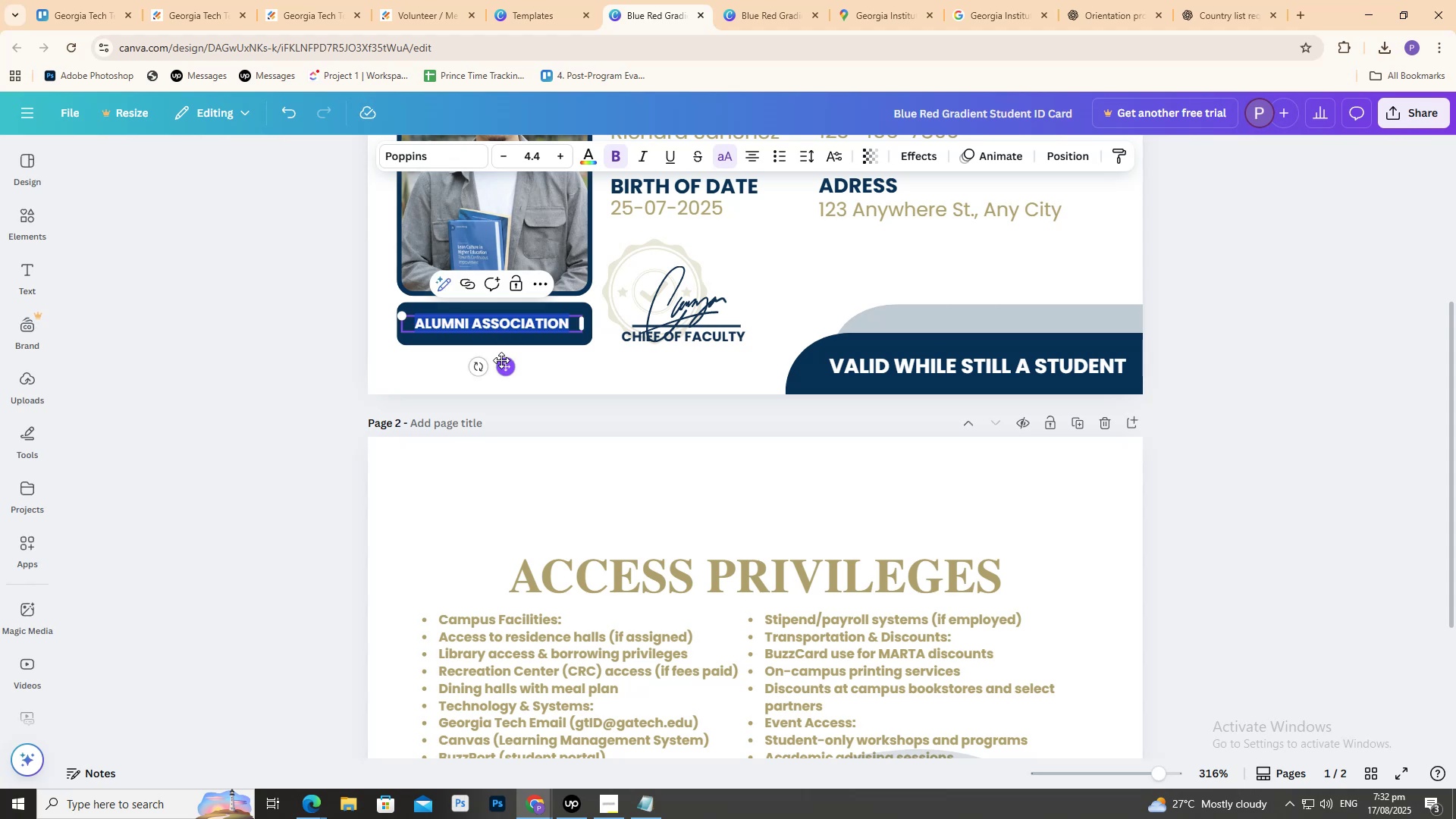 
key(Shift+ShiftLeft)
 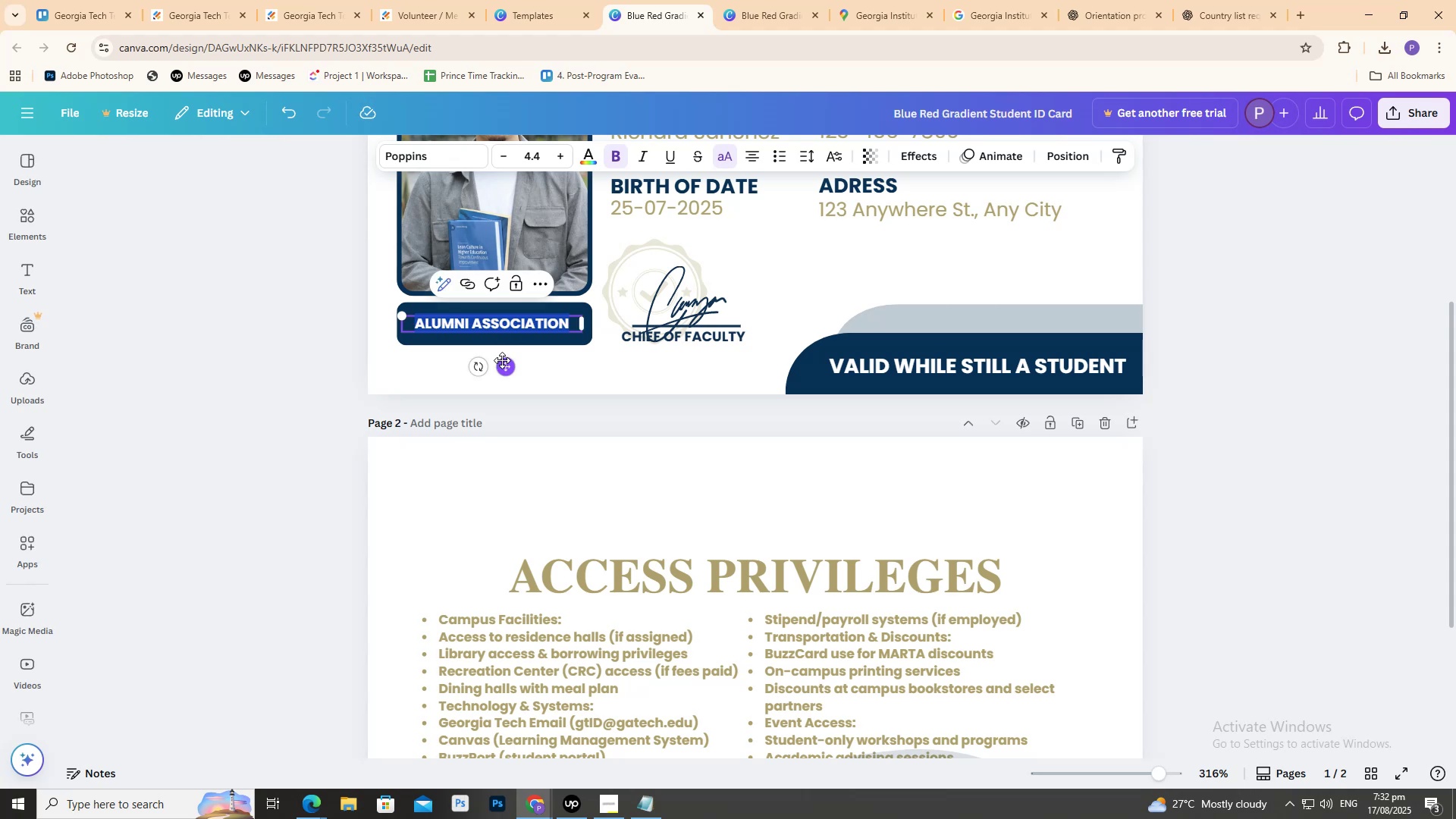 
key(Shift+ShiftLeft)
 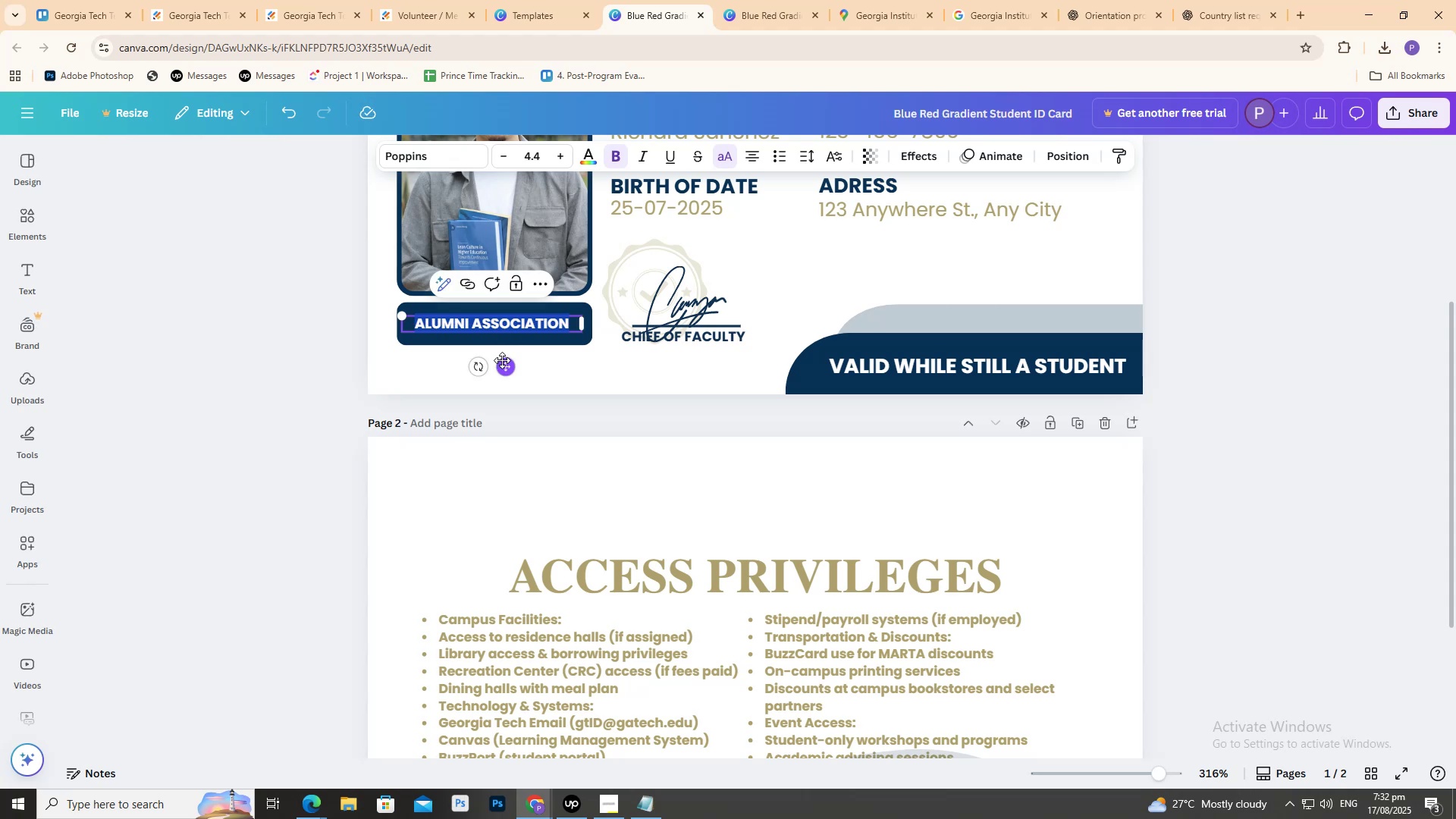 
key(Shift+ShiftLeft)
 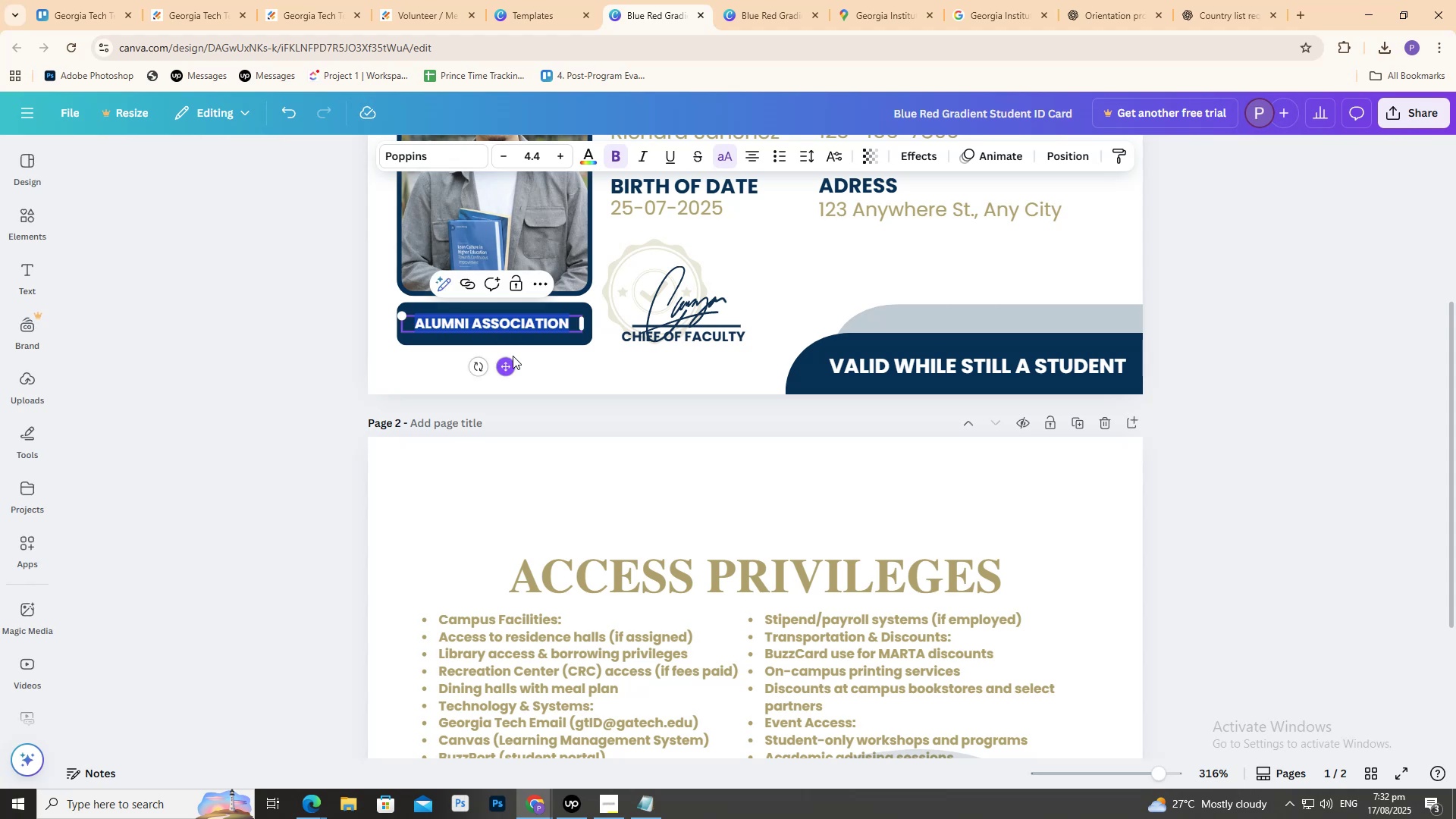 
key(Shift+ShiftLeft)
 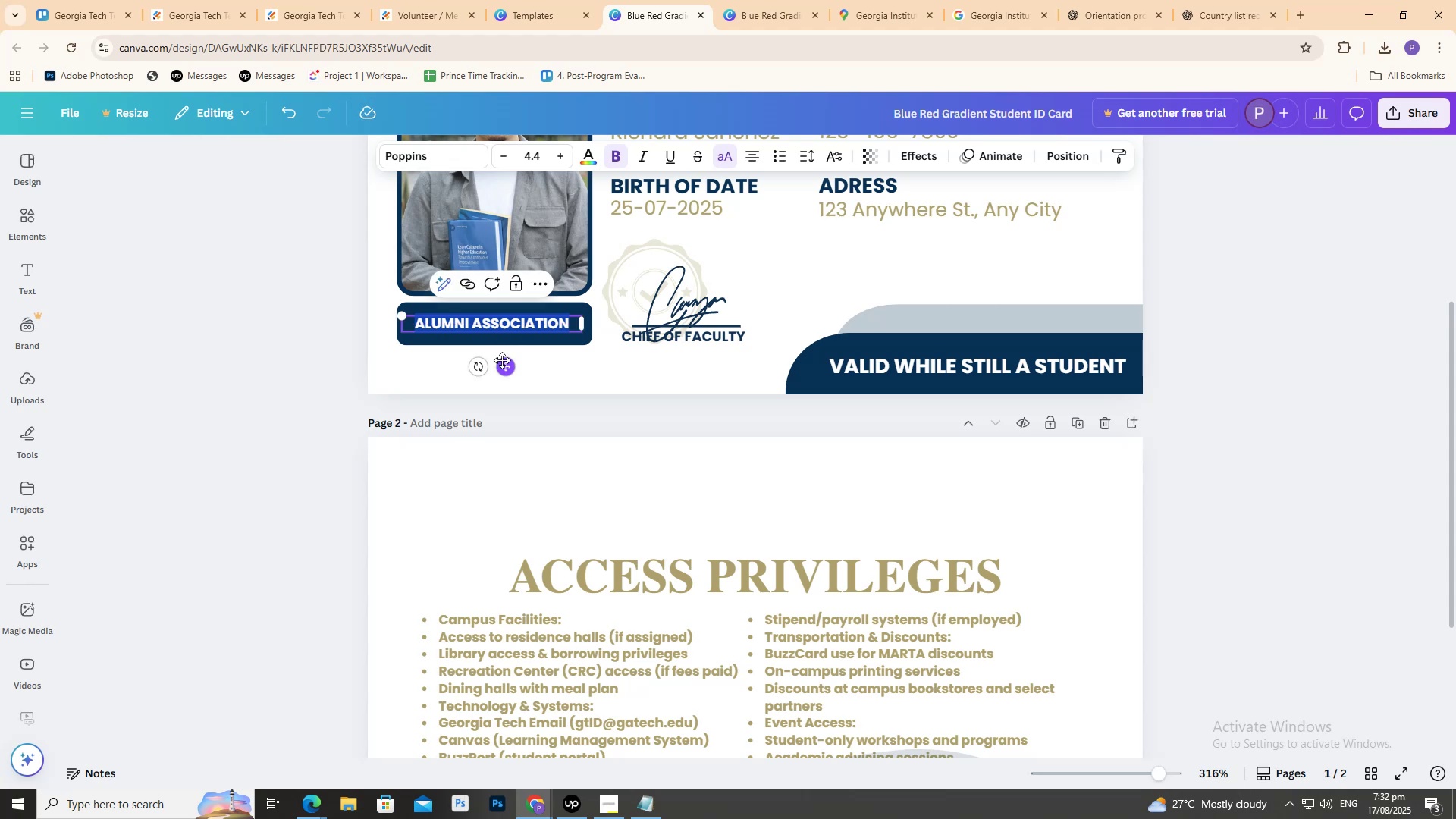 
key(Shift+ShiftLeft)
 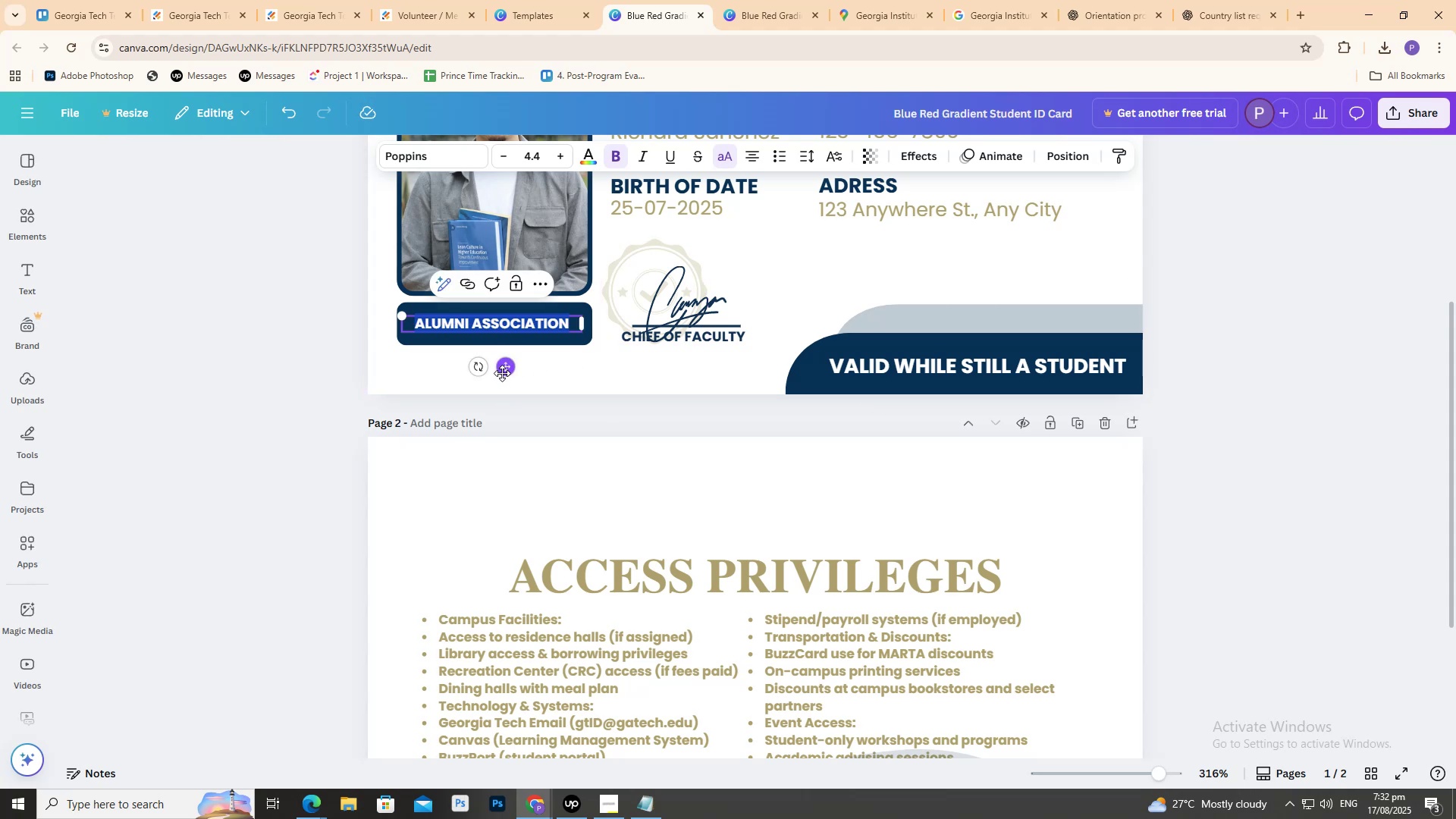 
hold_key(key=ShiftRight, duration=0.66)
 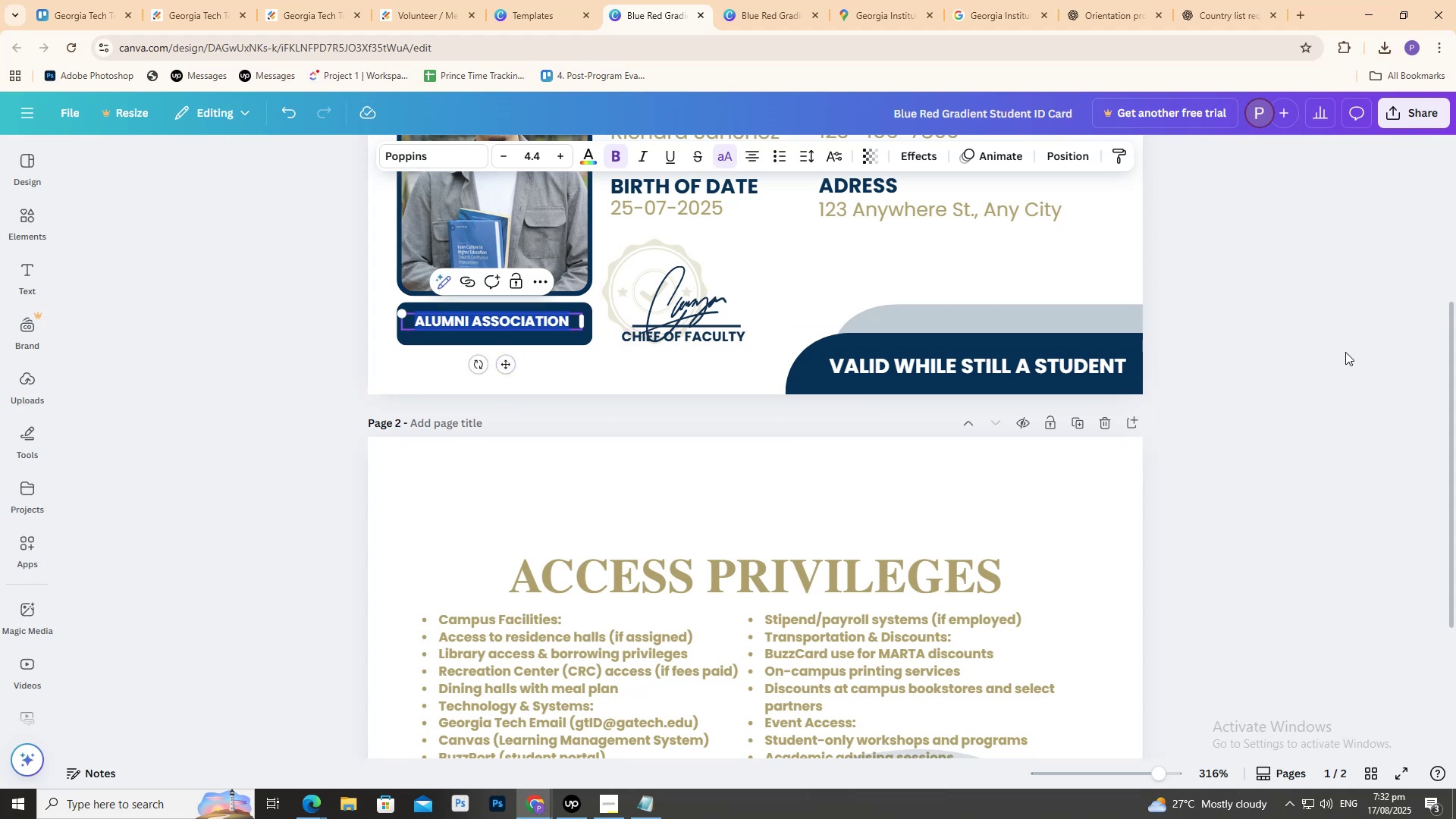 
left_click([1346, 350])
 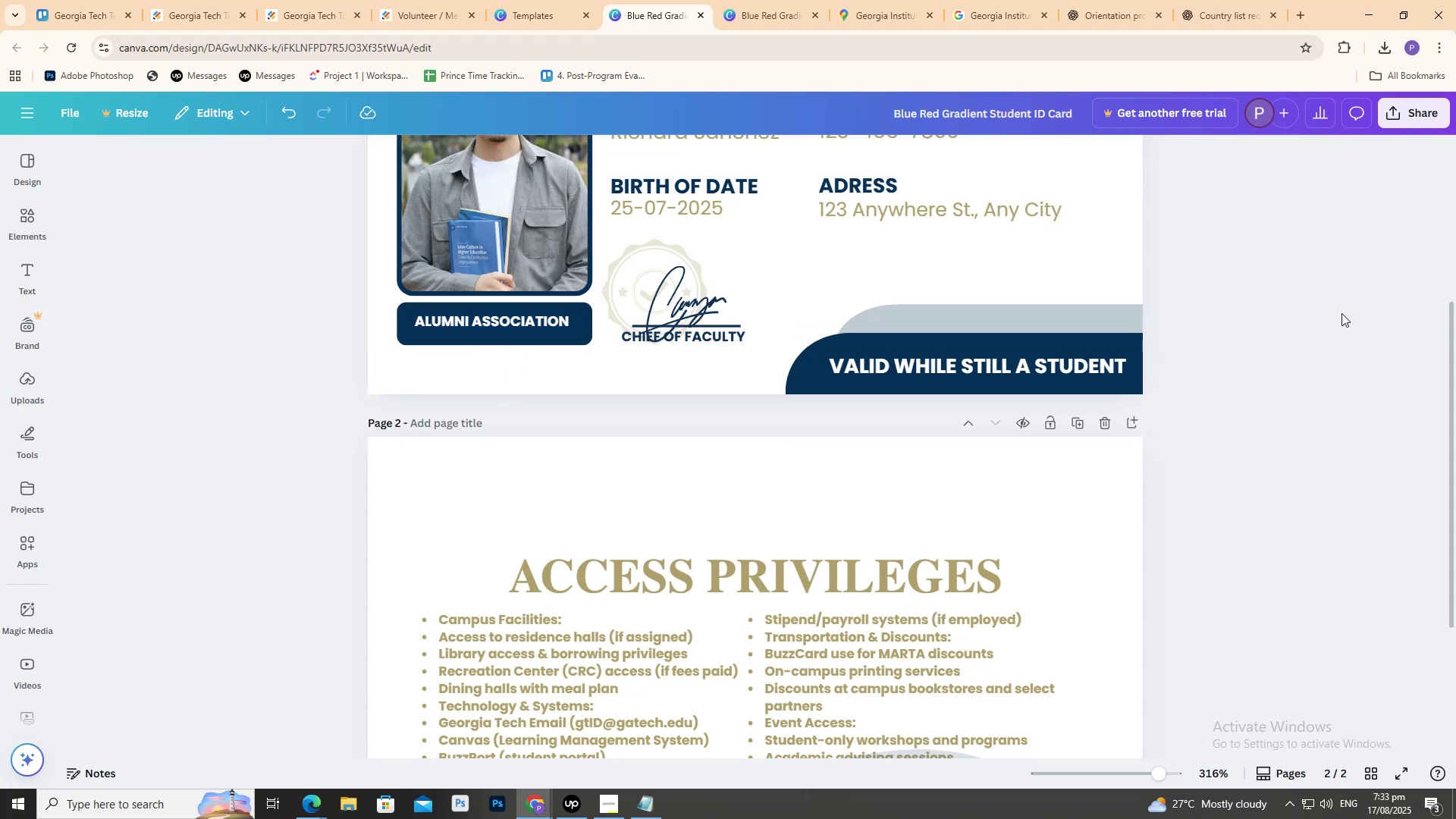 
scroll: coordinate [1042, 306], scroll_direction: up, amount: 1.0
 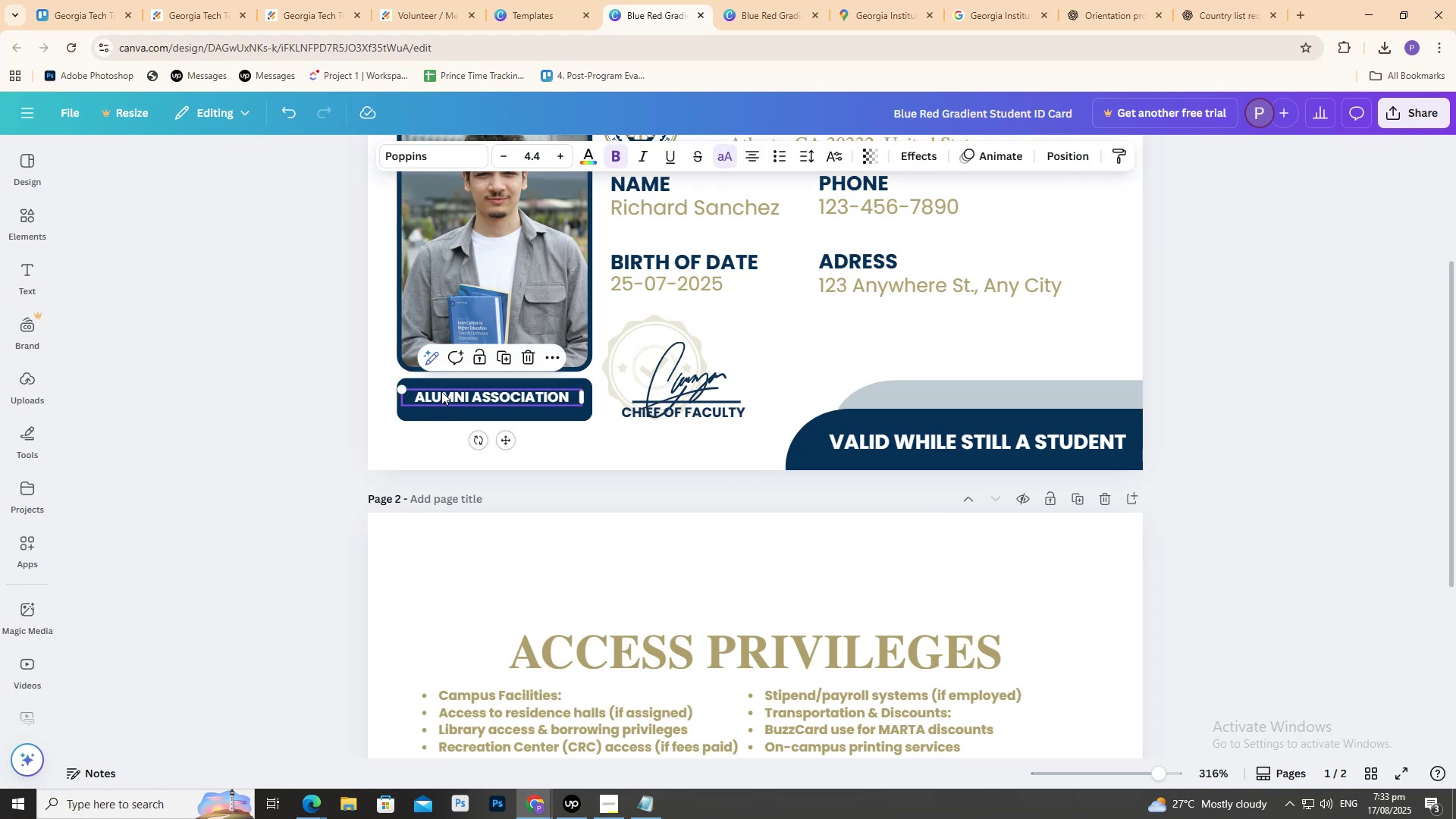 
wait(5.35)
 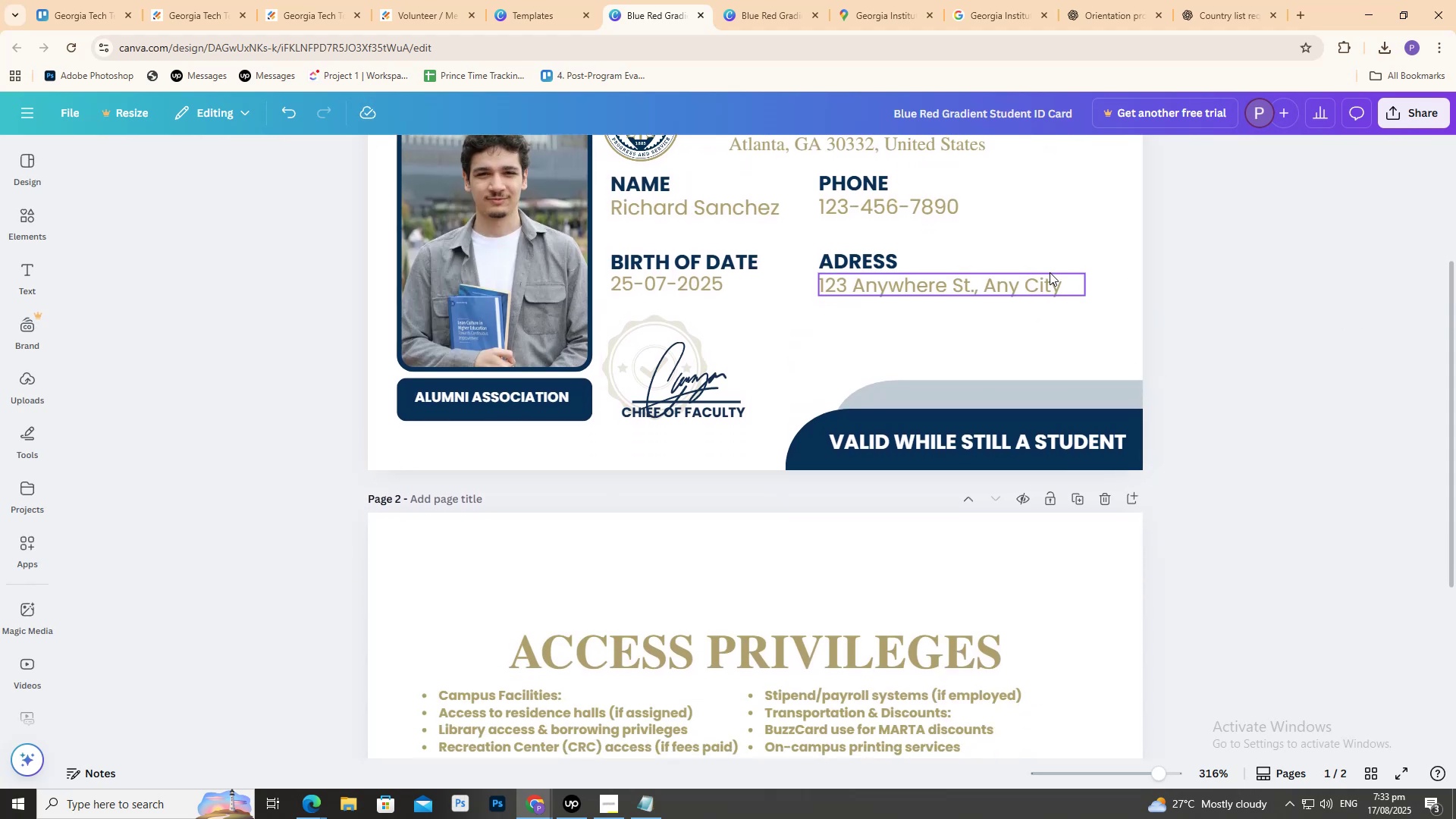 
double_click([512, 434])
 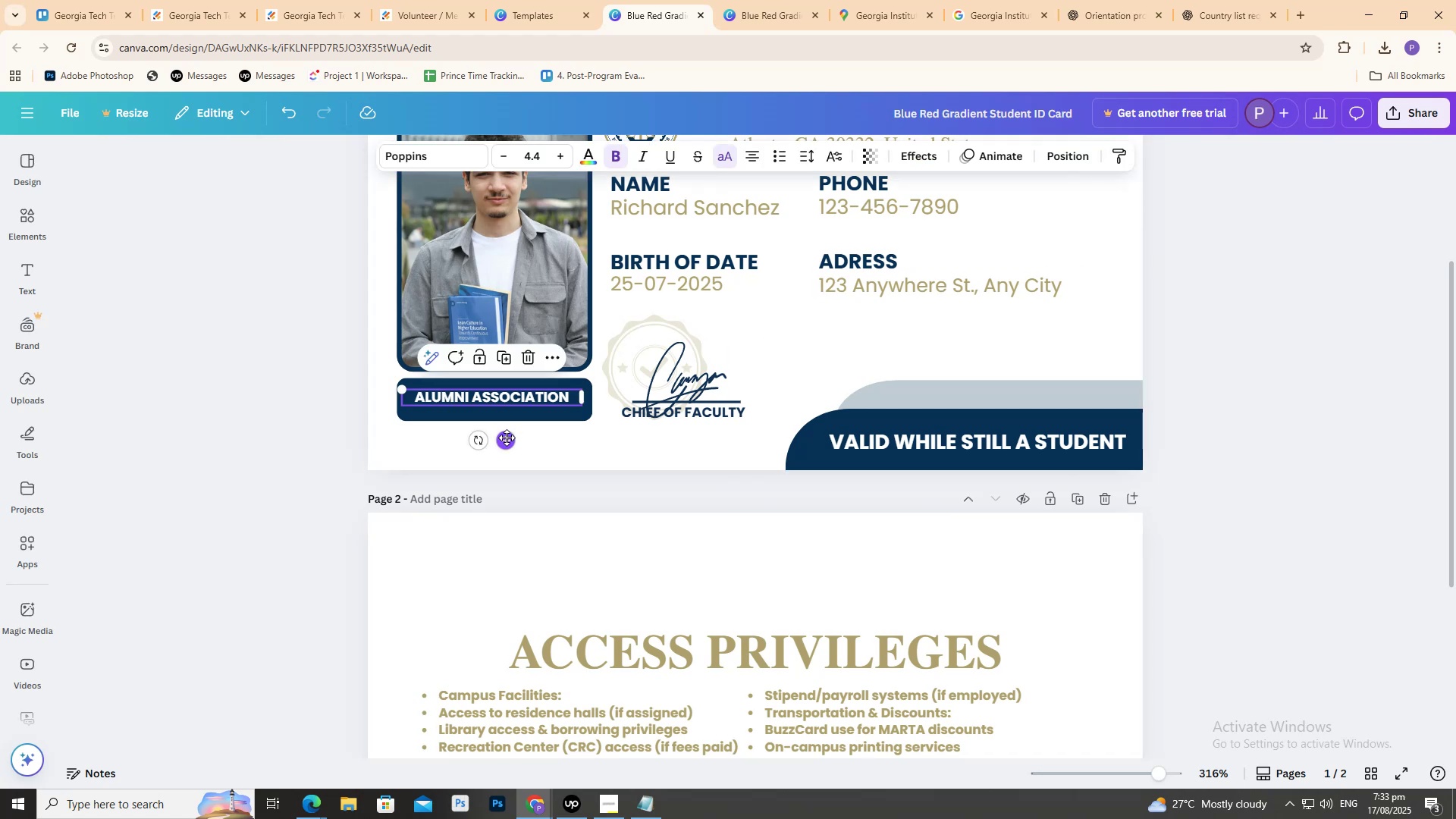 
triple_click([506, 438])
 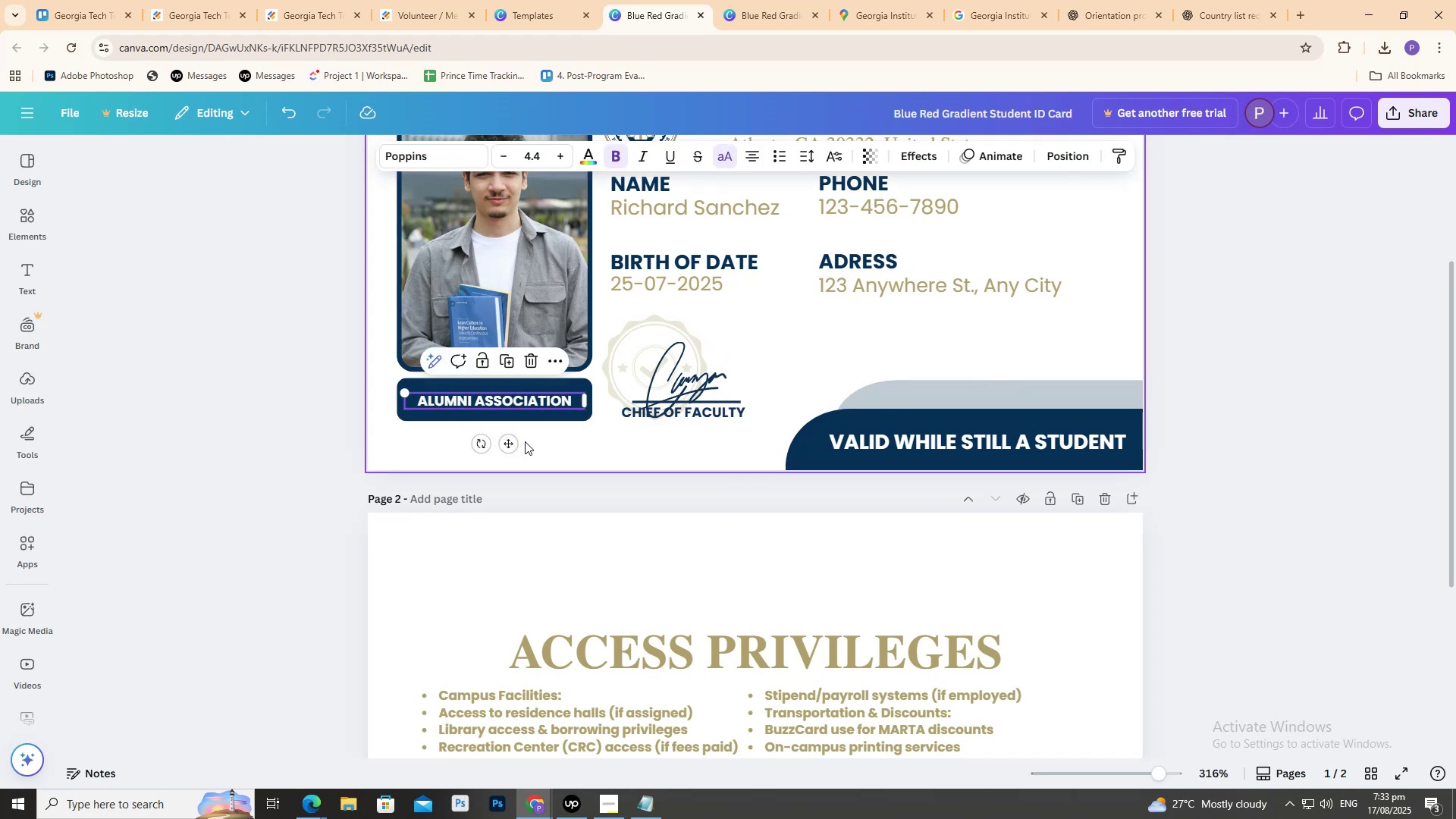 
wait(5.79)
 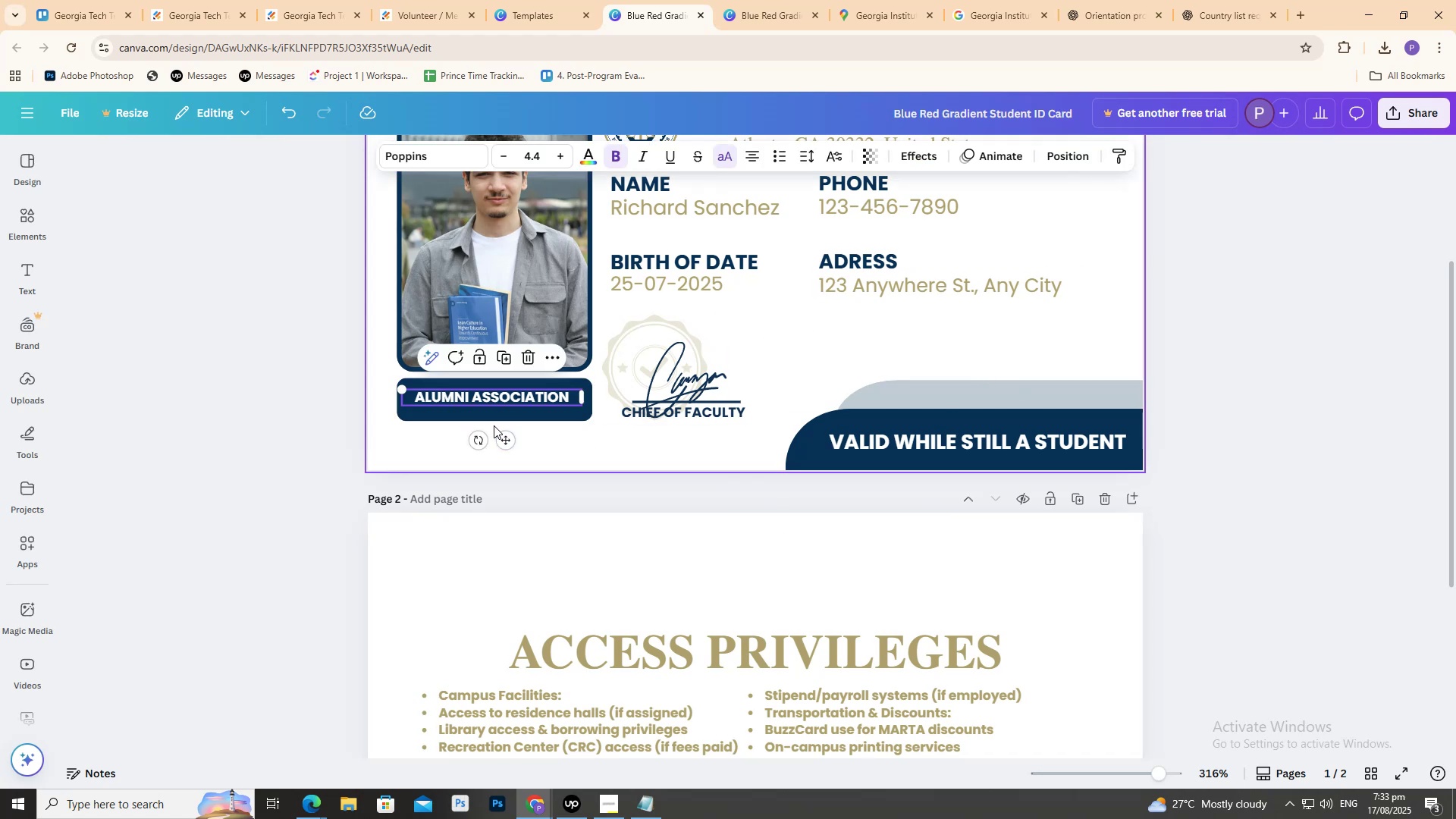 
left_click([553, 447])
 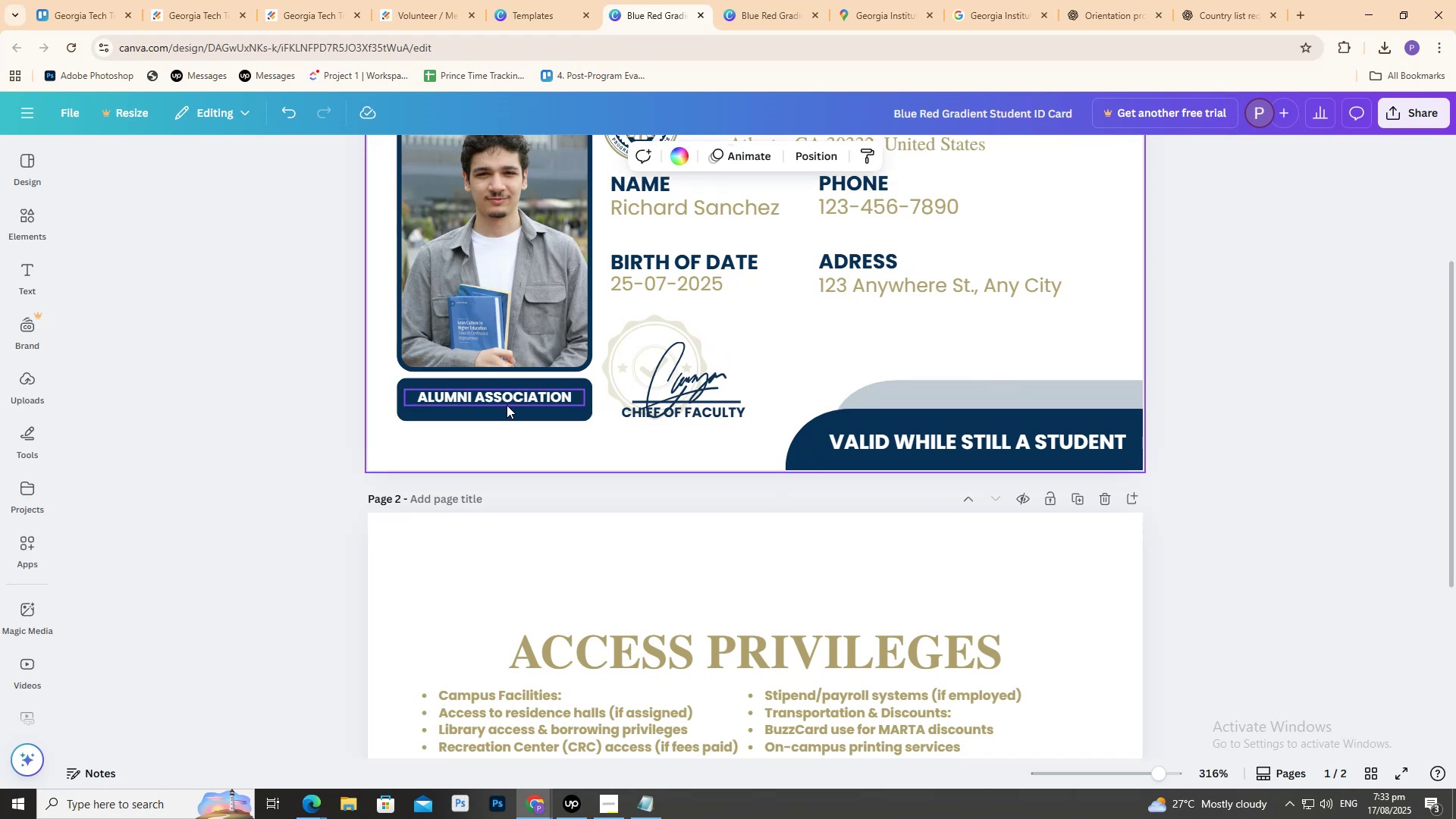 
left_click([497, 398])
 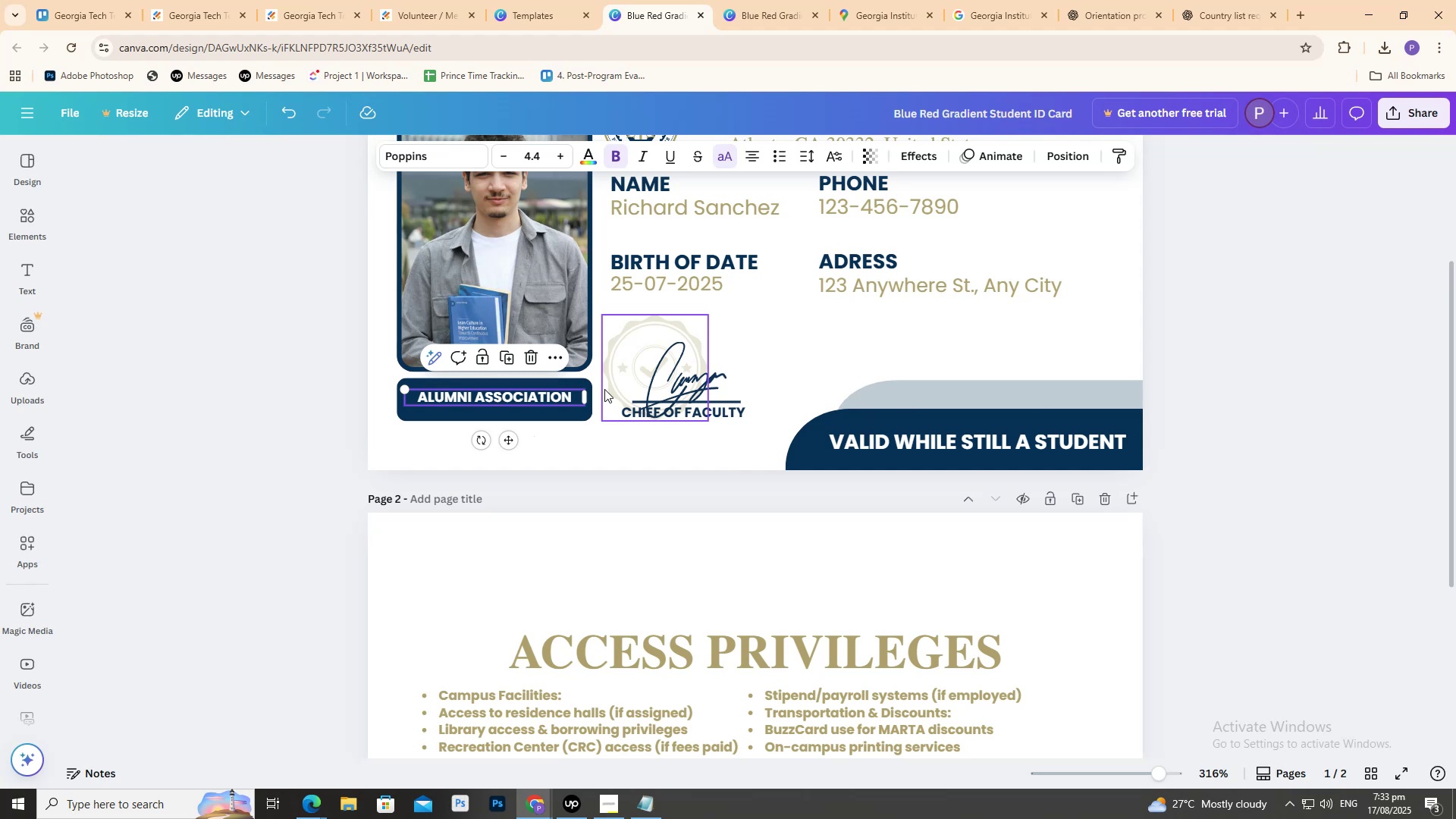 
key(ArrowLeft)
 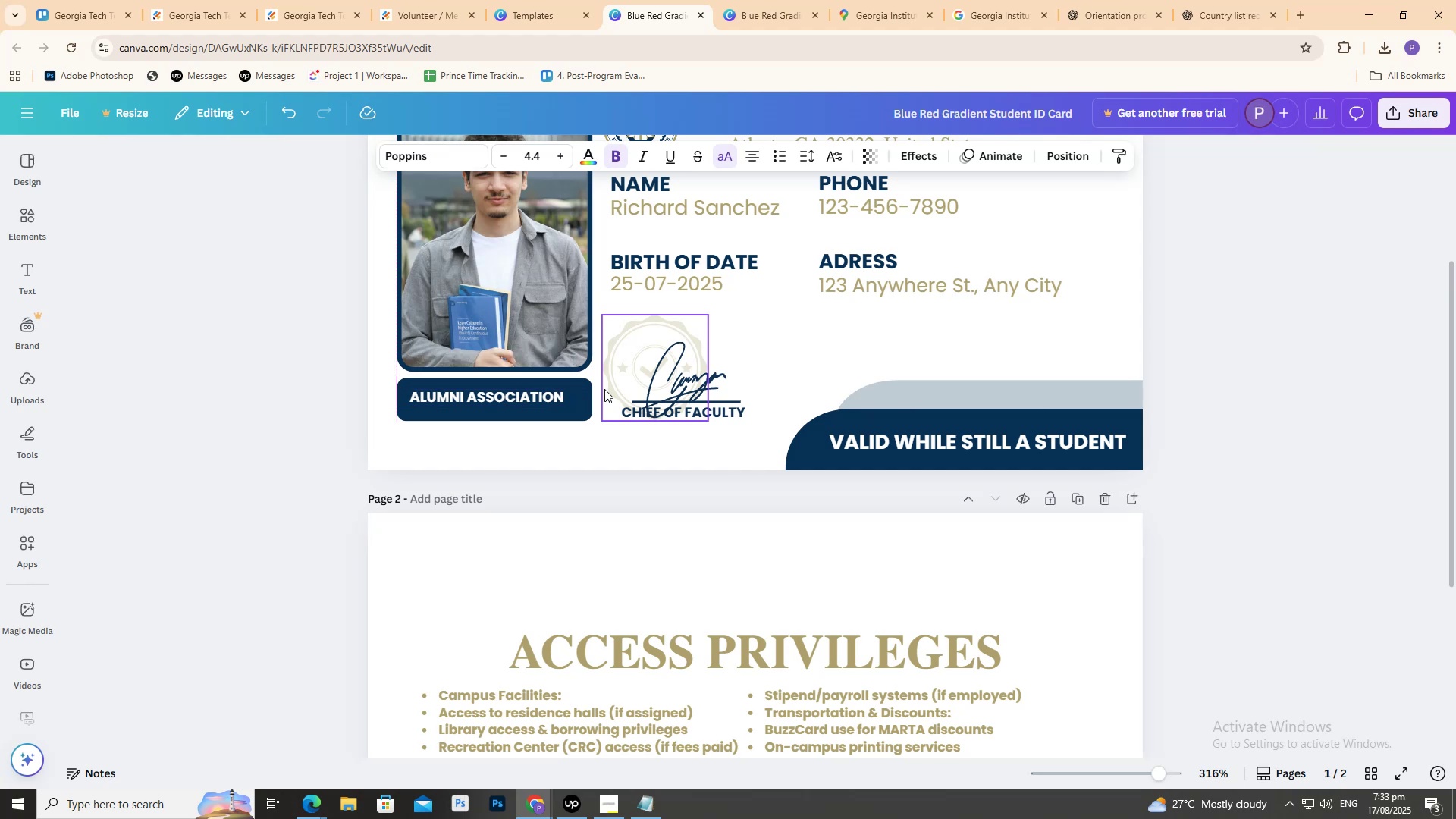 
key(ArrowRight)
 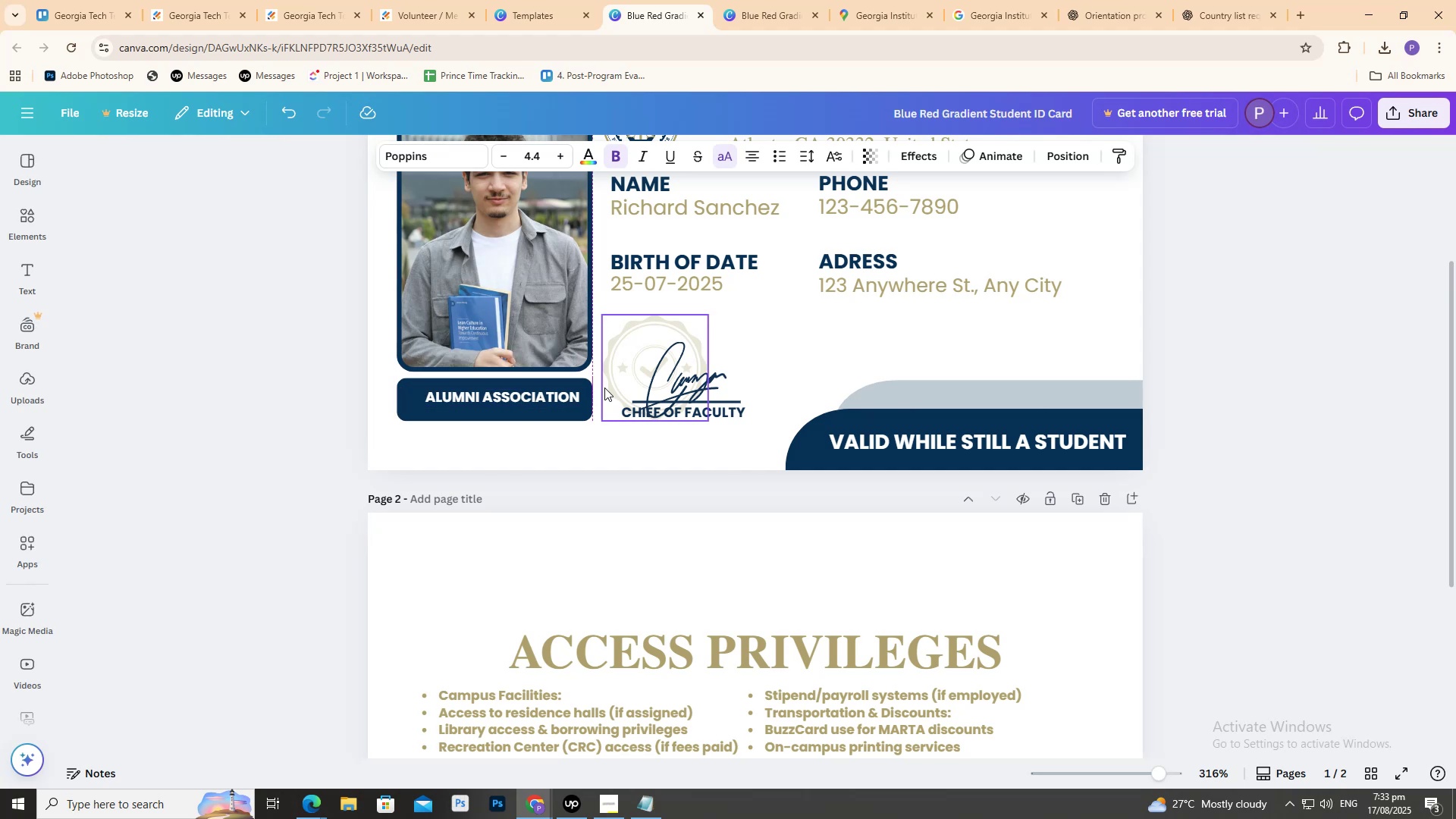 
key(ArrowDown)
 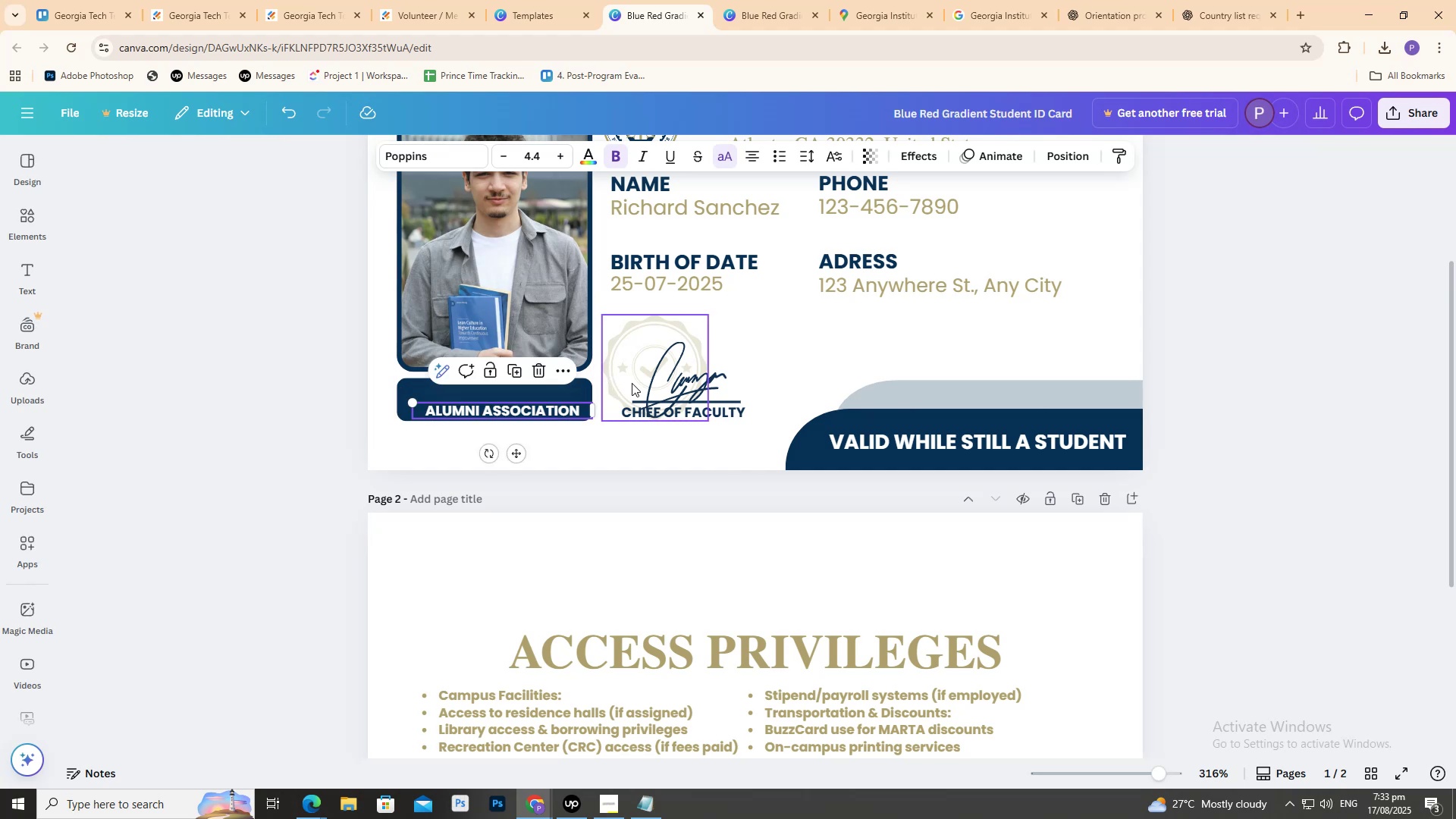 
key(Control+Z)
 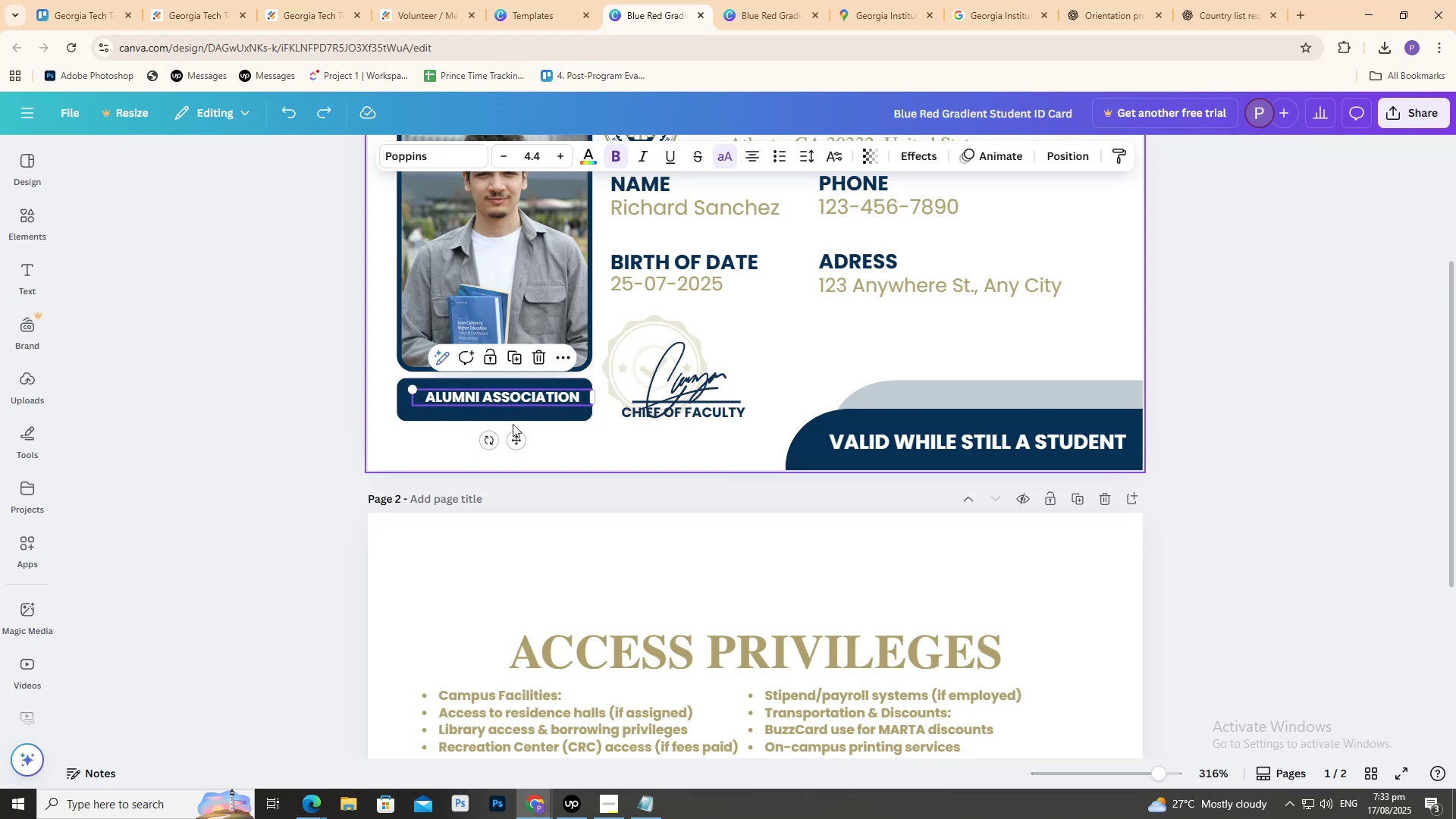 
left_click_drag(start_coordinate=[519, 439], to_coordinate=[513, 443])
 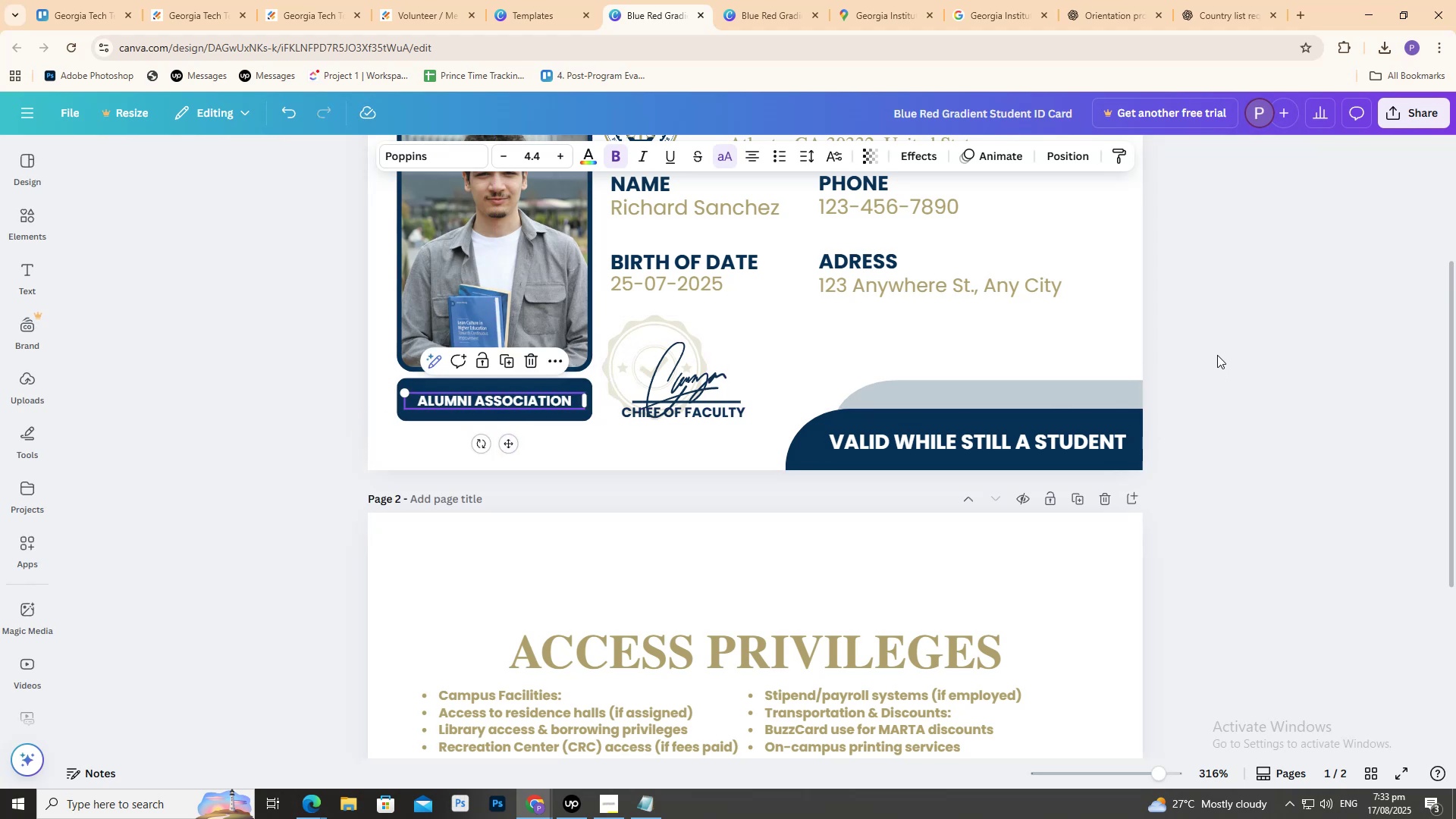 
left_click([1217, 355])
 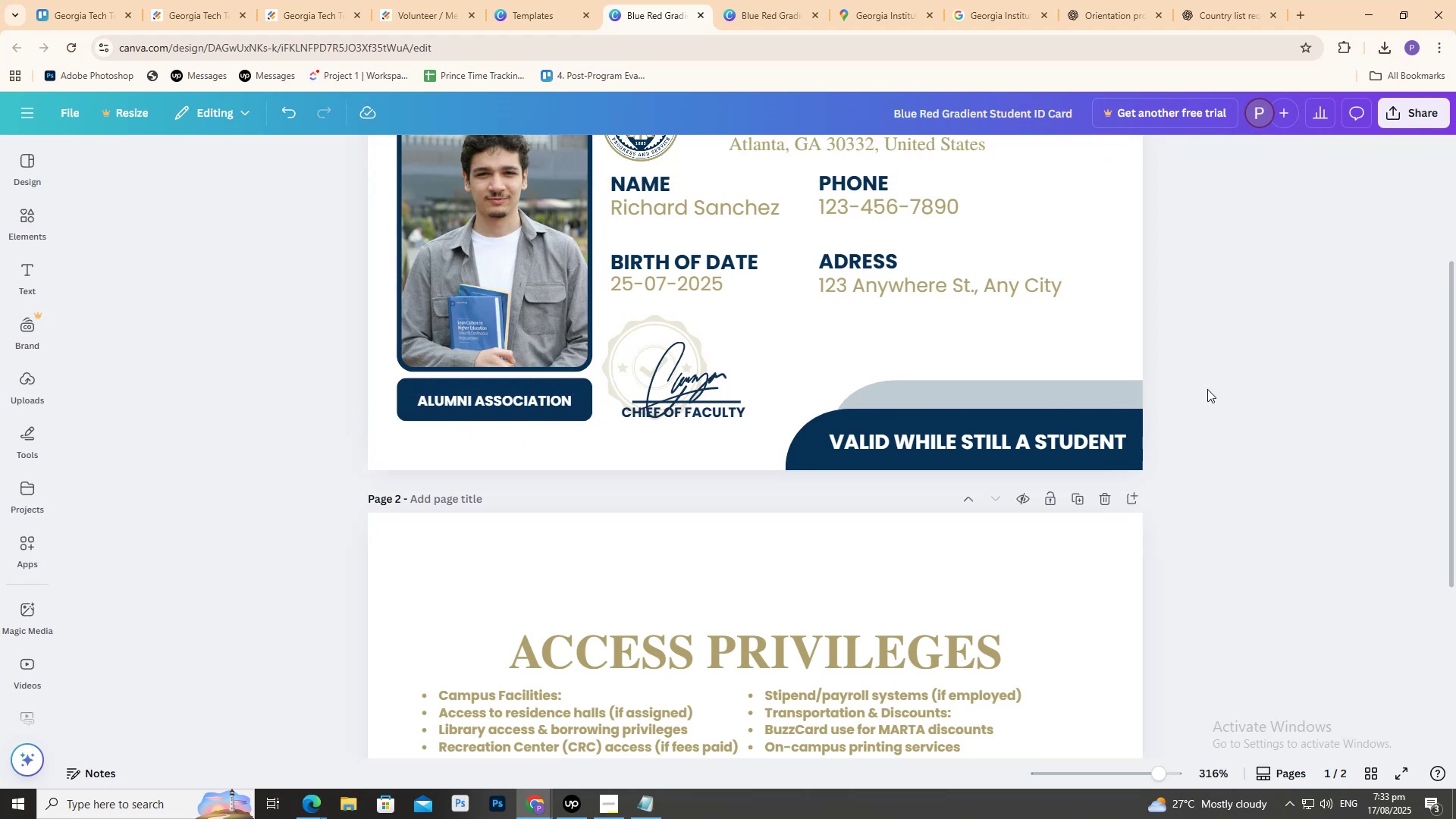 
scroll: coordinate [1210, 408], scroll_direction: up, amount: 4.0
 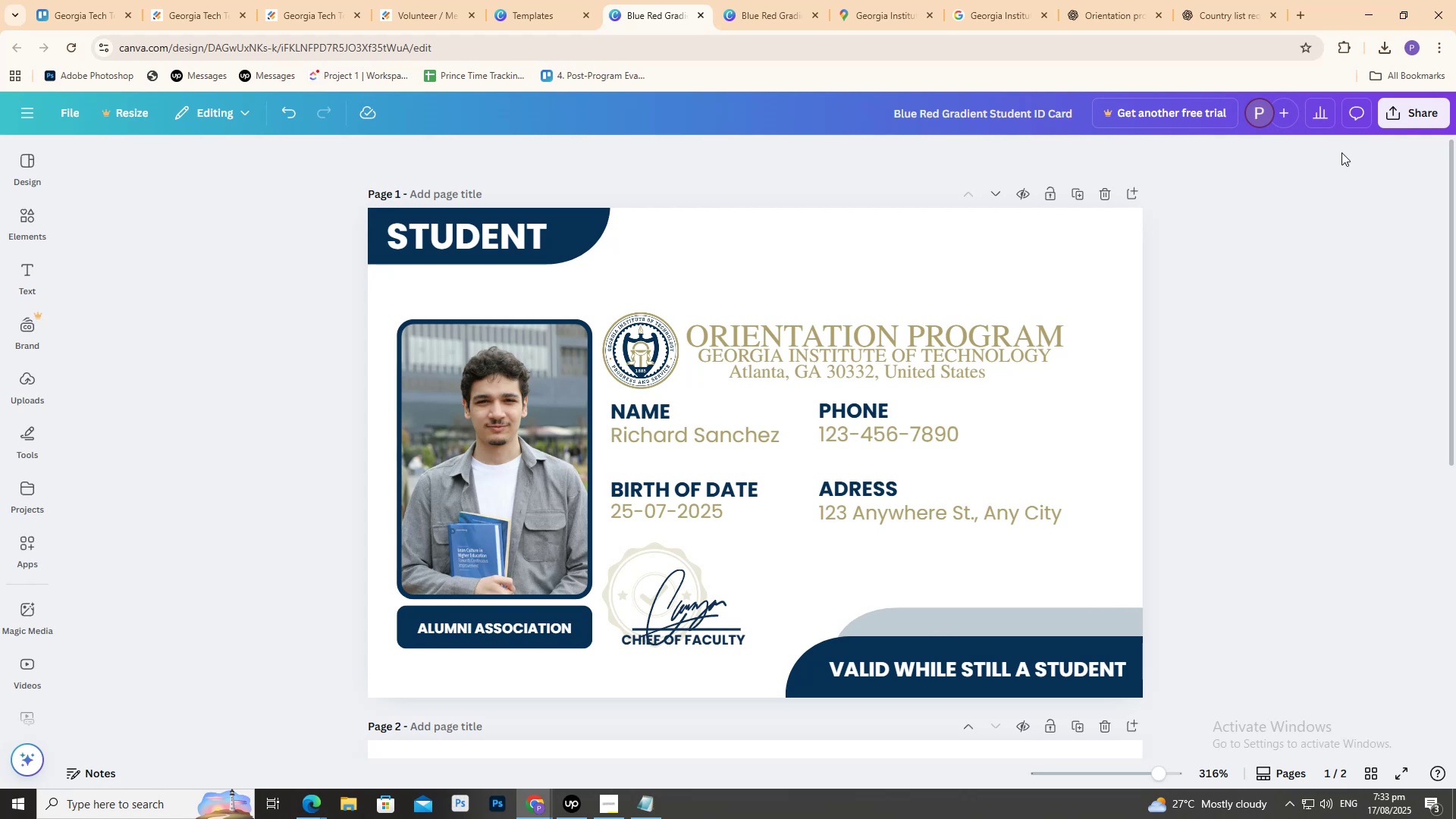 
wait(6.66)
 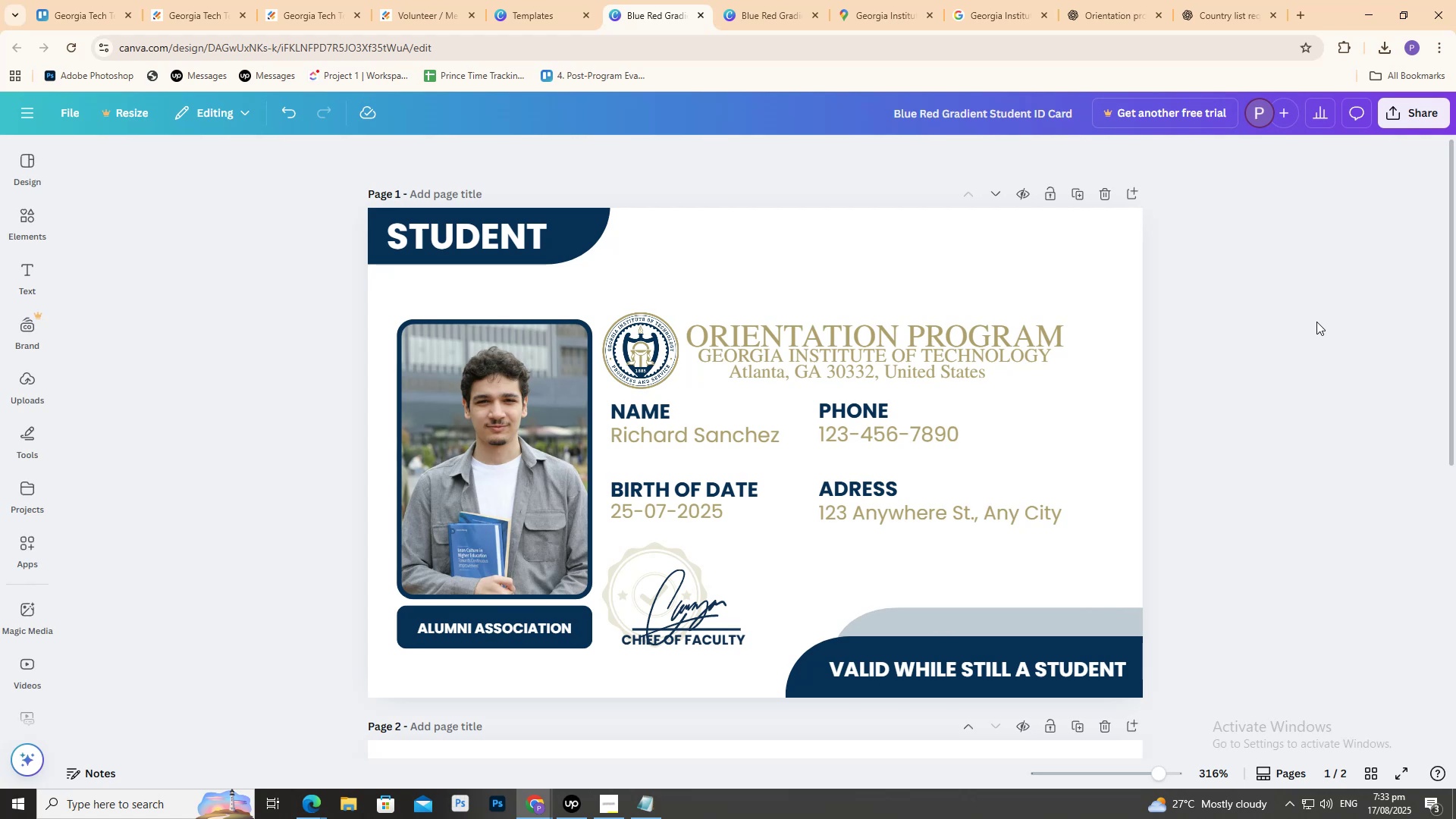 
left_click([514, 629])
 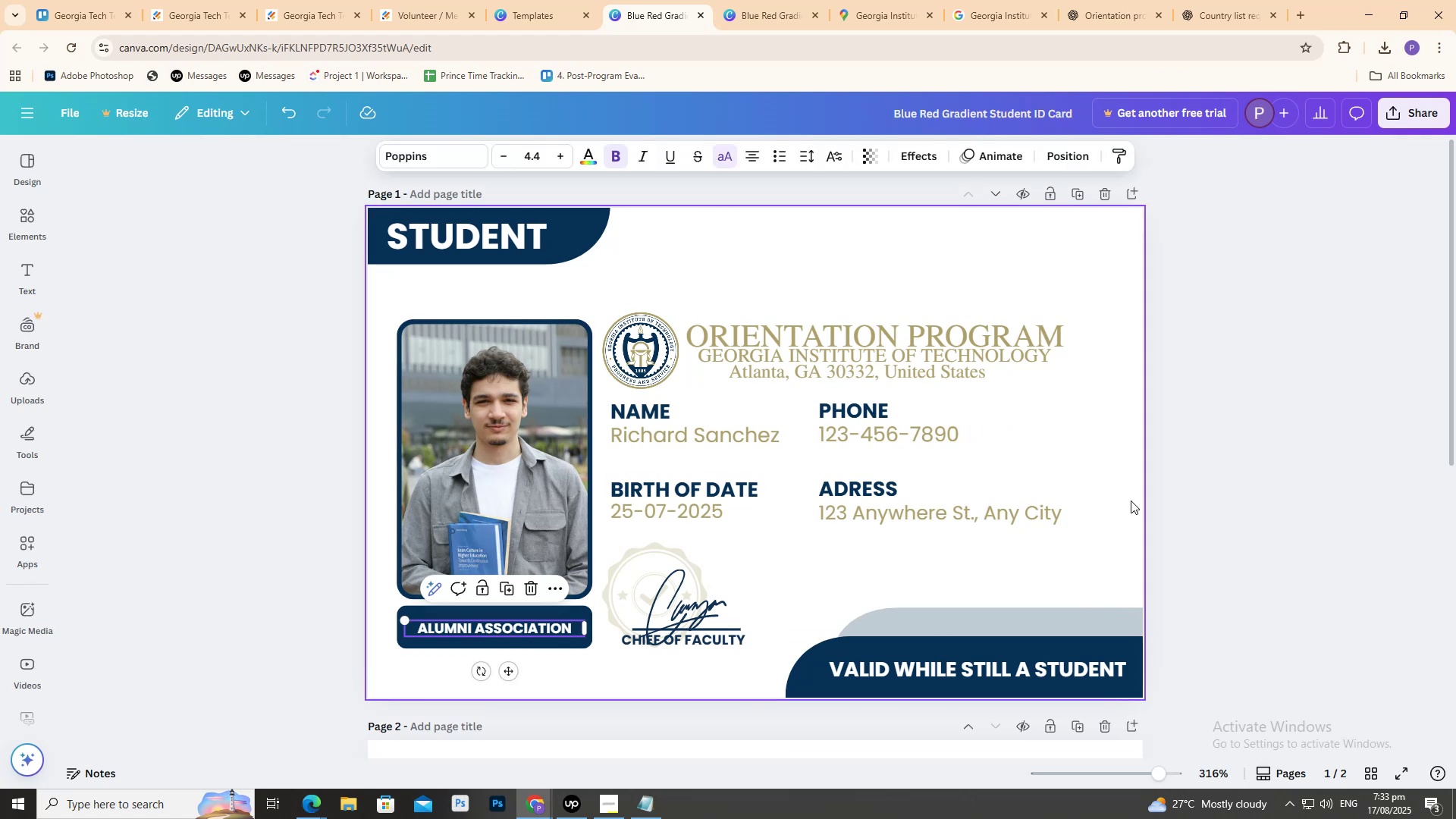 
key(ArrowLeft)
 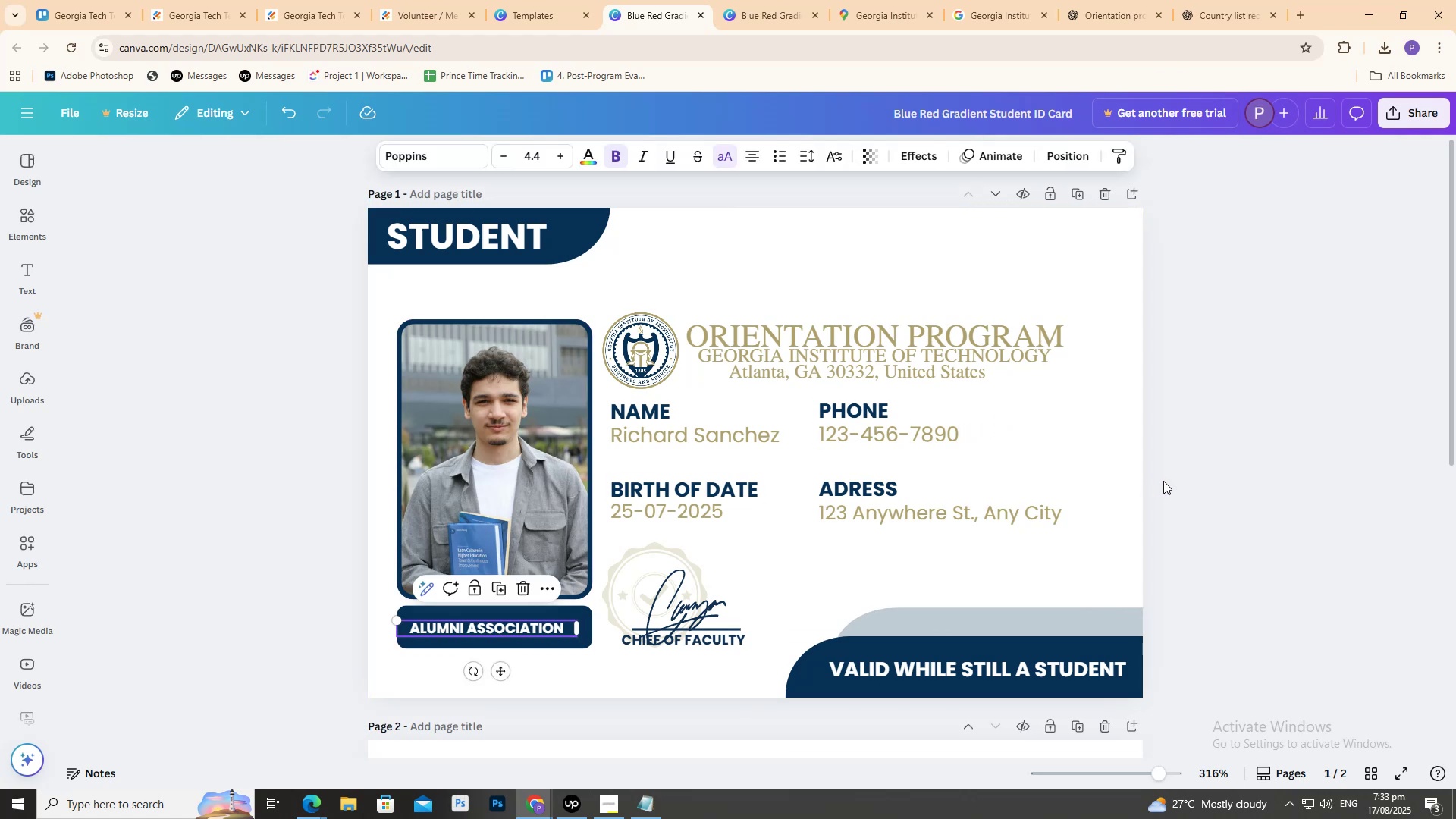 
key(Control+ControlLeft)
 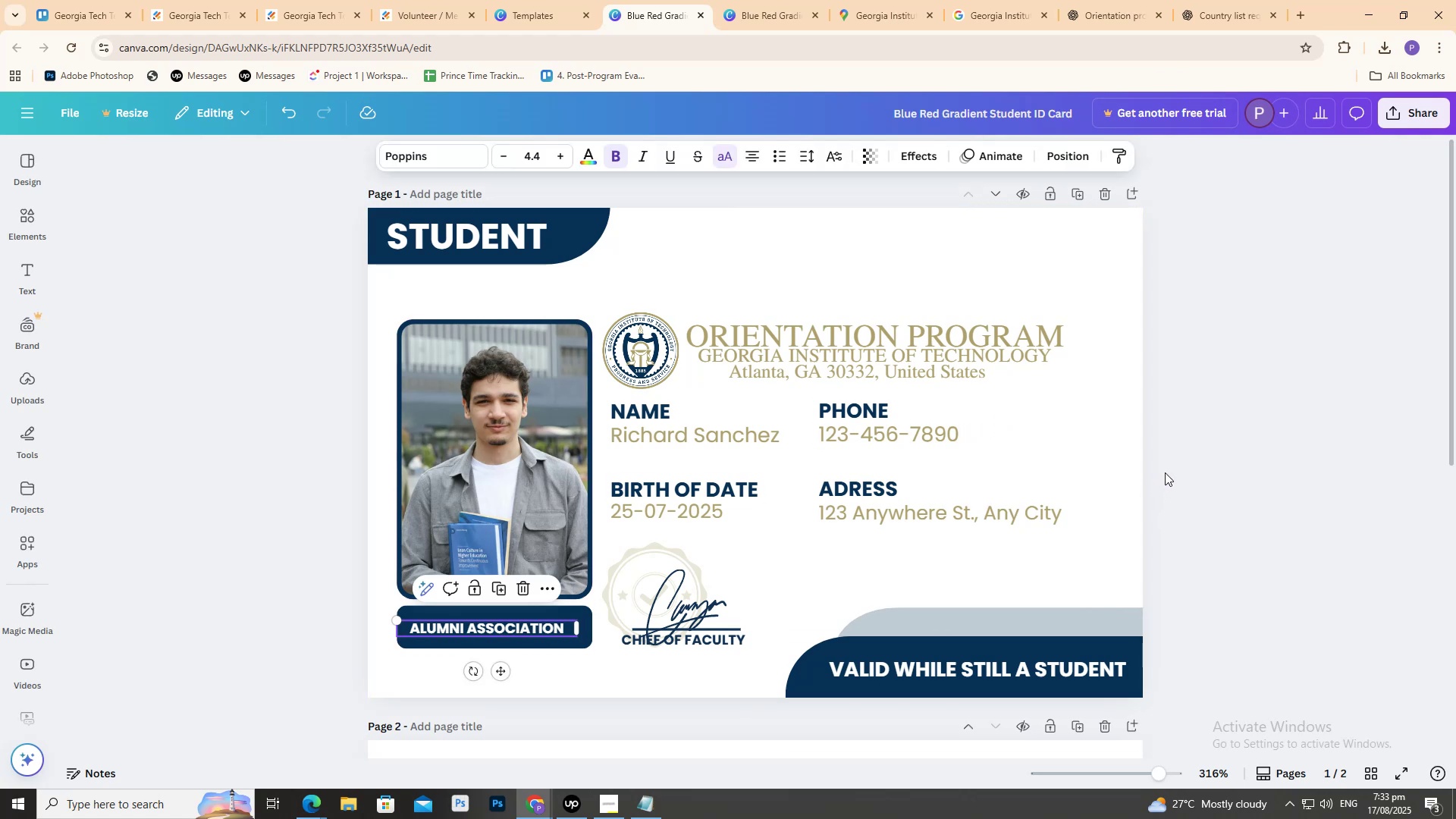 
key(Control+Z)
 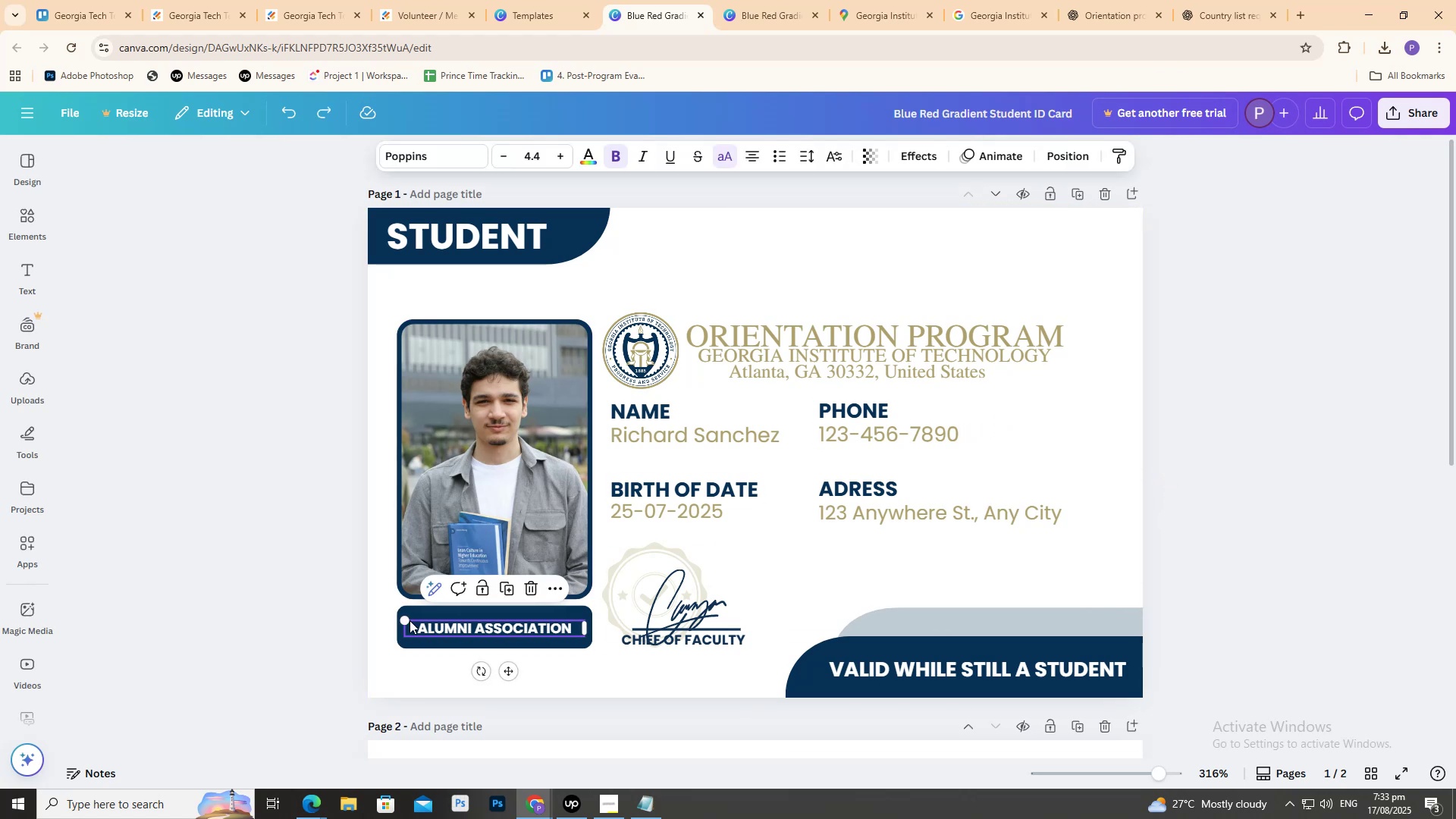 
left_click_drag(start_coordinate=[403, 620], to_coordinate=[397, 622])
 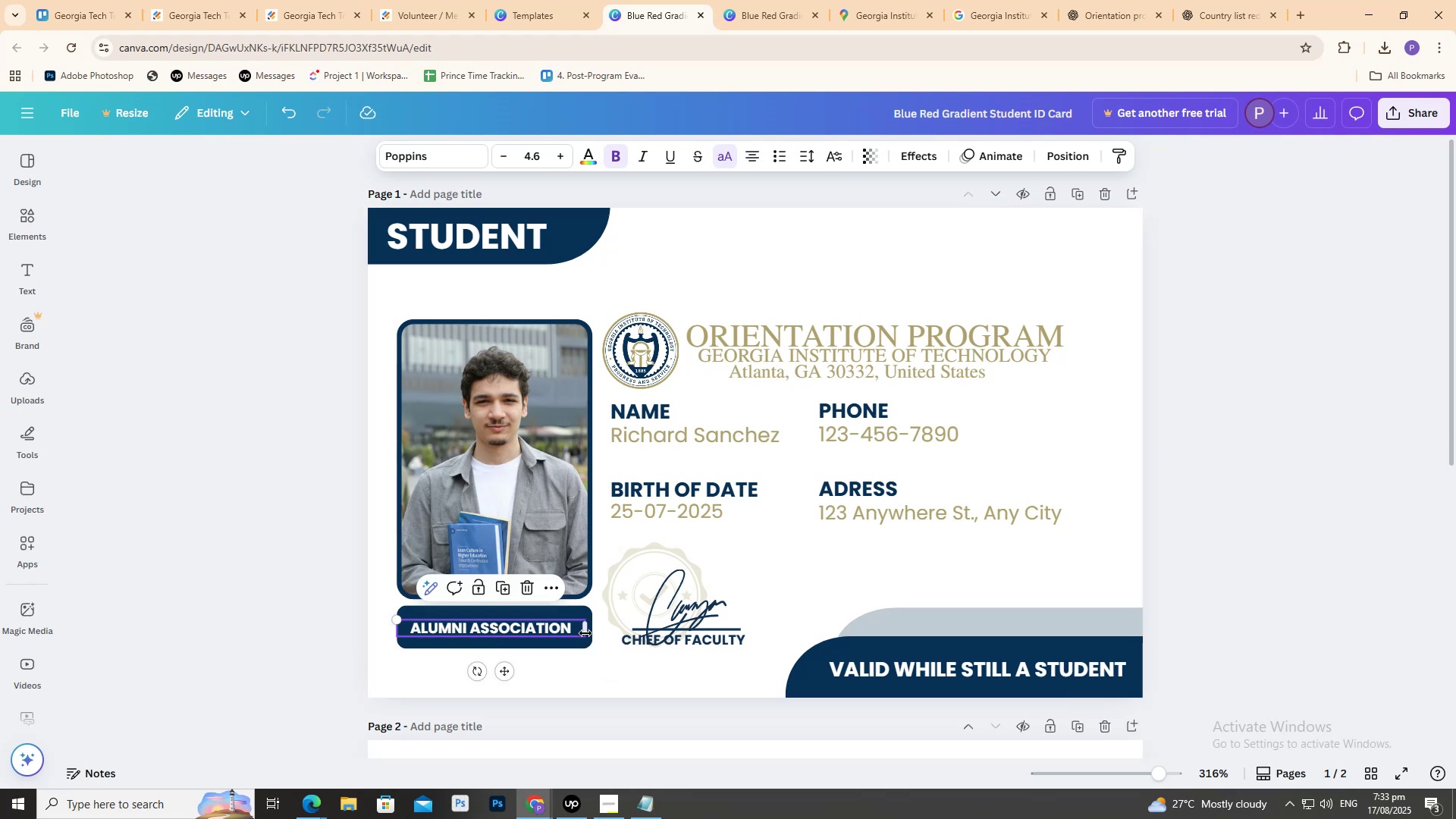 
left_click_drag(start_coordinate=[585, 632], to_coordinate=[590, 634])
 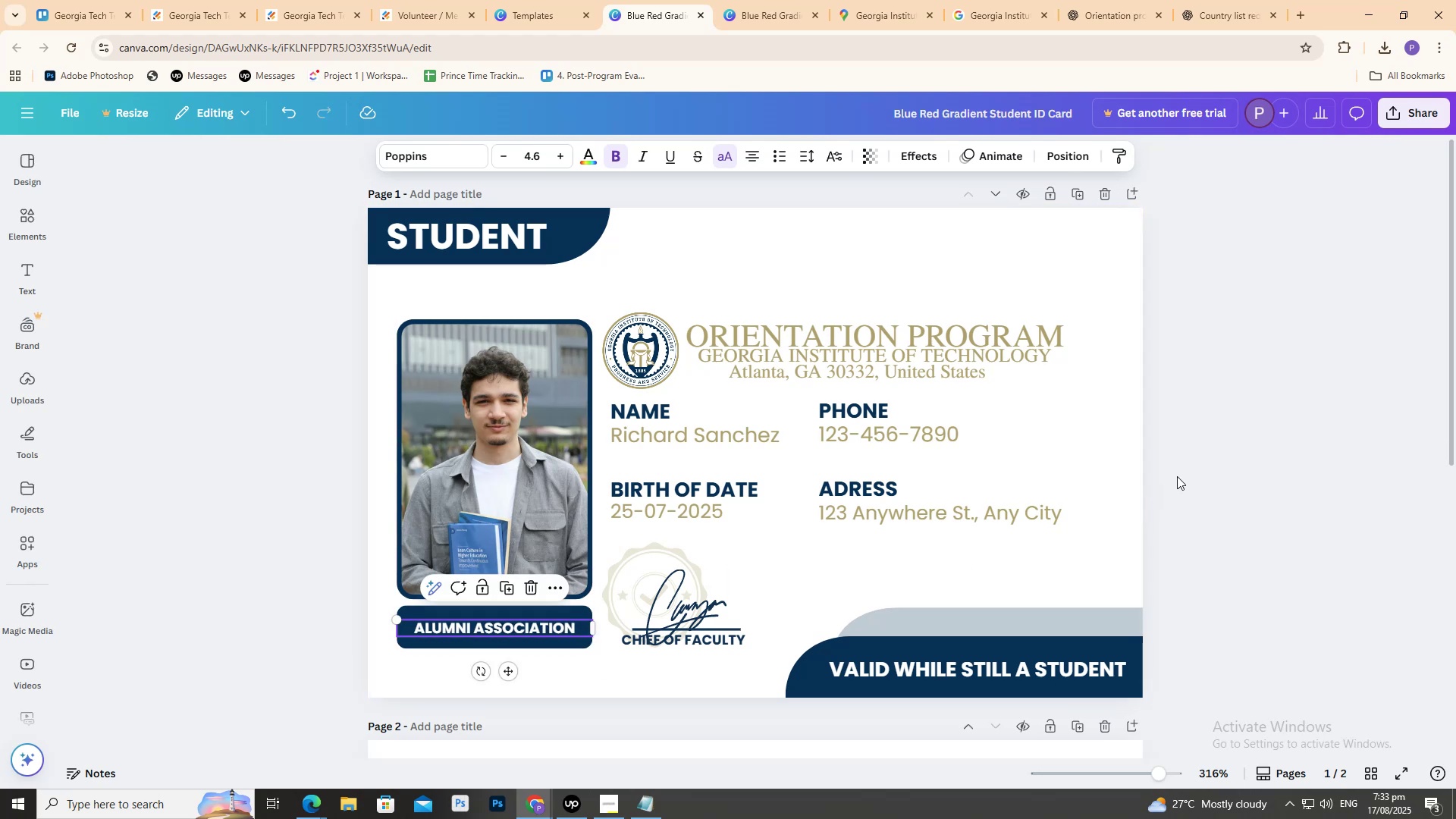 
left_click([1188, 468])
 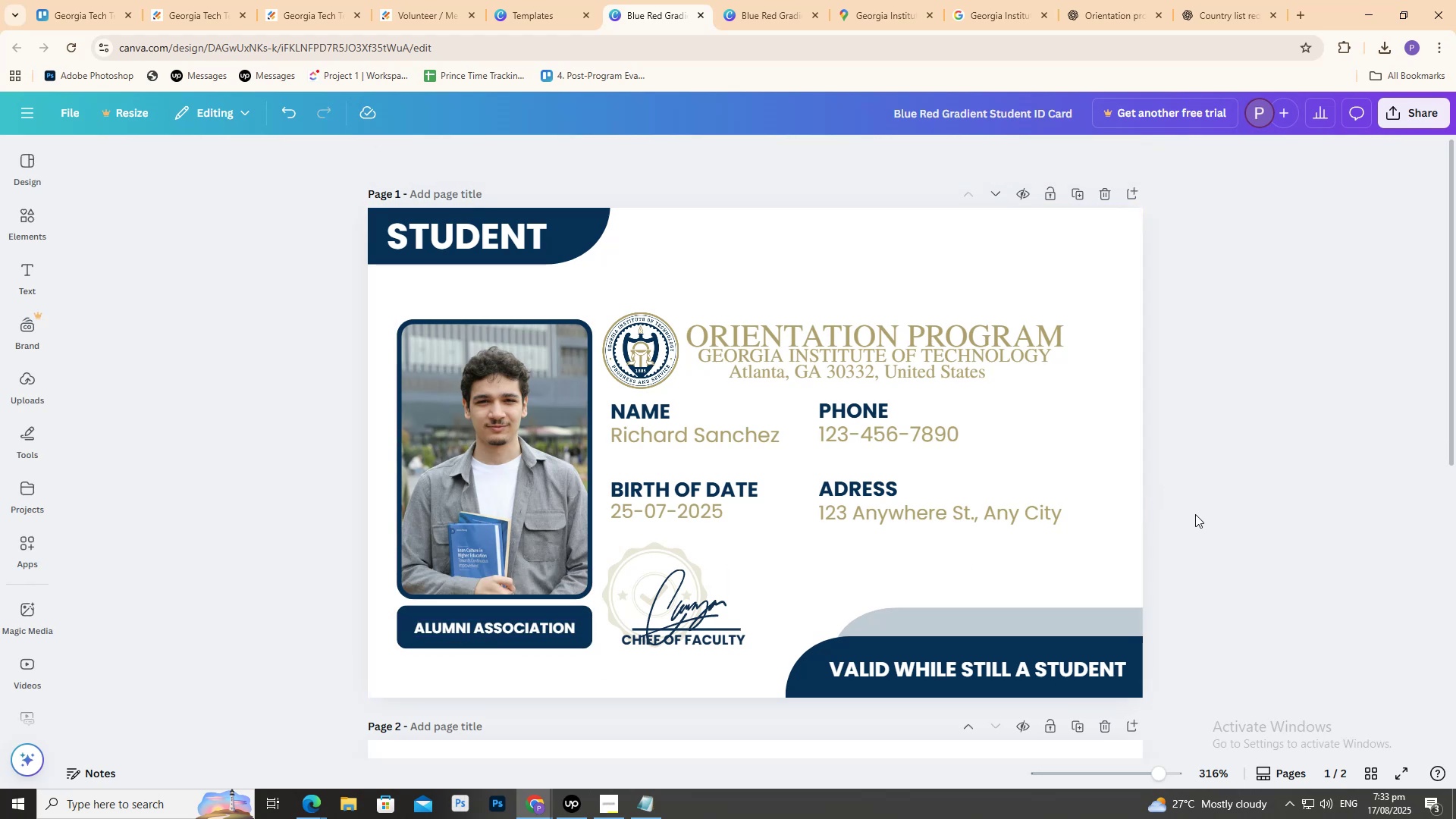 
scroll: coordinate [1010, 530], scroll_direction: down, amount: 4.0
 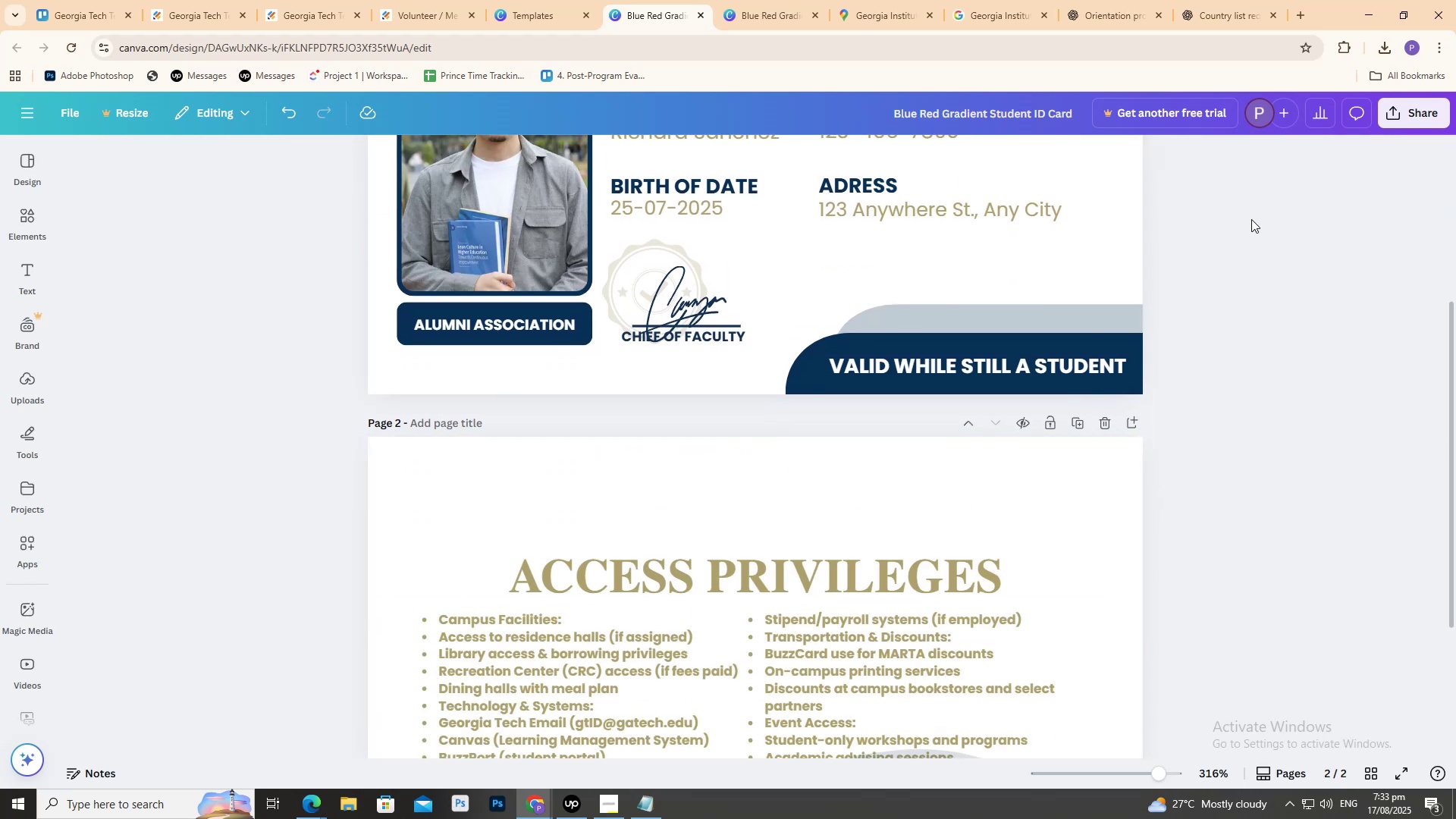 
scroll: coordinate [1185, 228], scroll_direction: up, amount: 5.0
 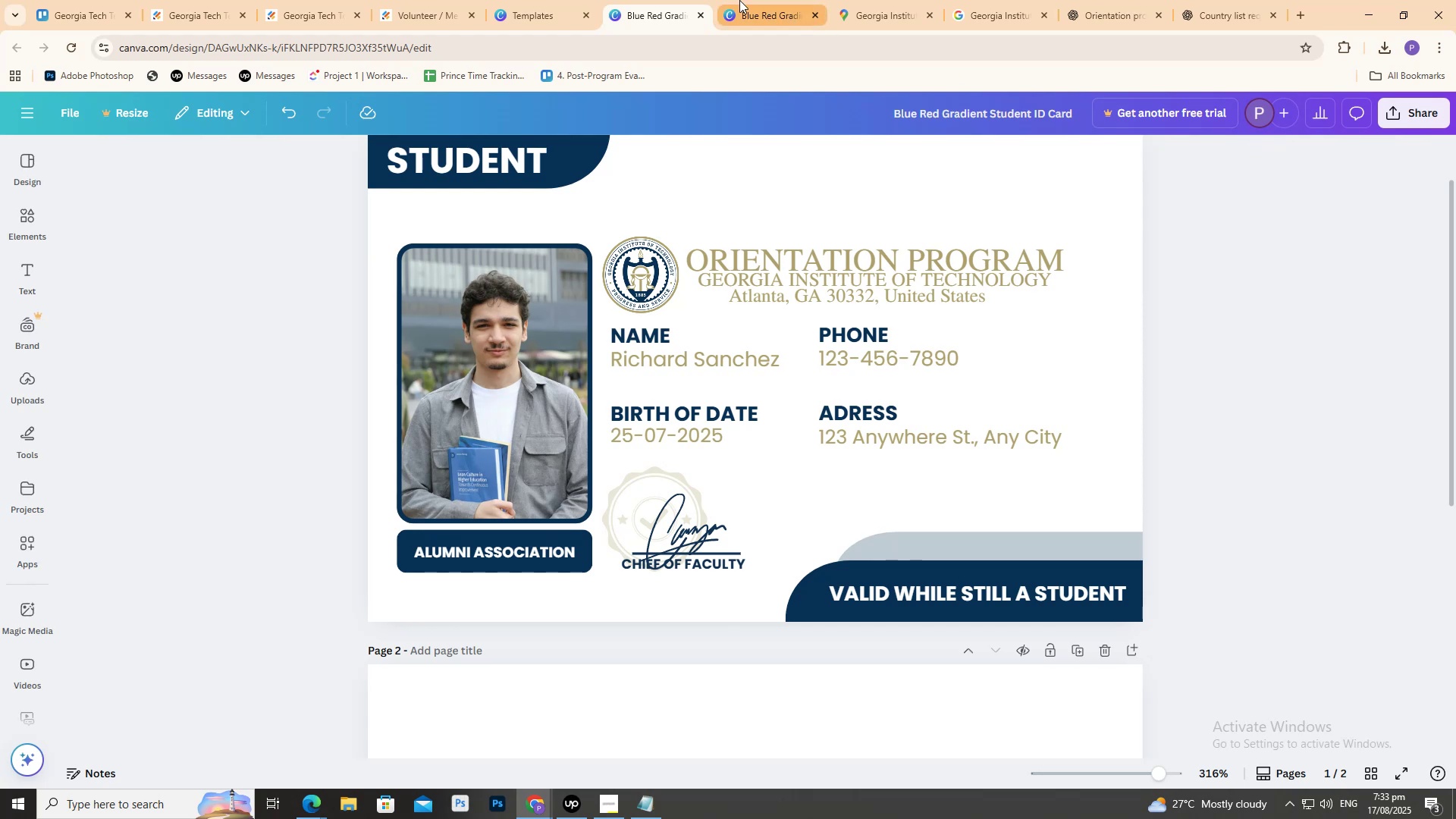 
double_click([653, 0])
 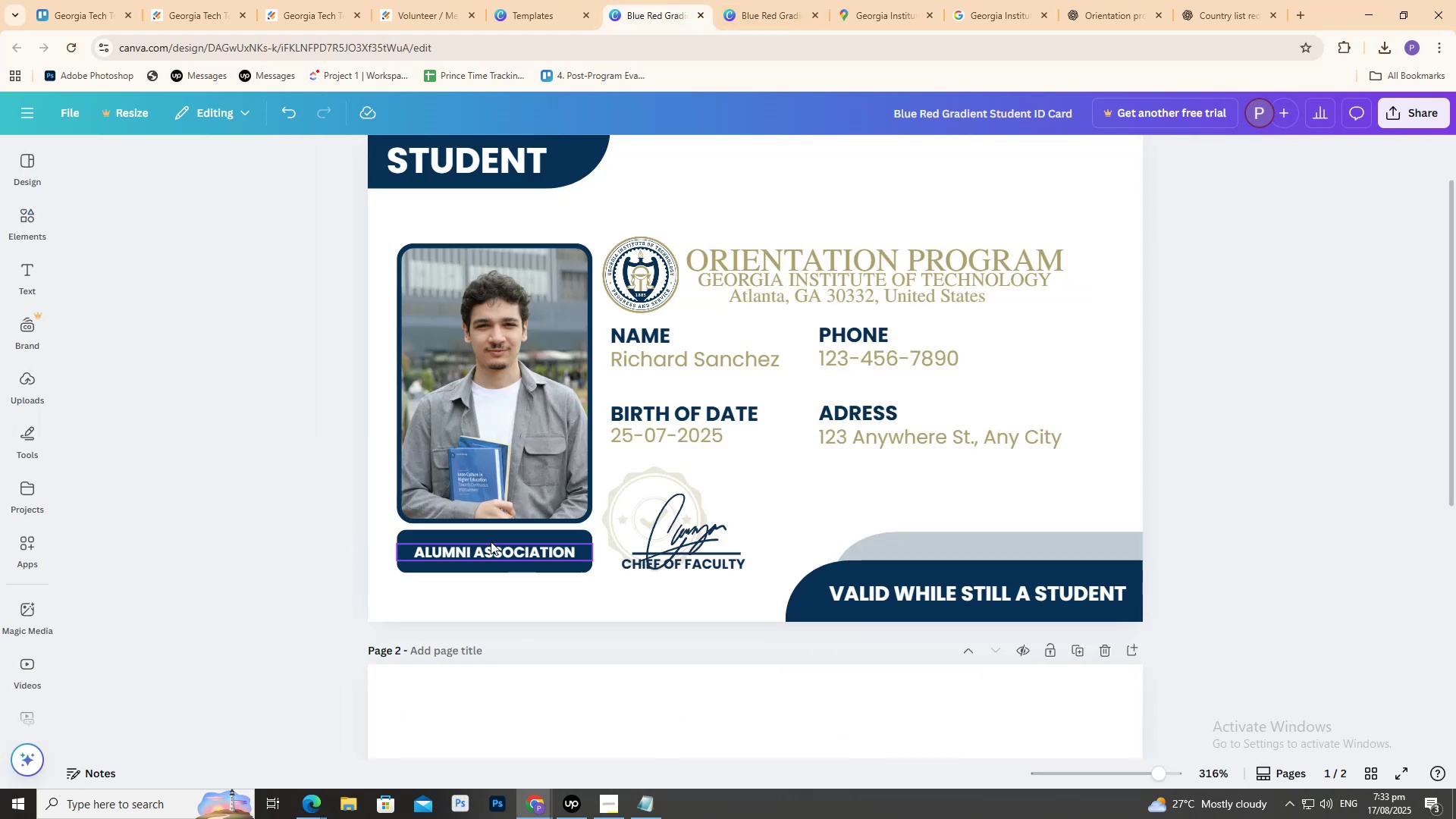 
left_click([491, 541])
 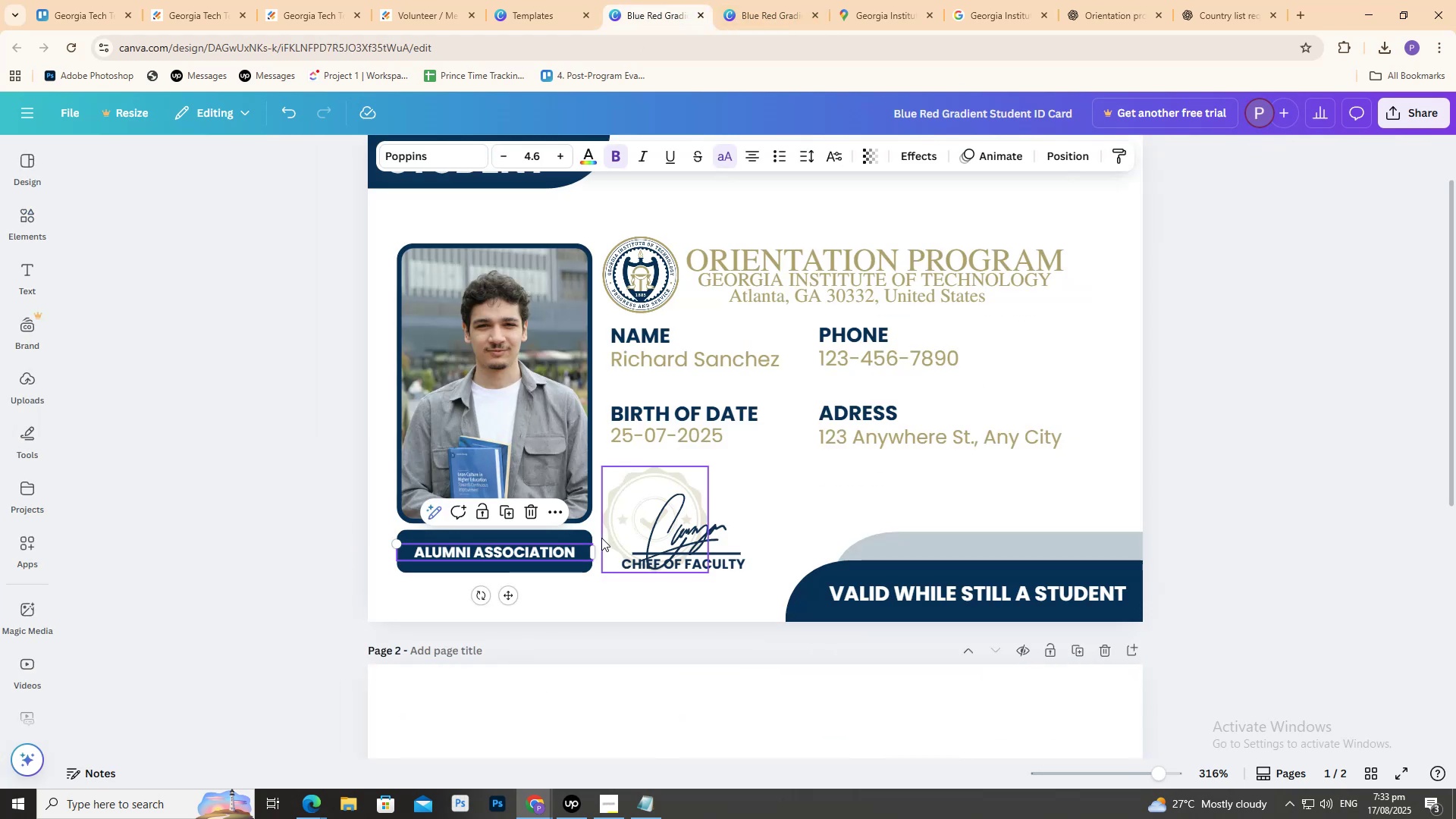 
scroll: coordinate [618, 535], scroll_direction: up, amount: 1.0
 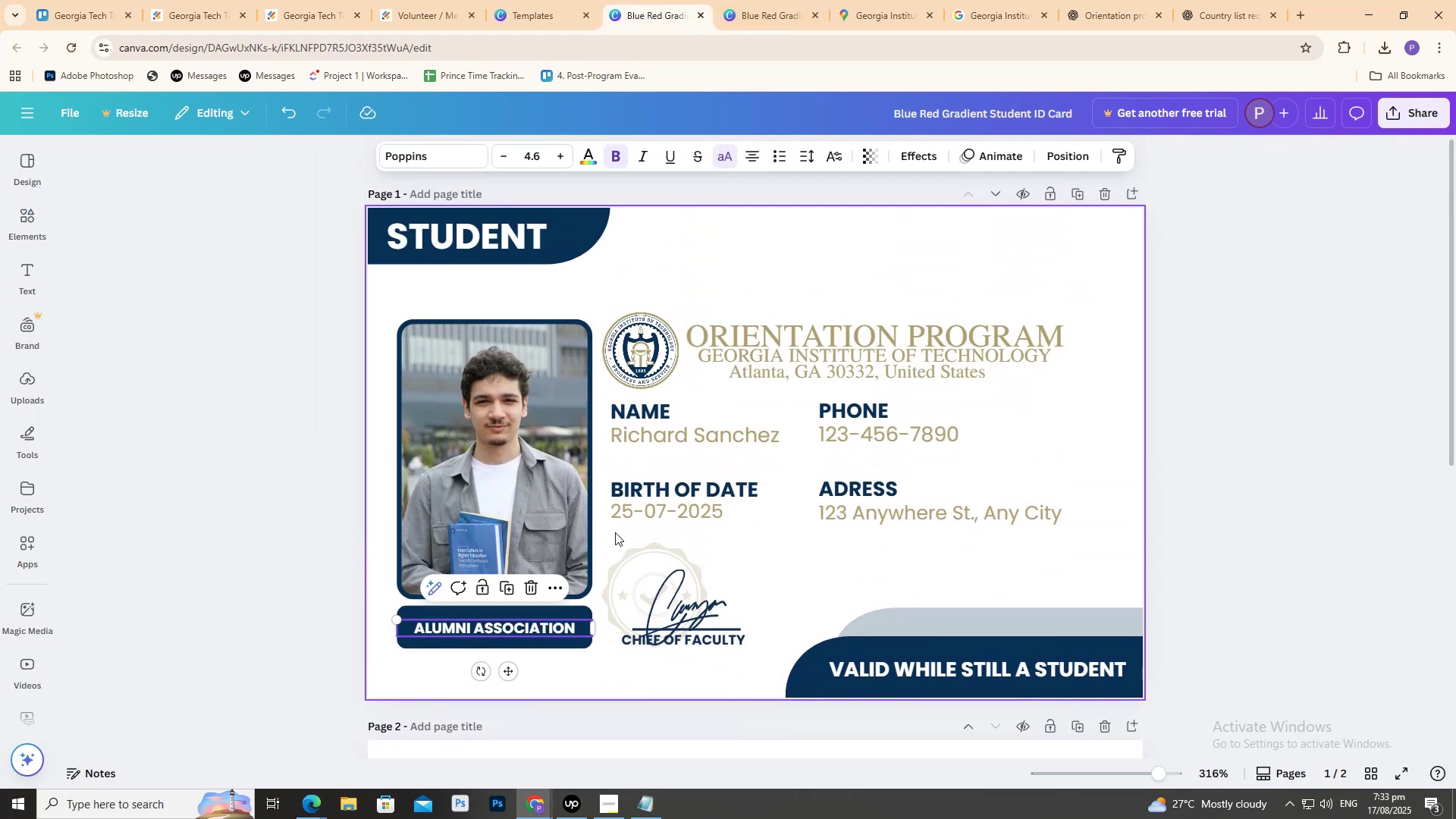 
key(Control+C)
 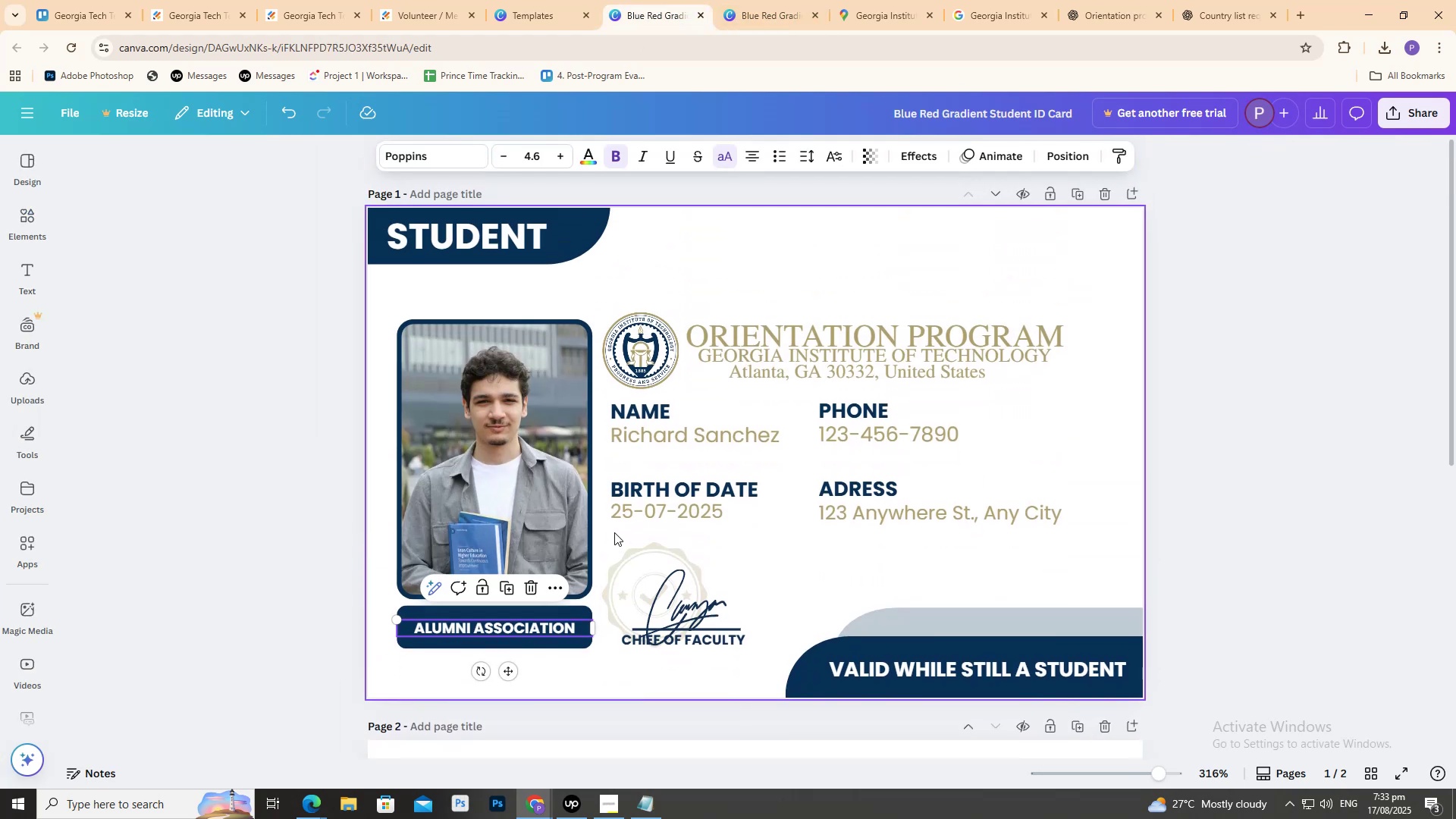 
key(Control+Z)
 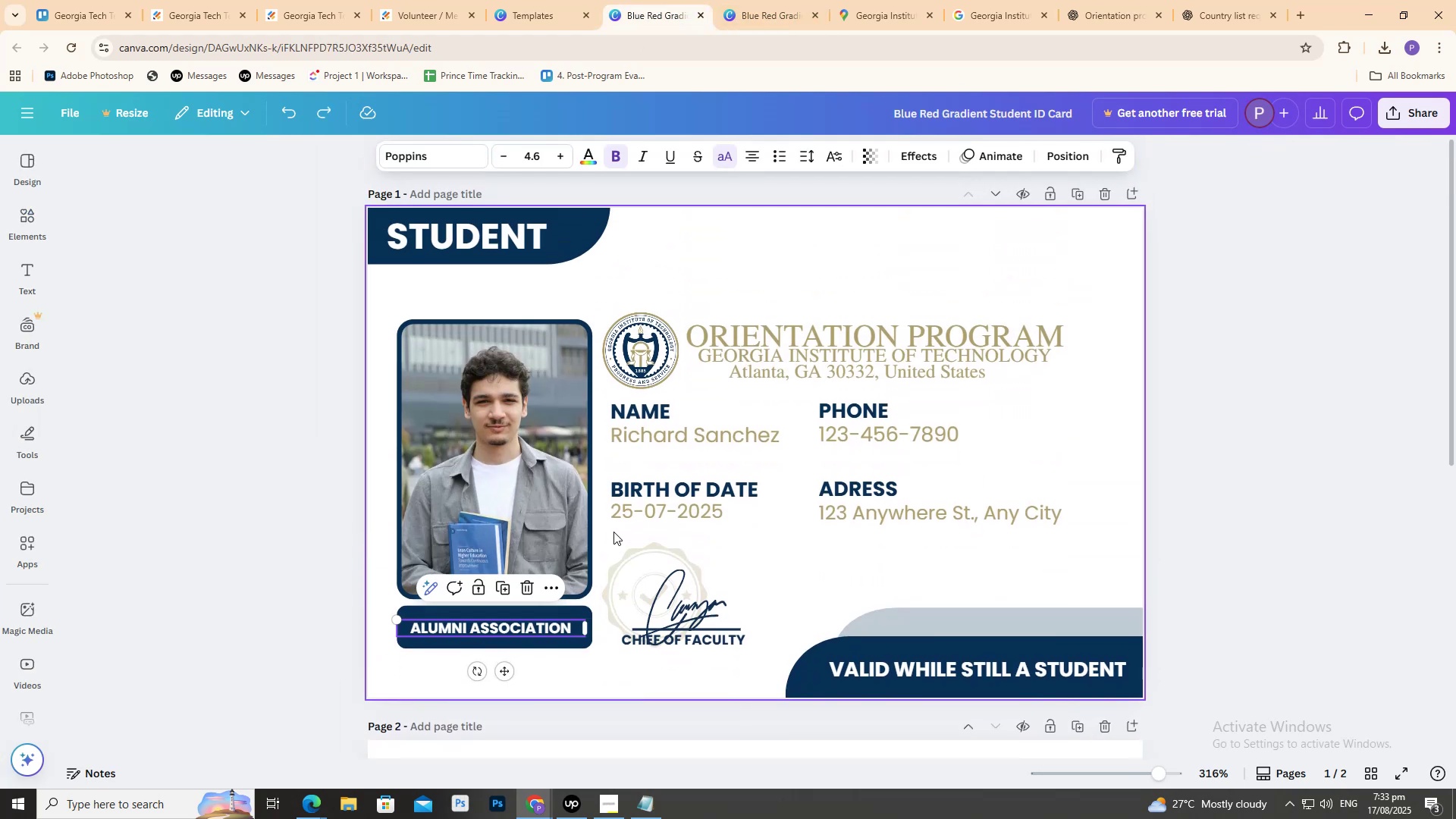 
key(Control+Z)
 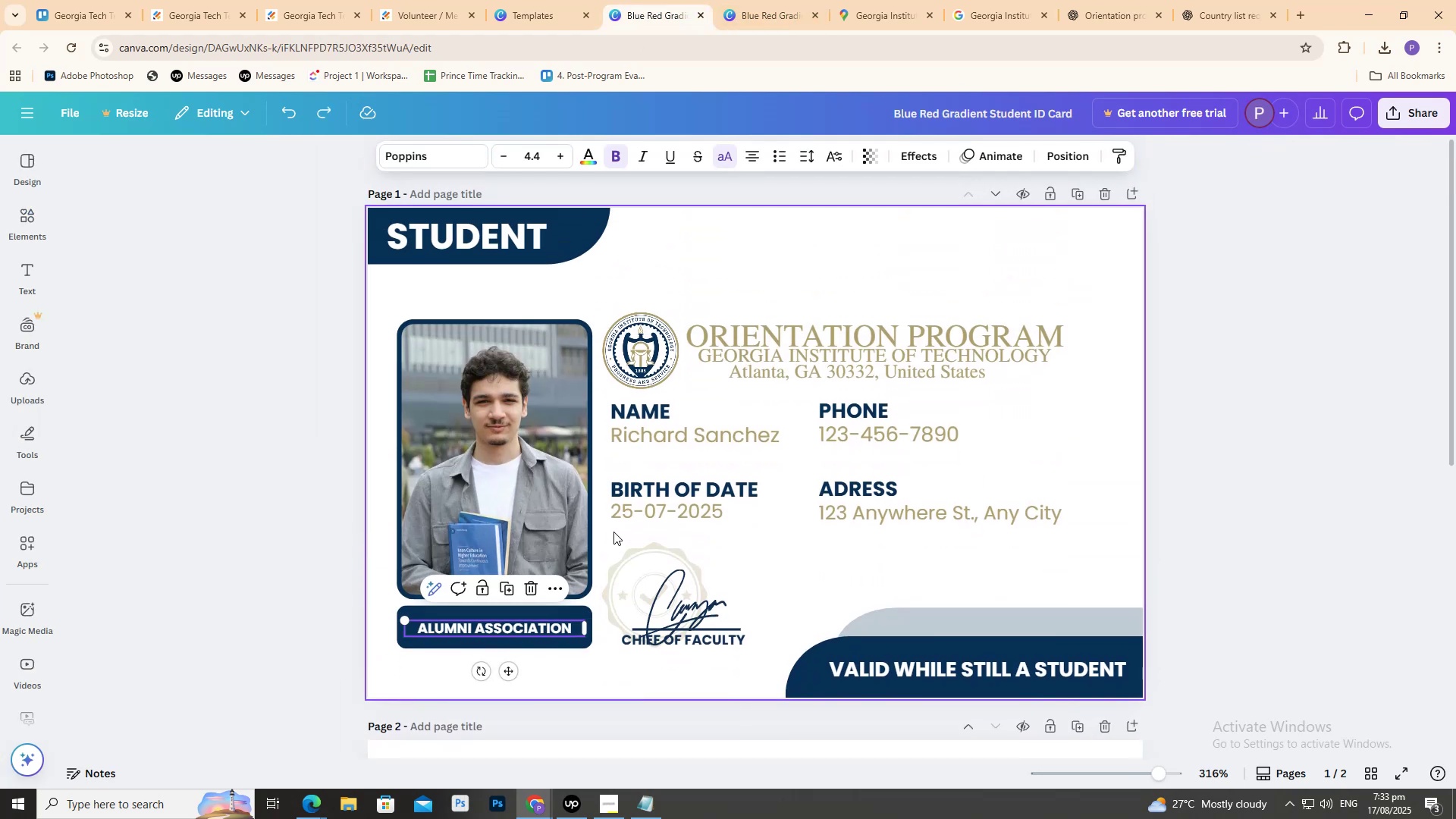 
key(Control+Z)
 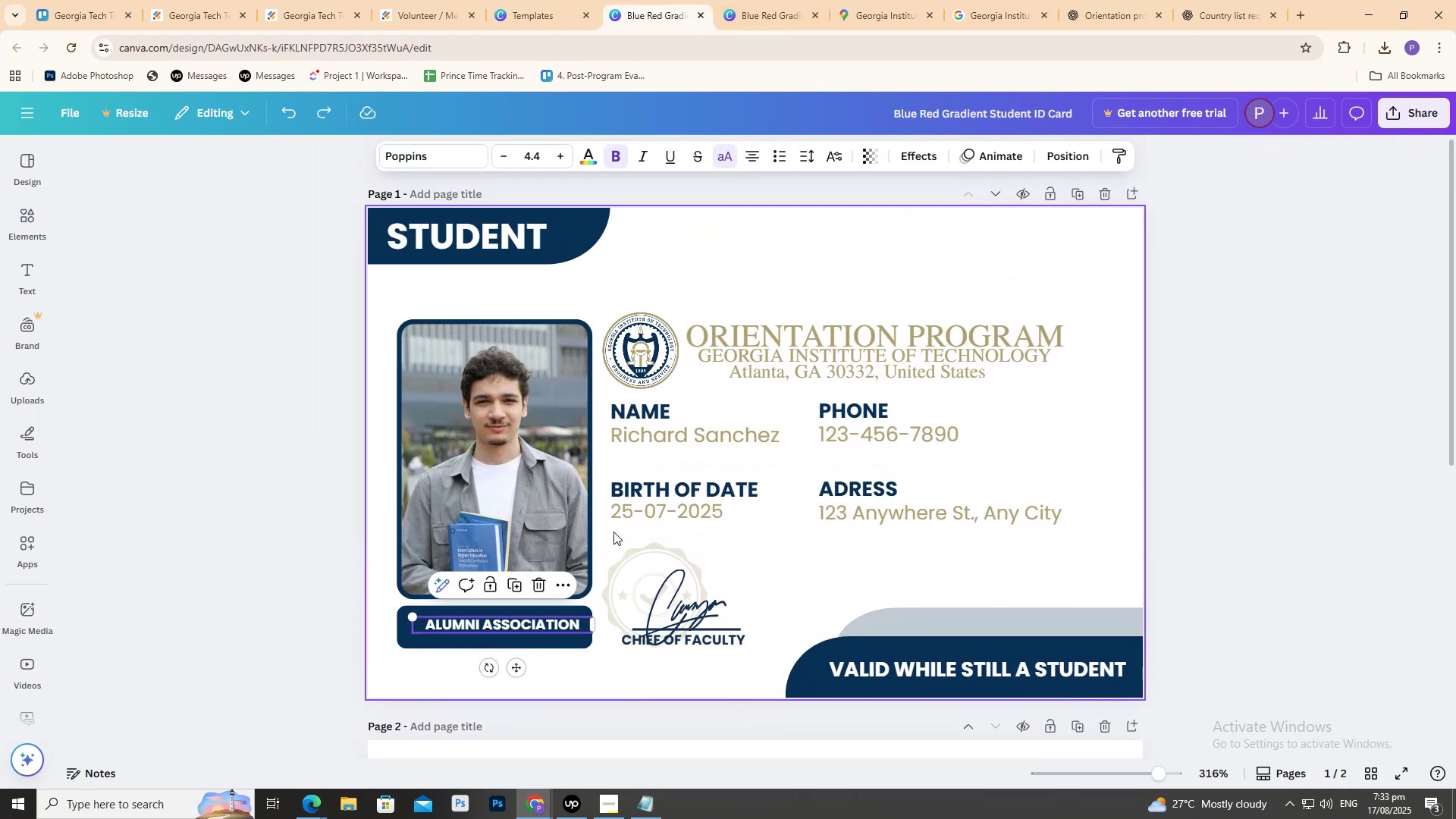 
key(Control+Z)
 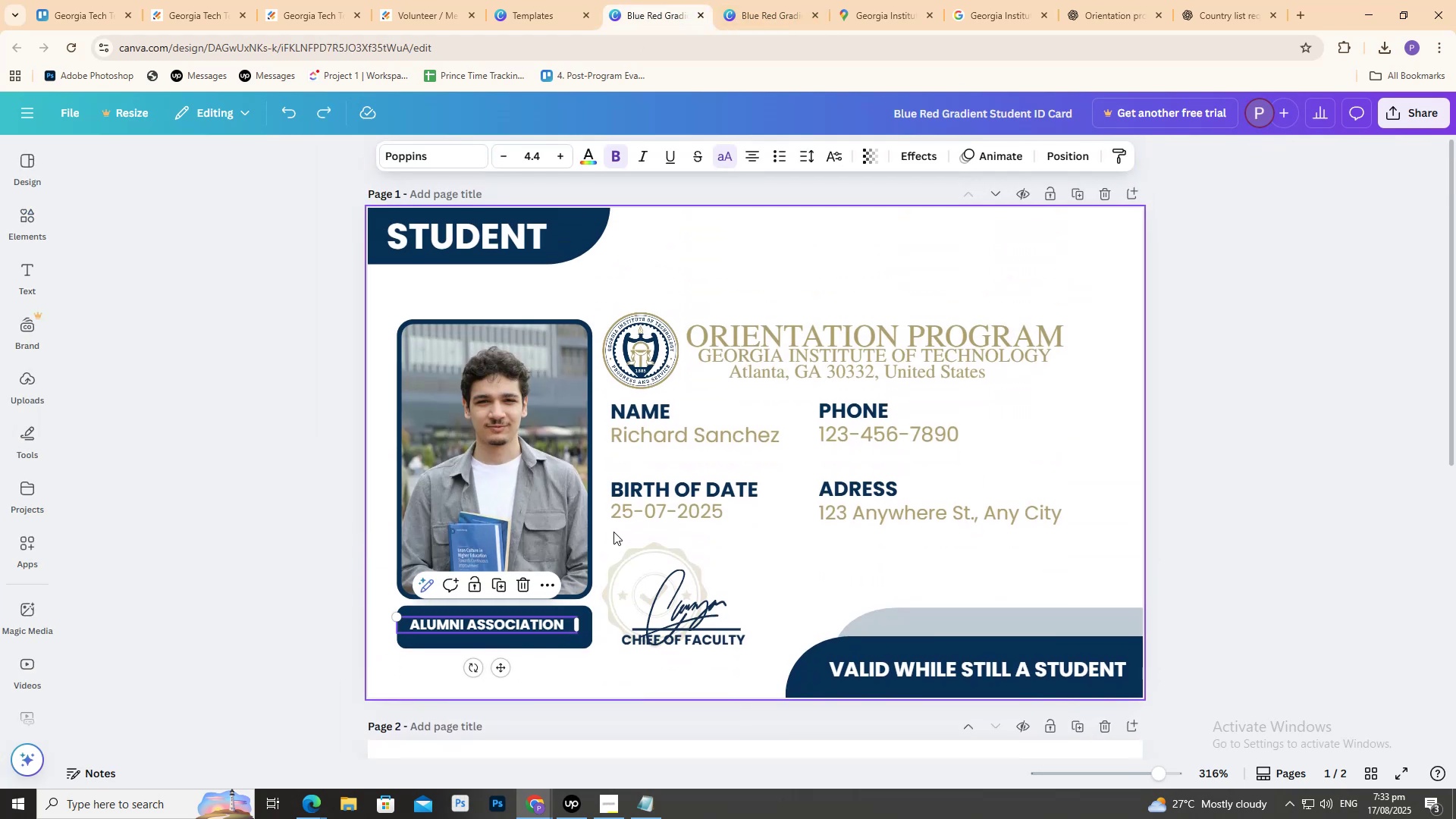 
key(Control+Z)
 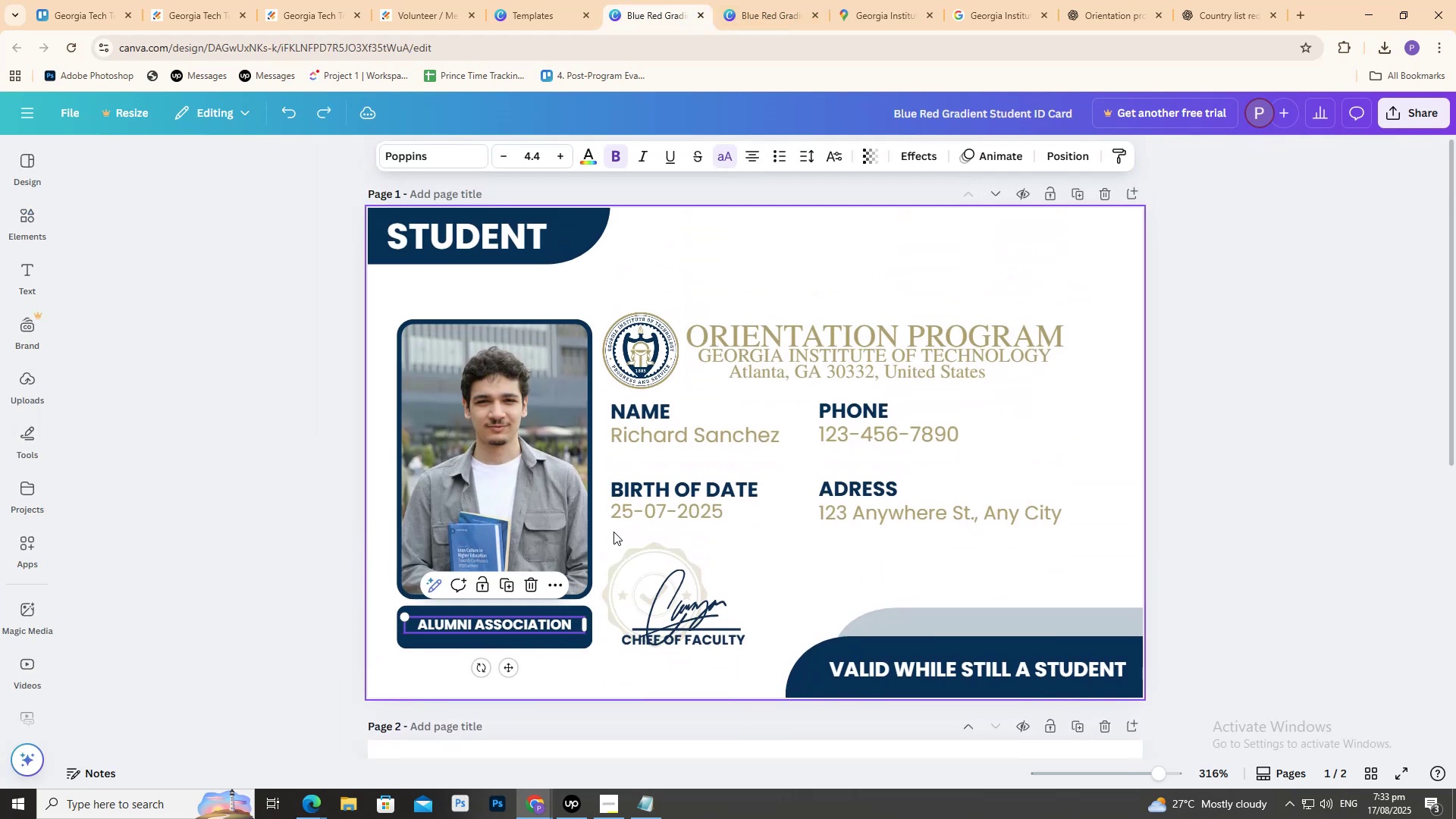 
key(Control+Z)
 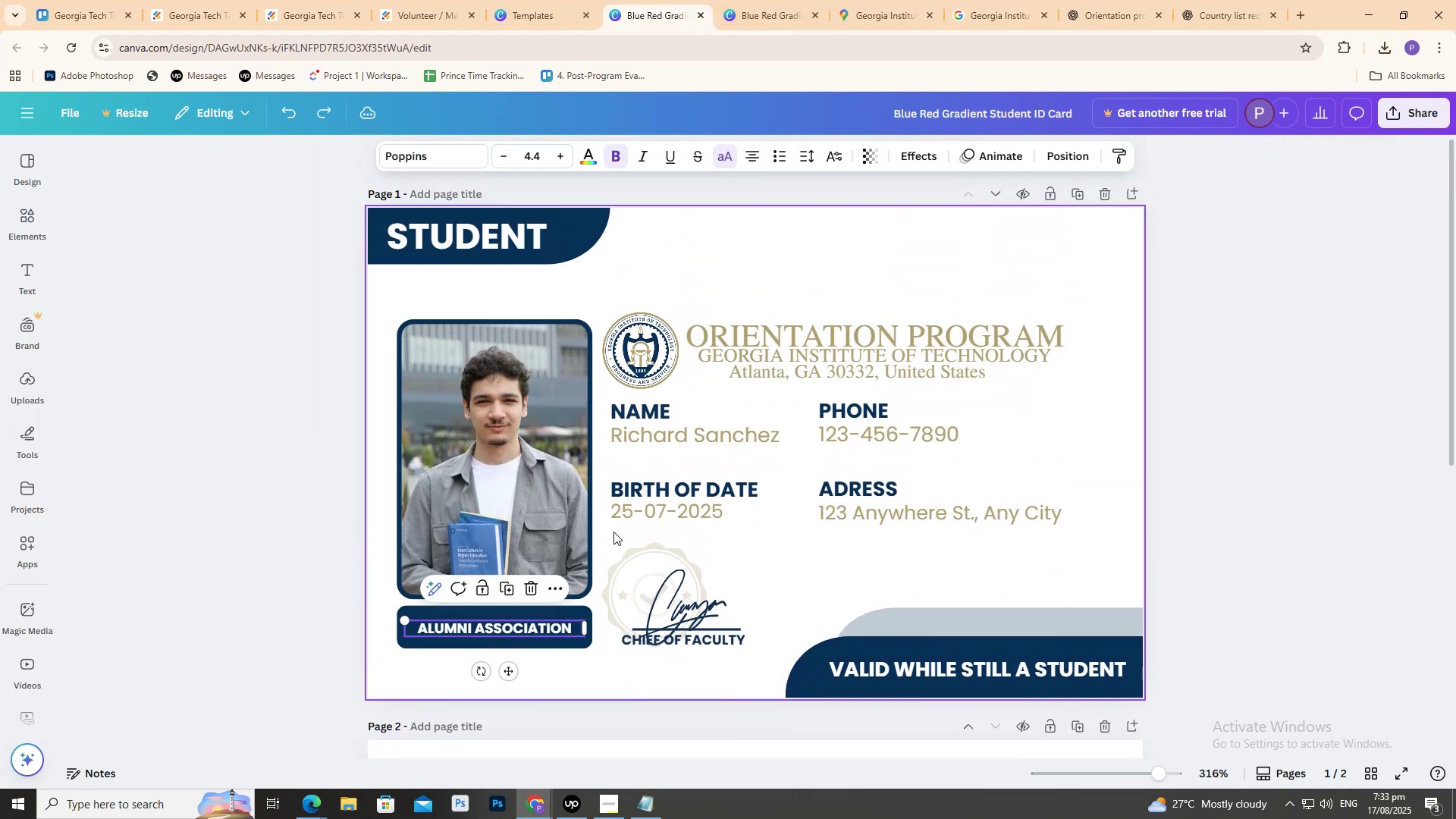 
key(Control+Z)
 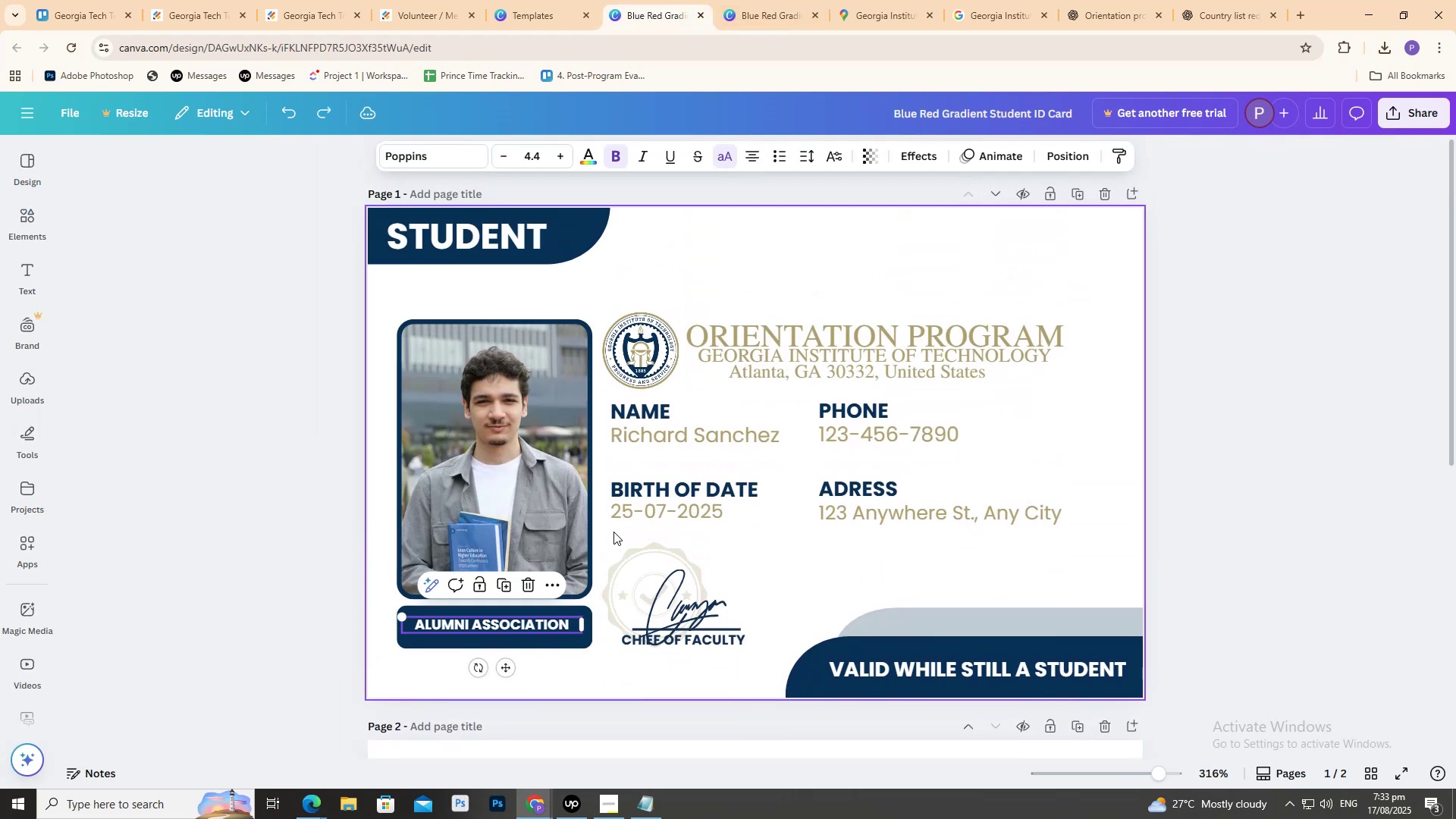 
key(Control+Z)
 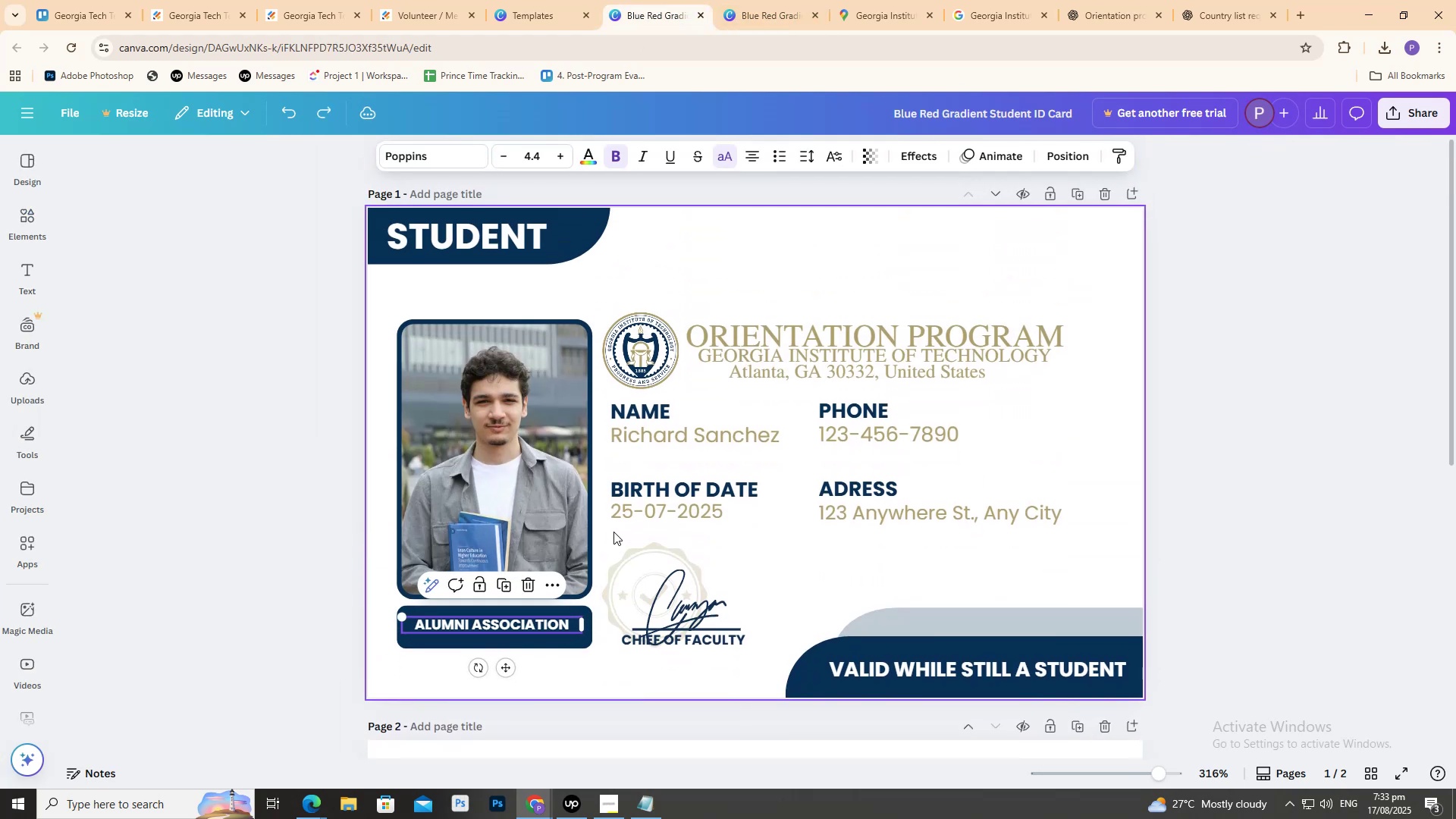 
key(Control+Z)
 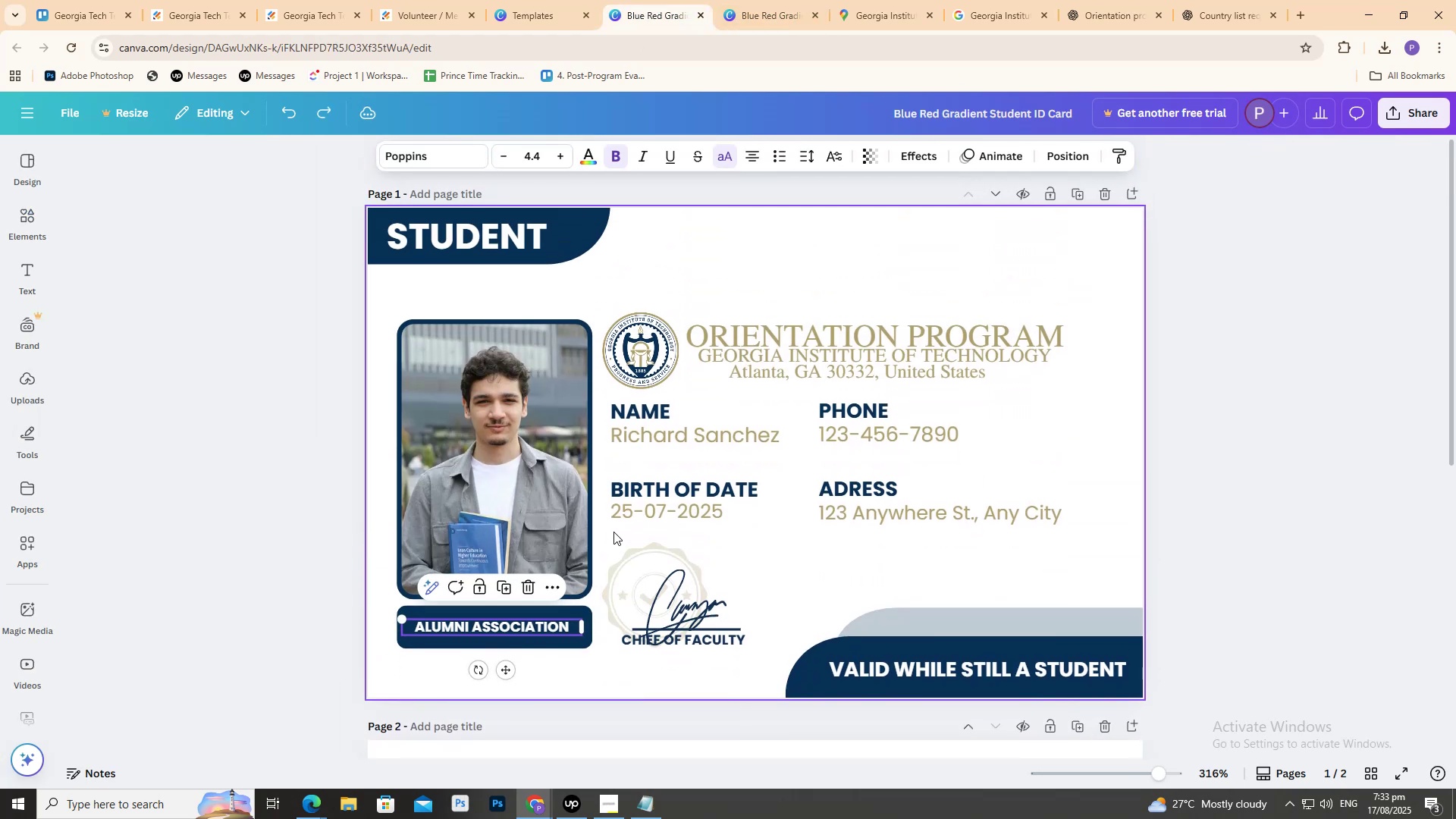 
key(Control+Z)
 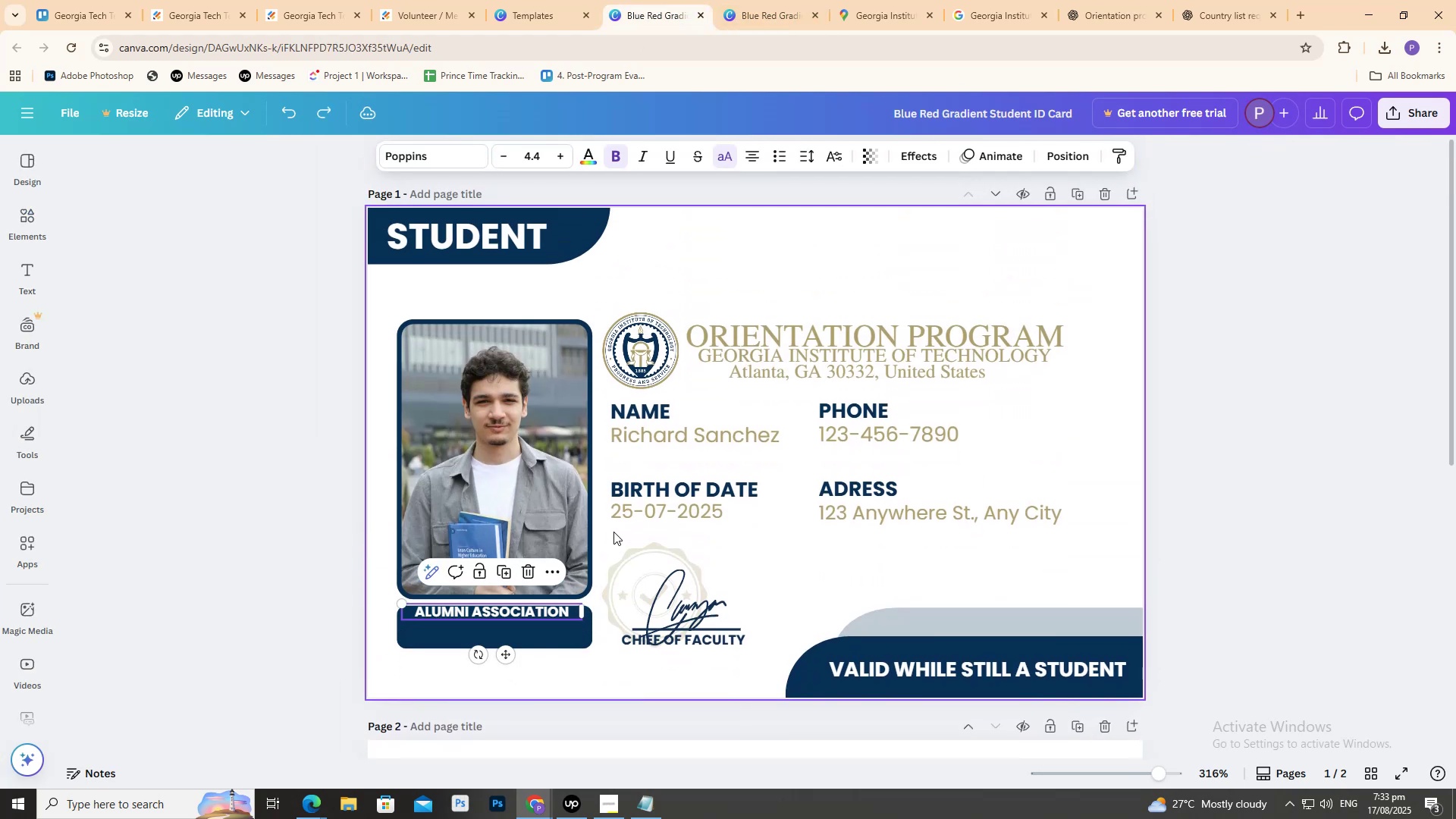 
key(Control+Z)
 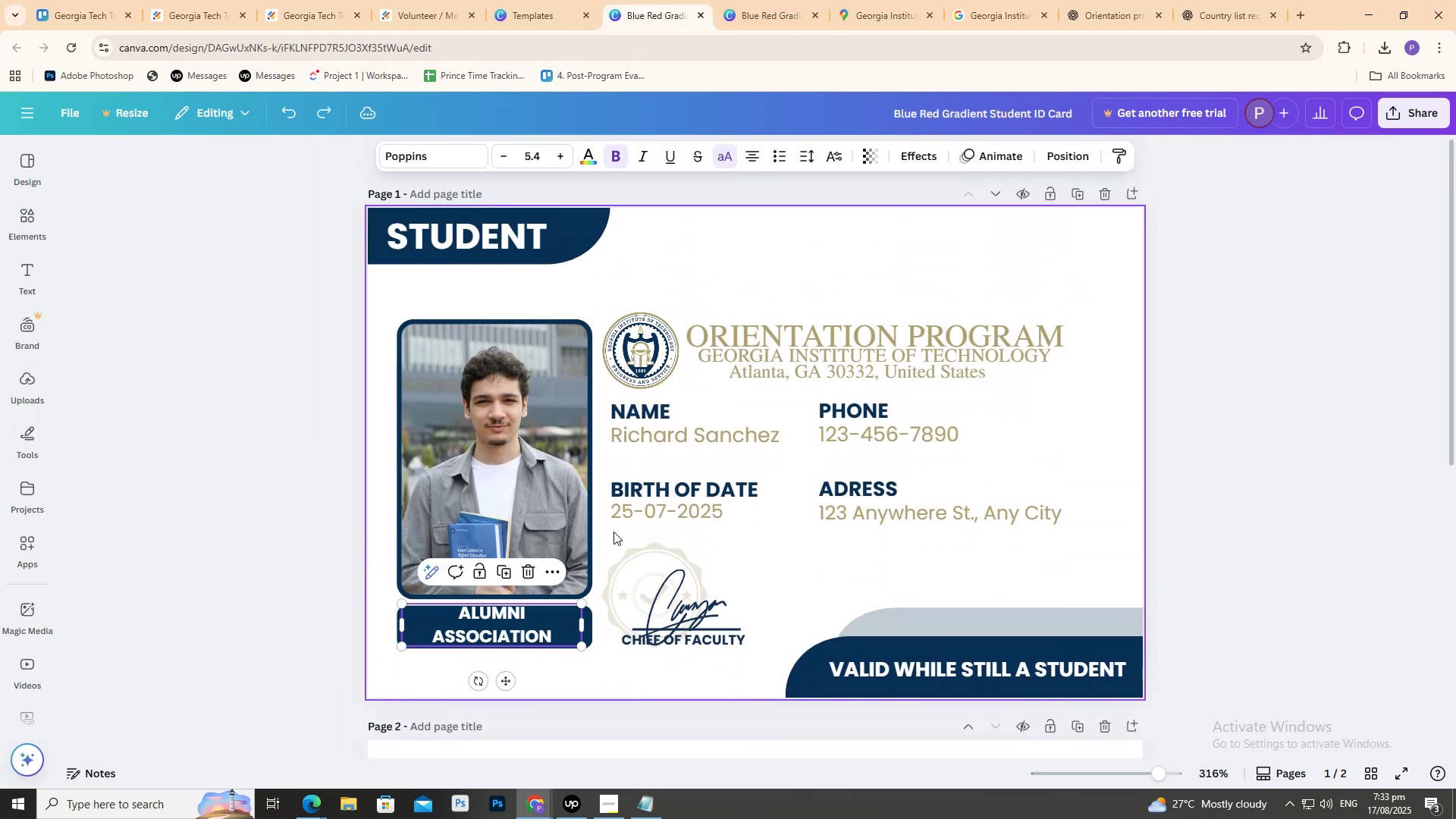 
key(Control+Z)
 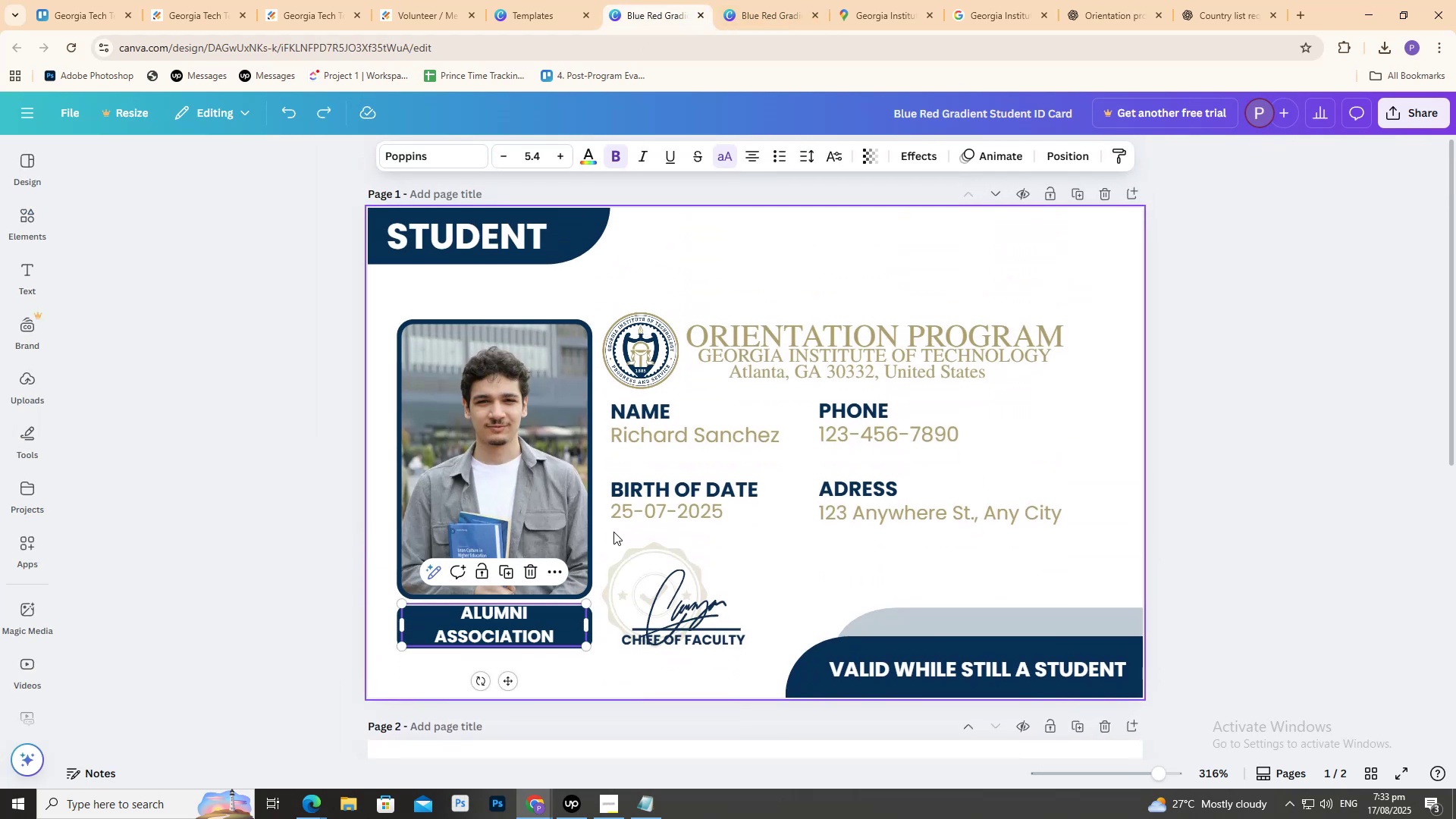 
key(Control+Z)
 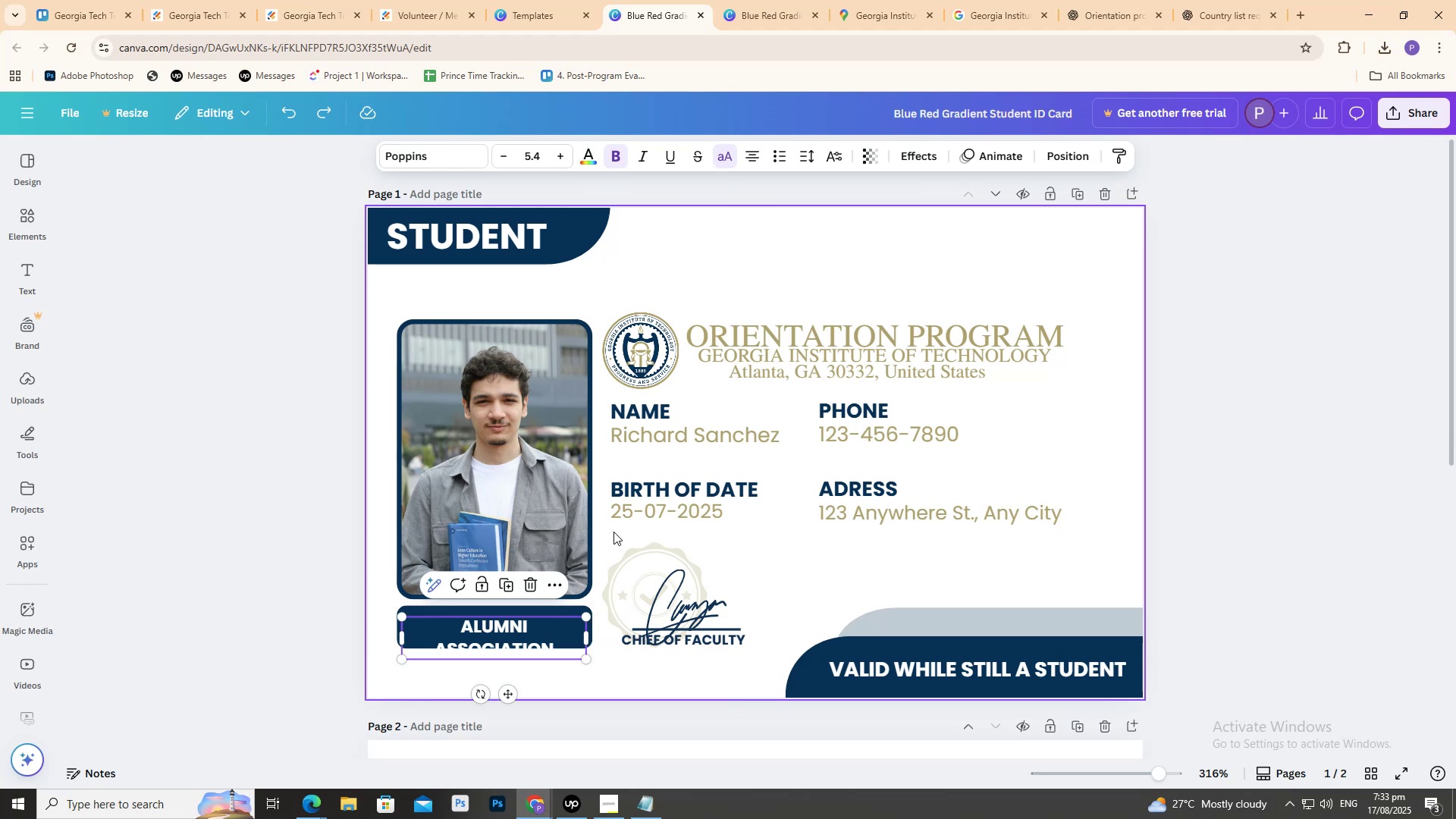 
key(Control+Z)
 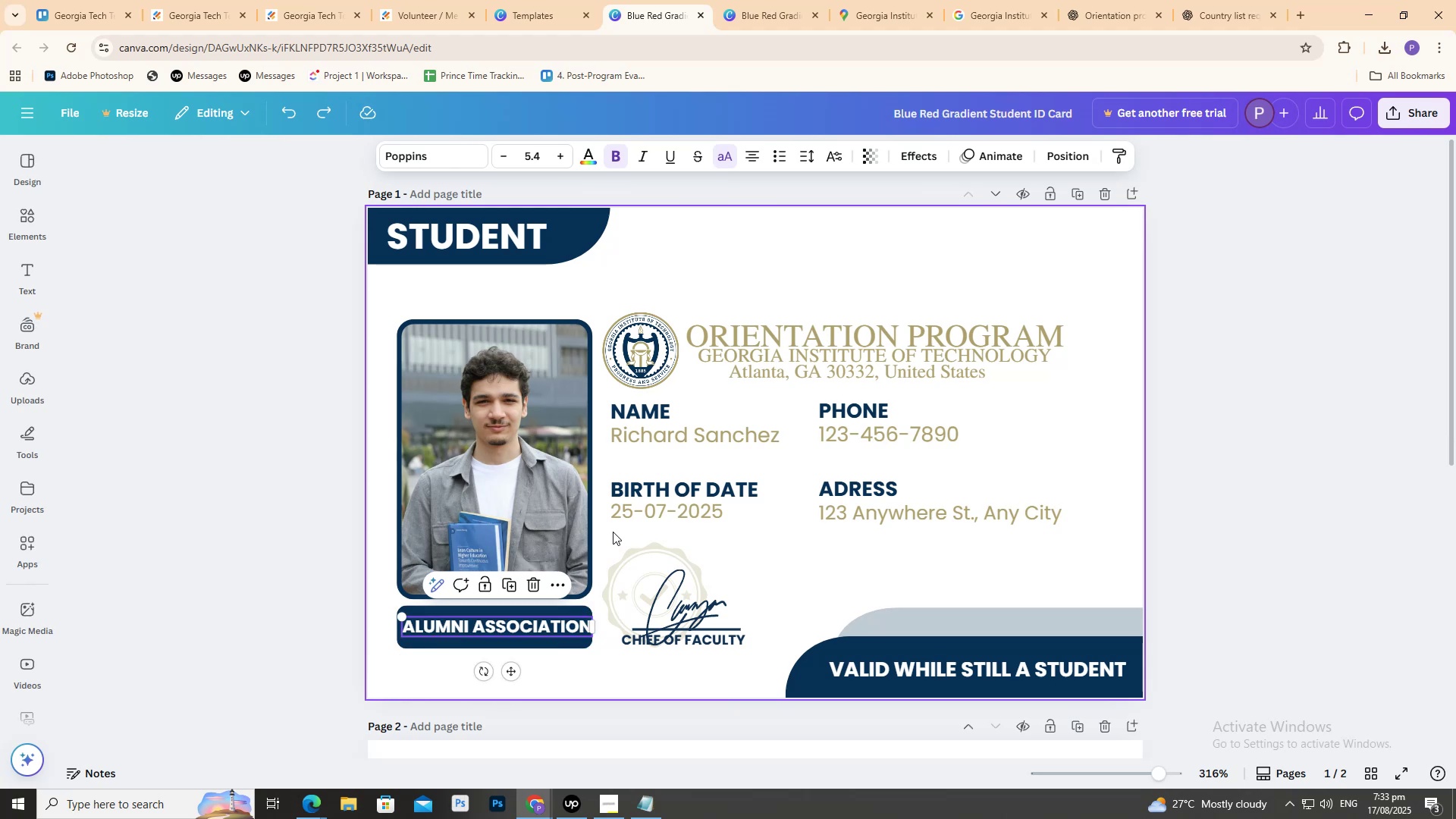 
key(Control+Z)
 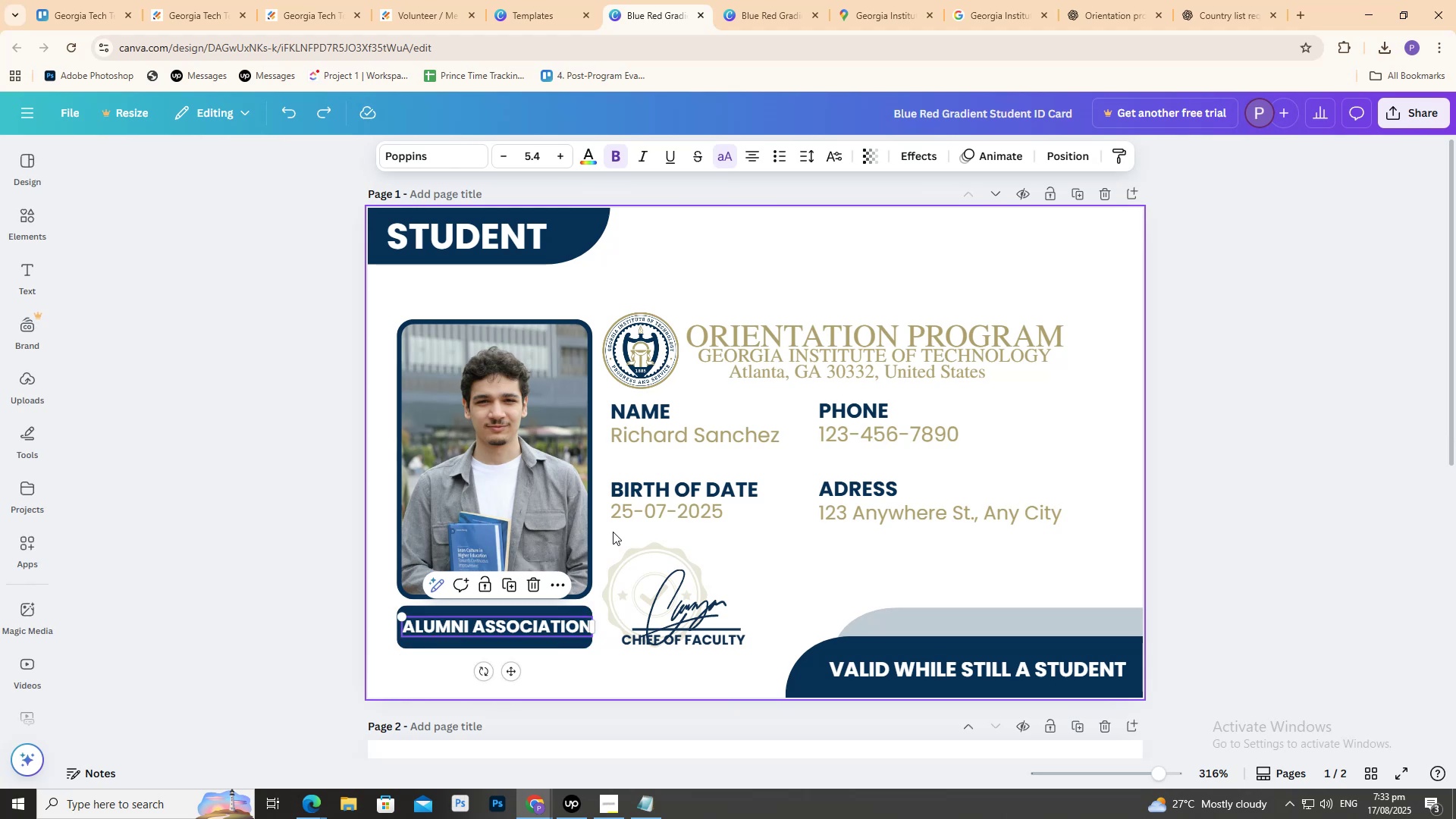 
key(Control+Z)
 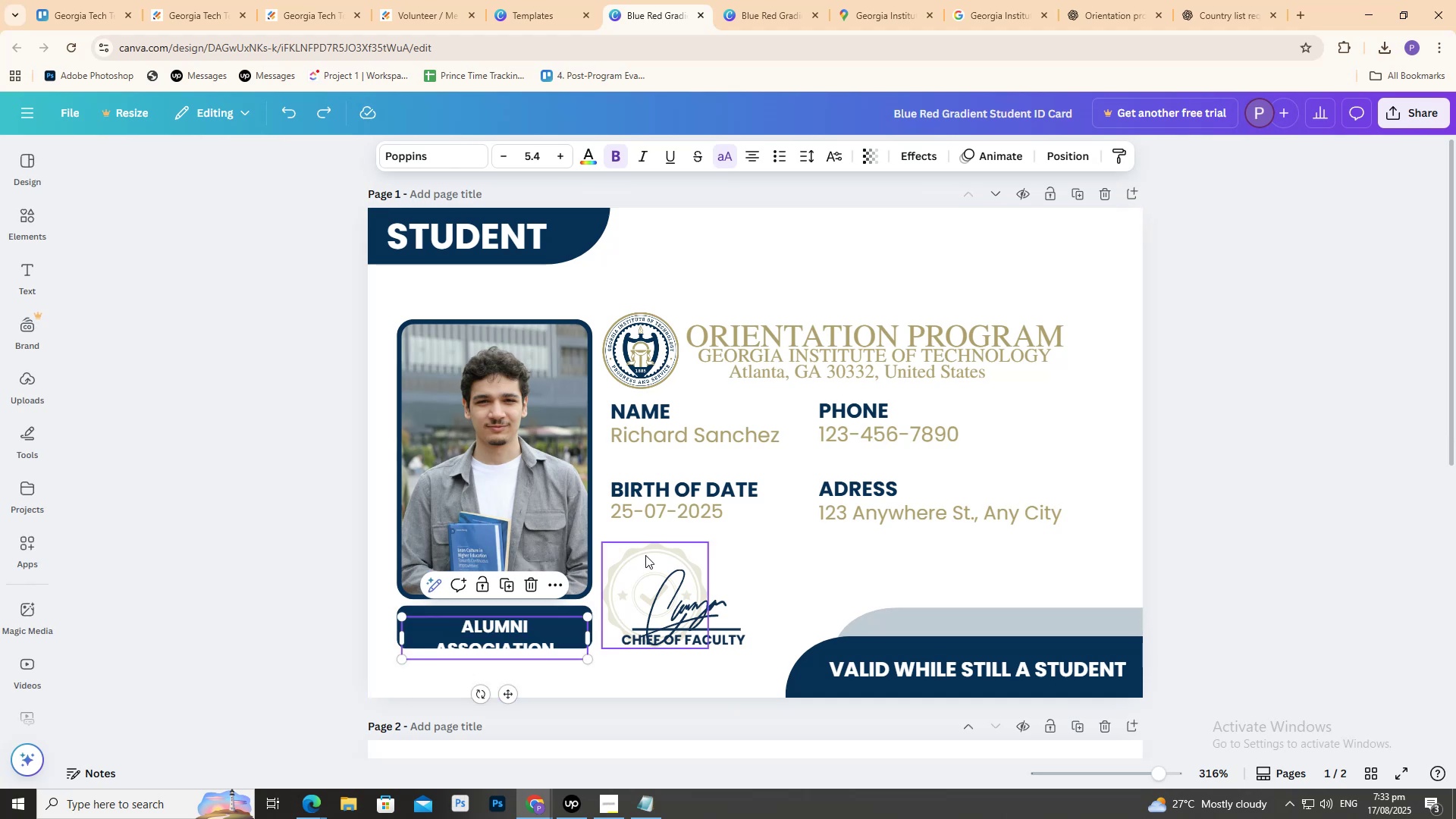 
key(Control+Z)
 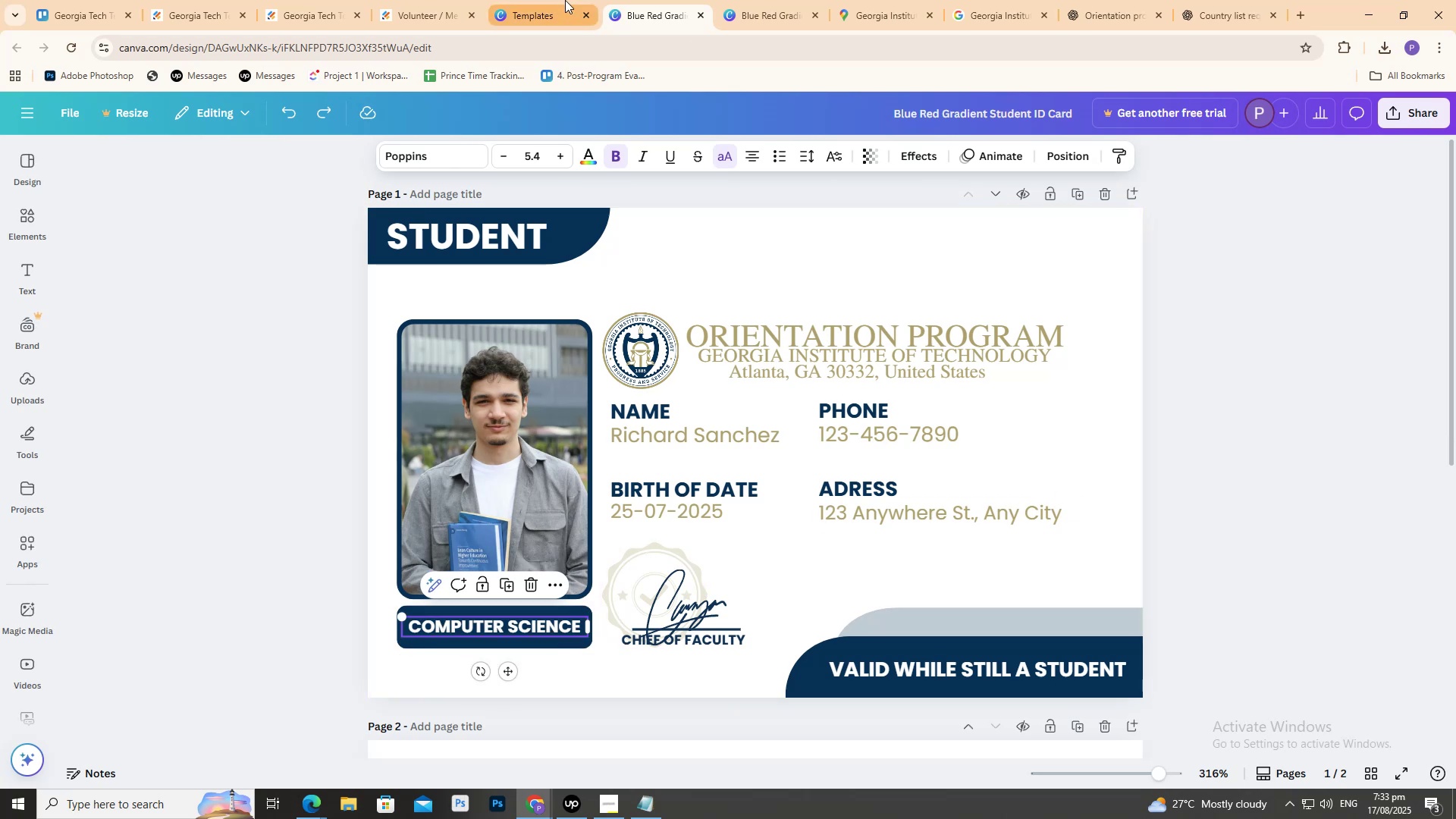 
left_click([774, 0])
 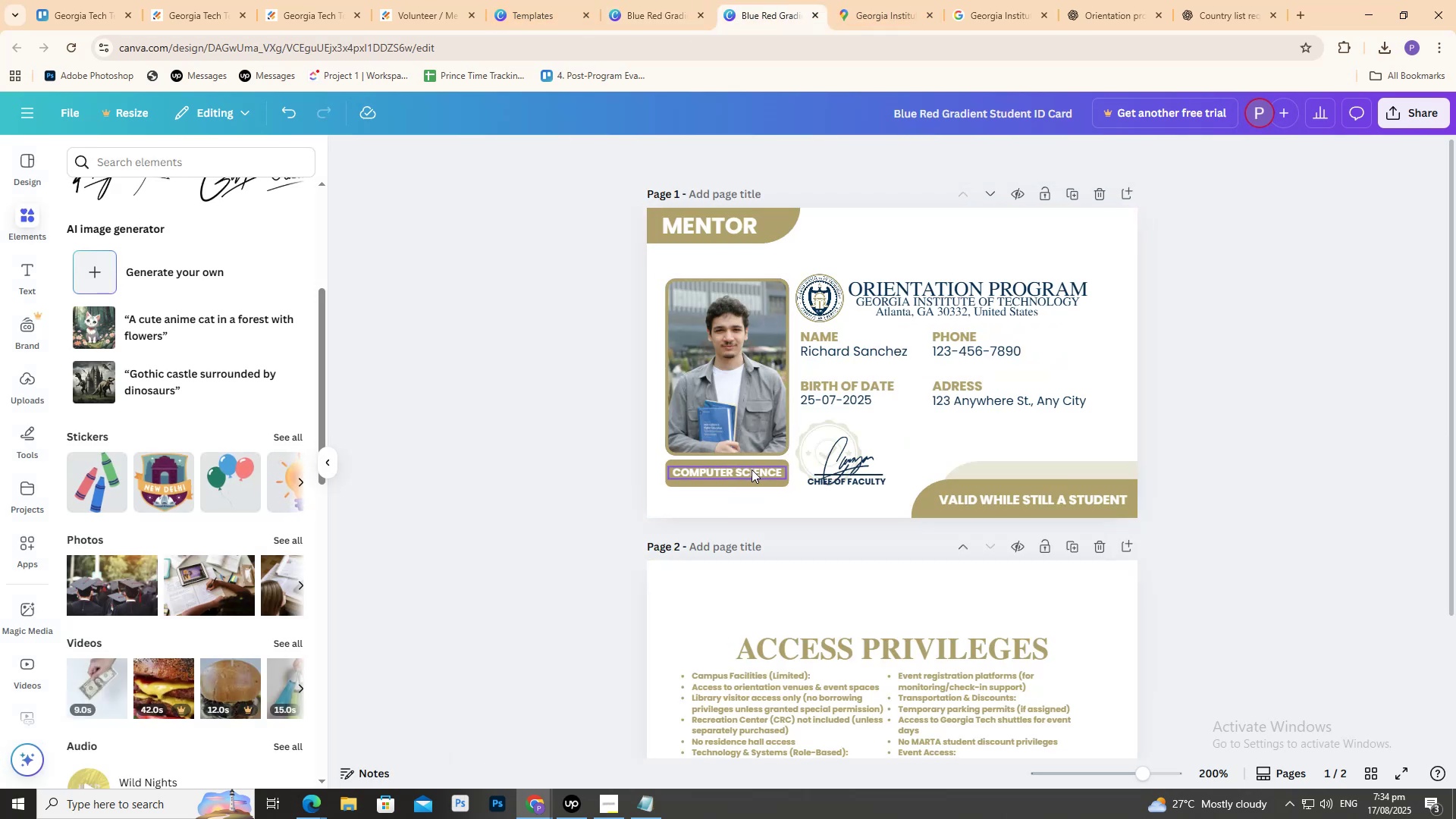 
left_click([752, 469])
 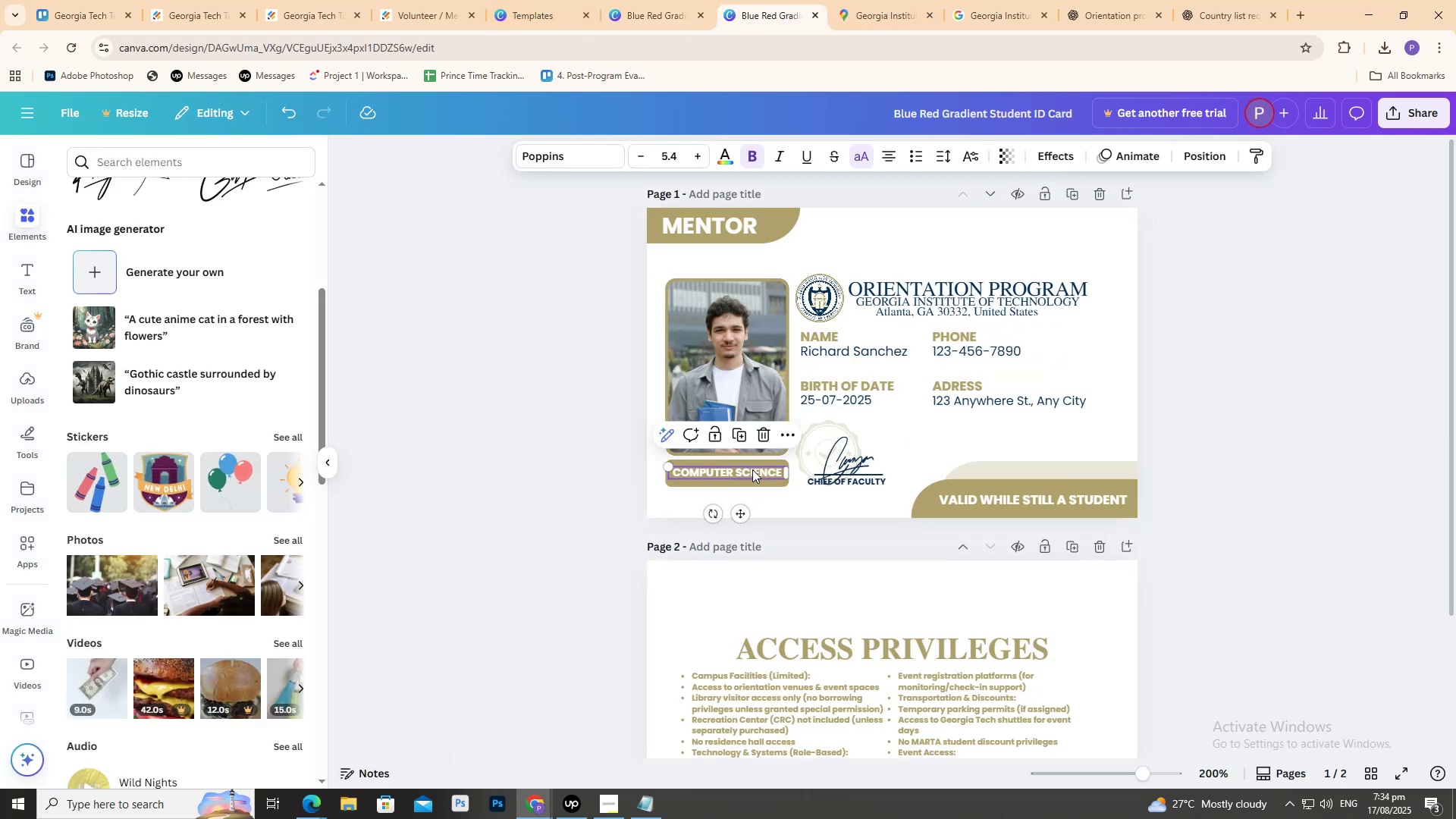 
key(Control+V)
 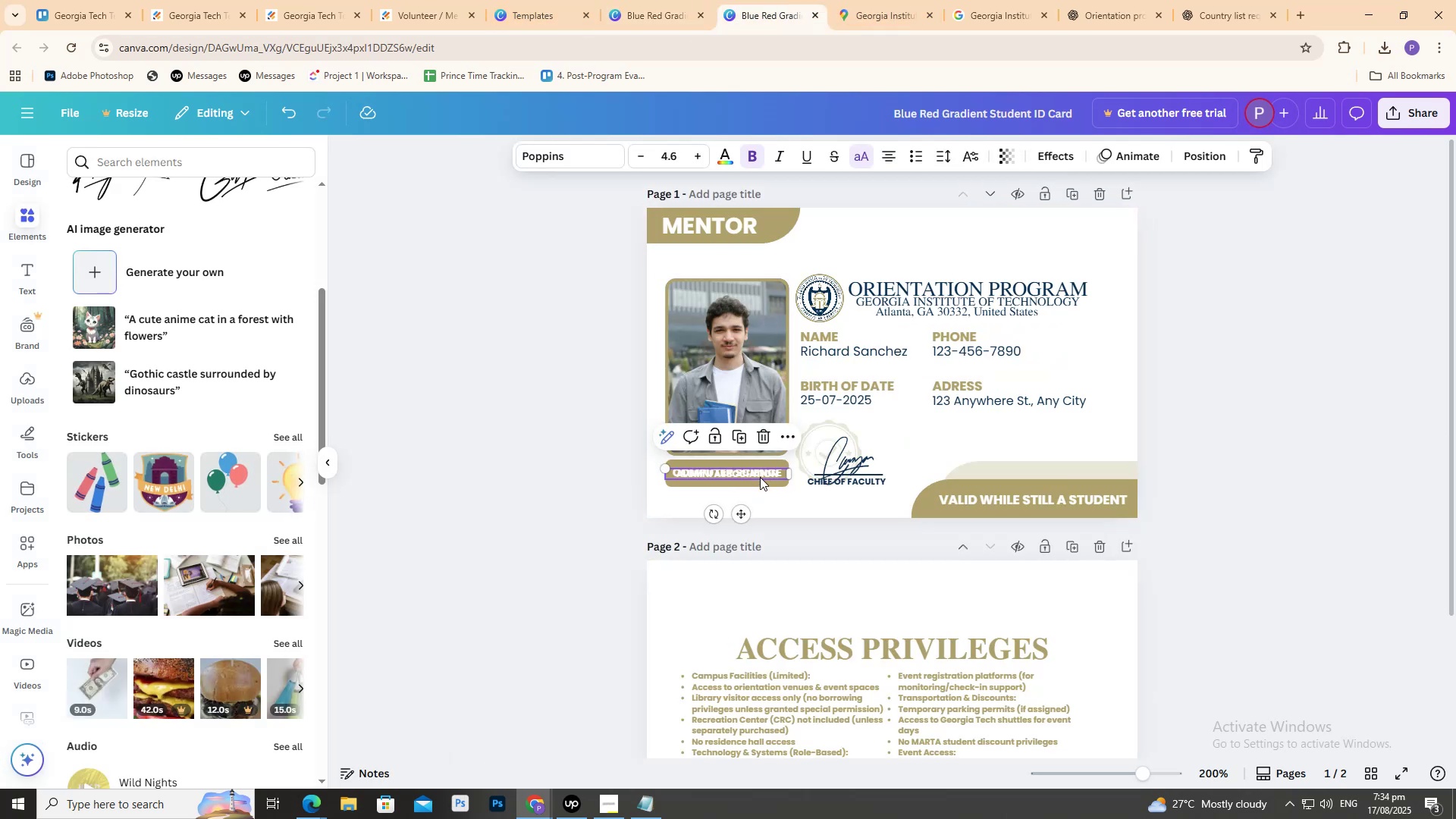 
key(Control+ControlLeft)
 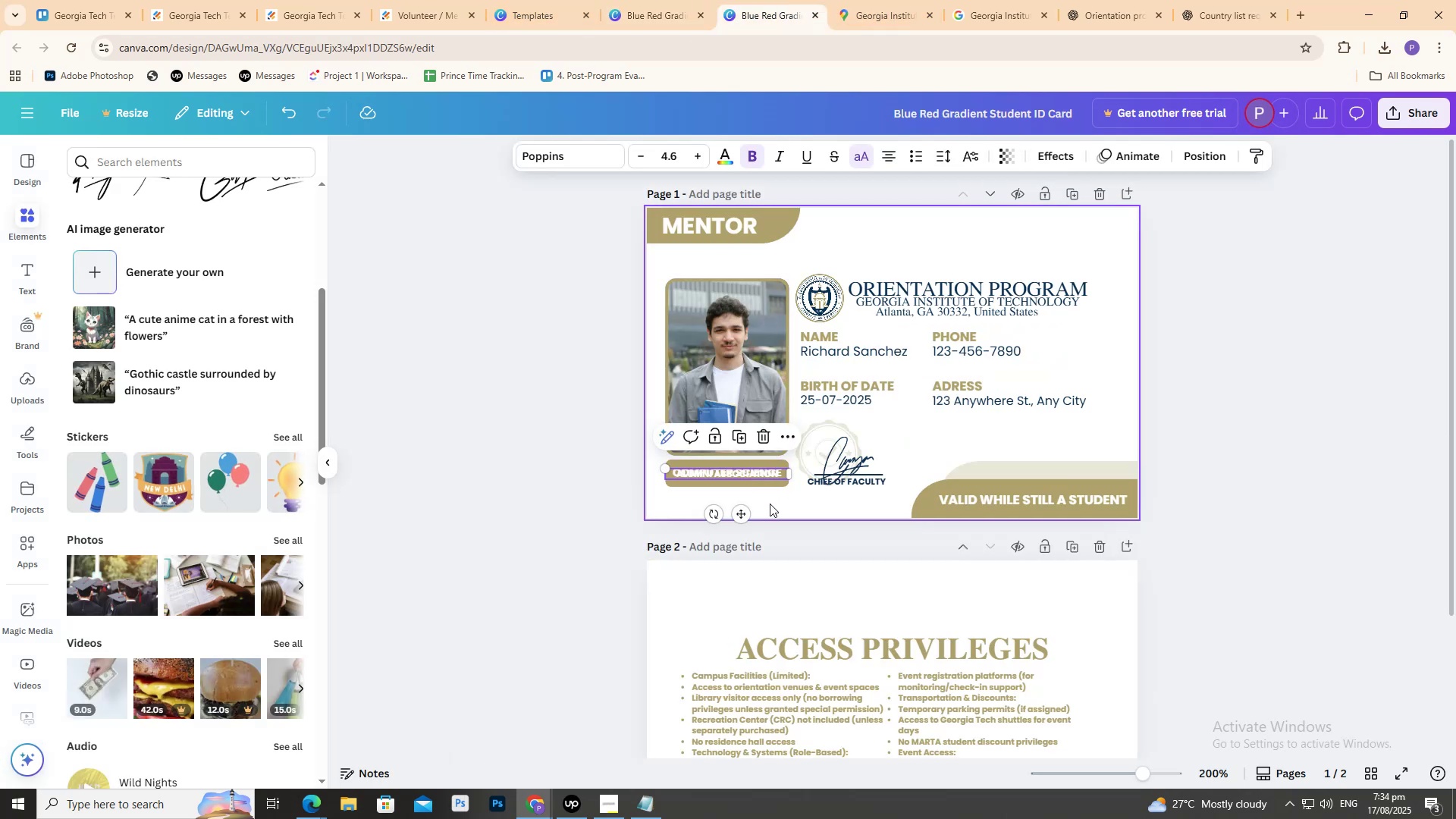 
key(Control+Z)
 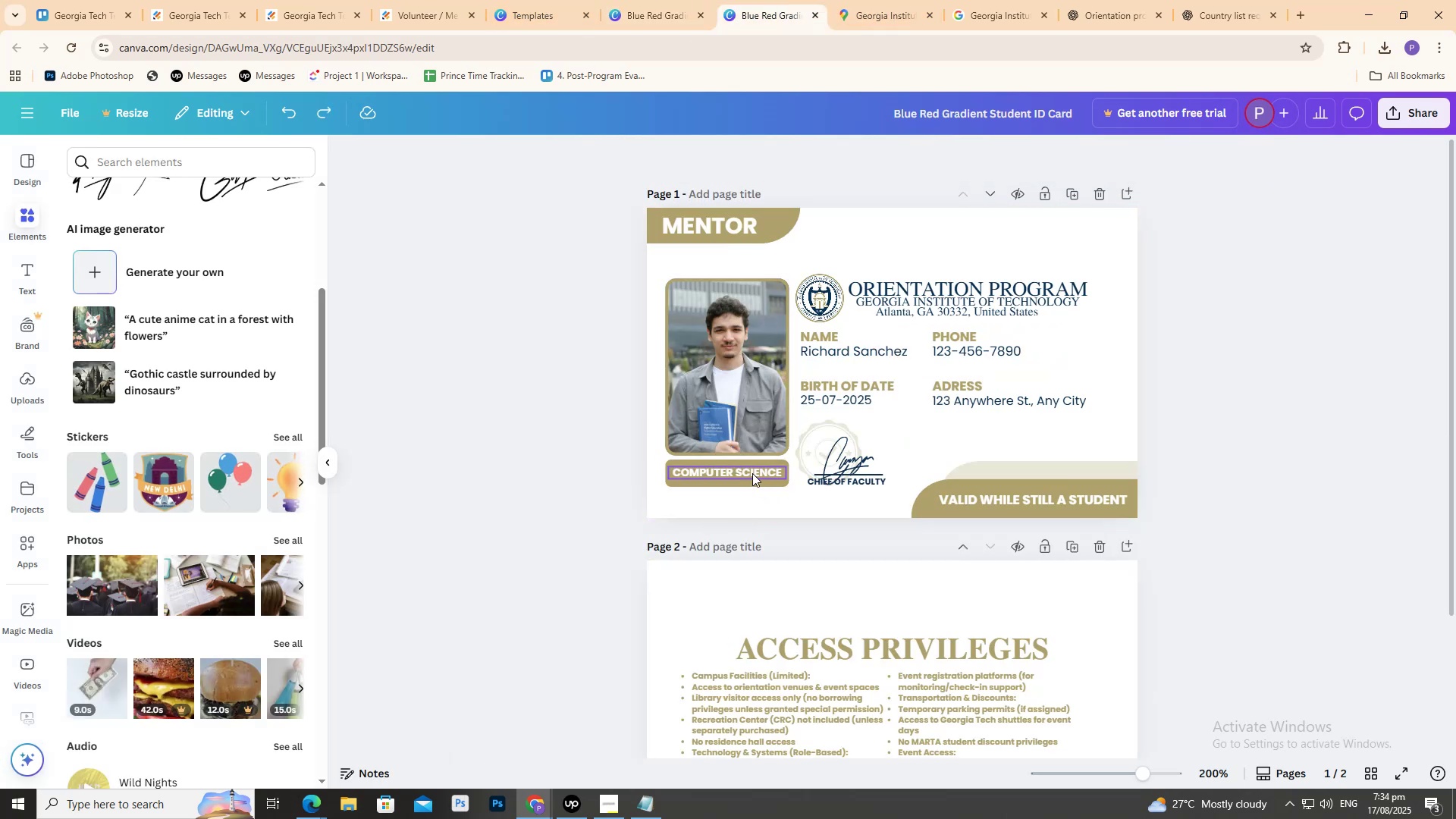 
left_click([749, 471])
 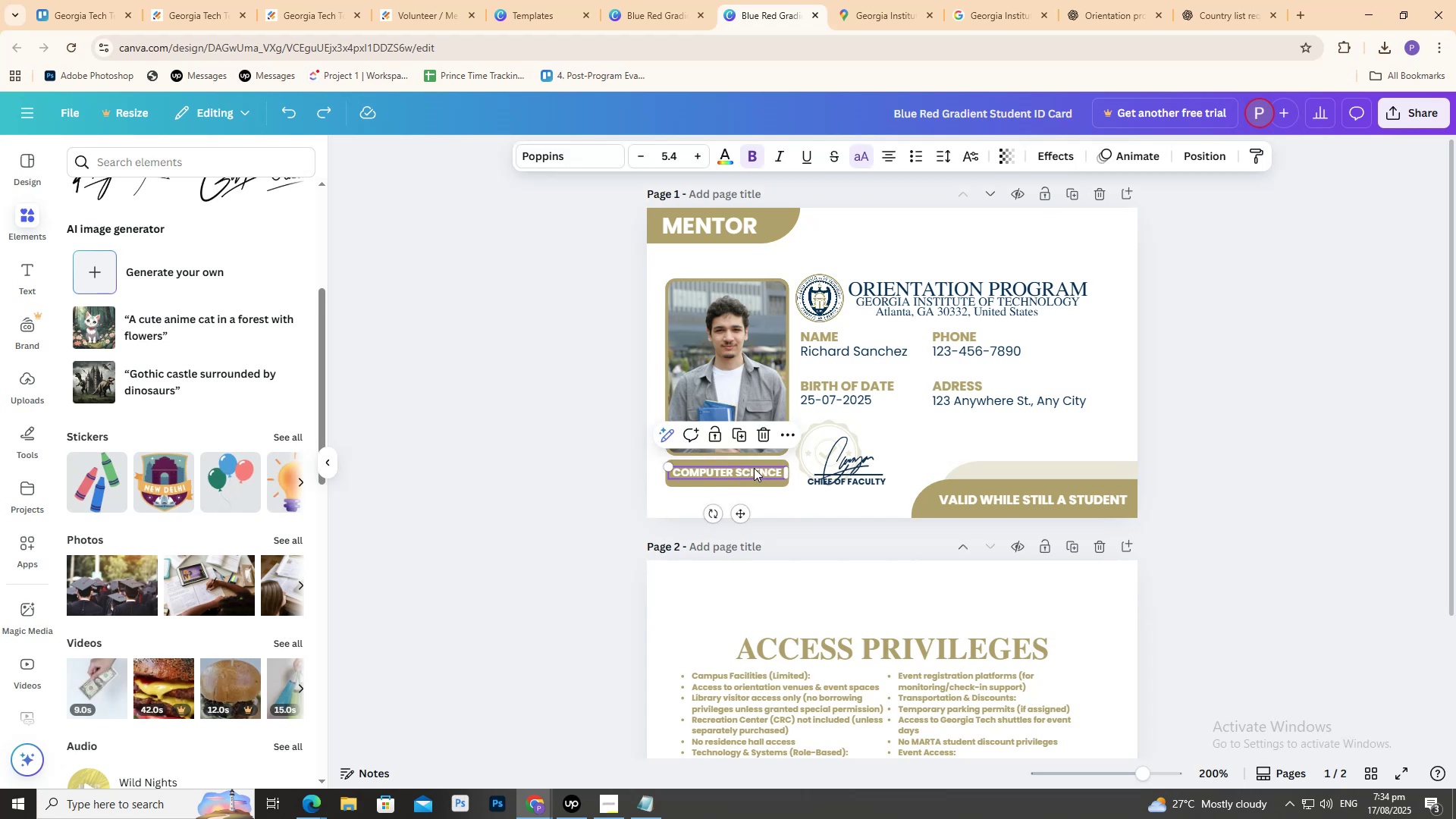 
key(Delete)
 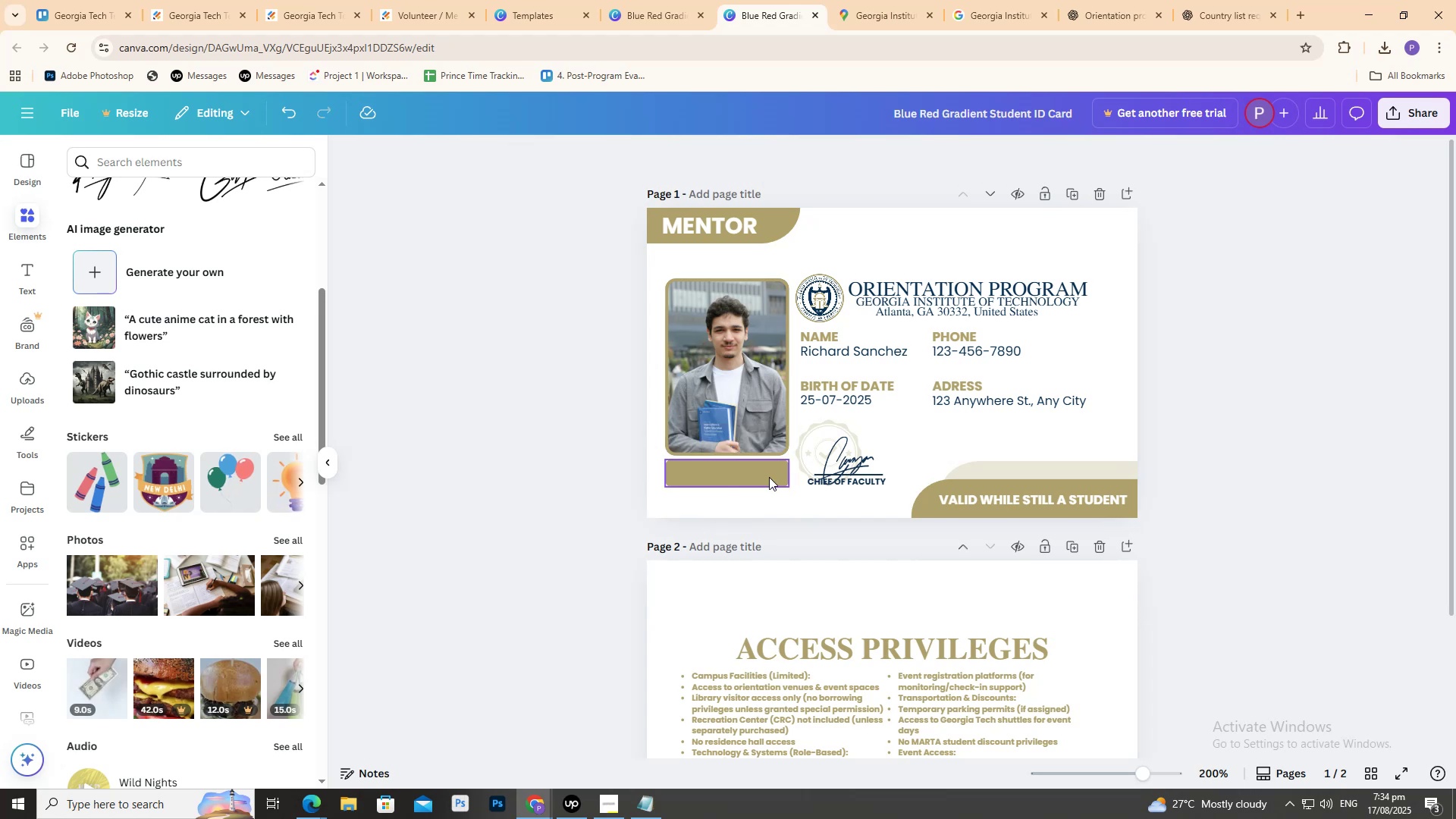 
left_click([769, 477])
 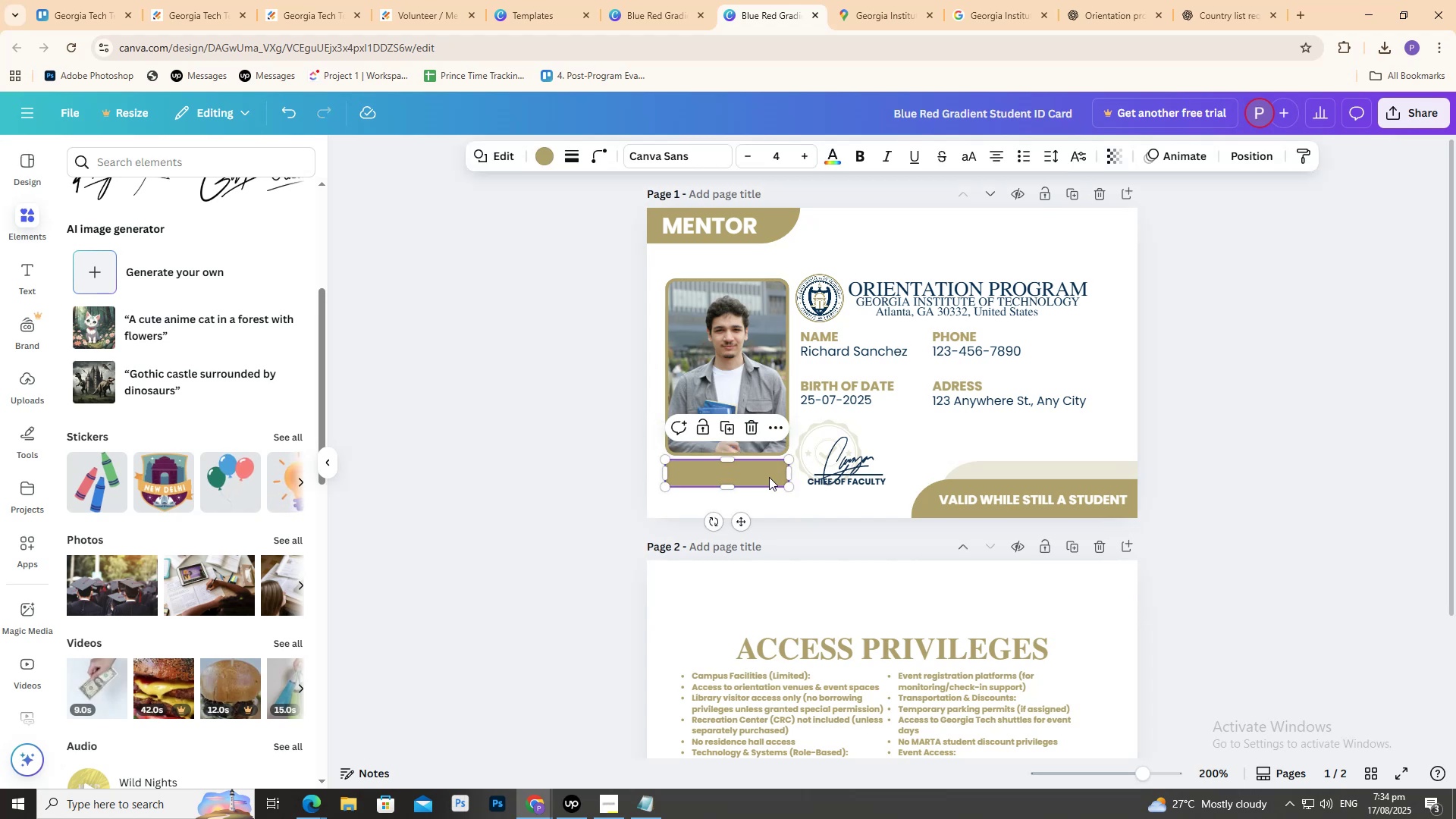 
key(Control+ControlLeft)
 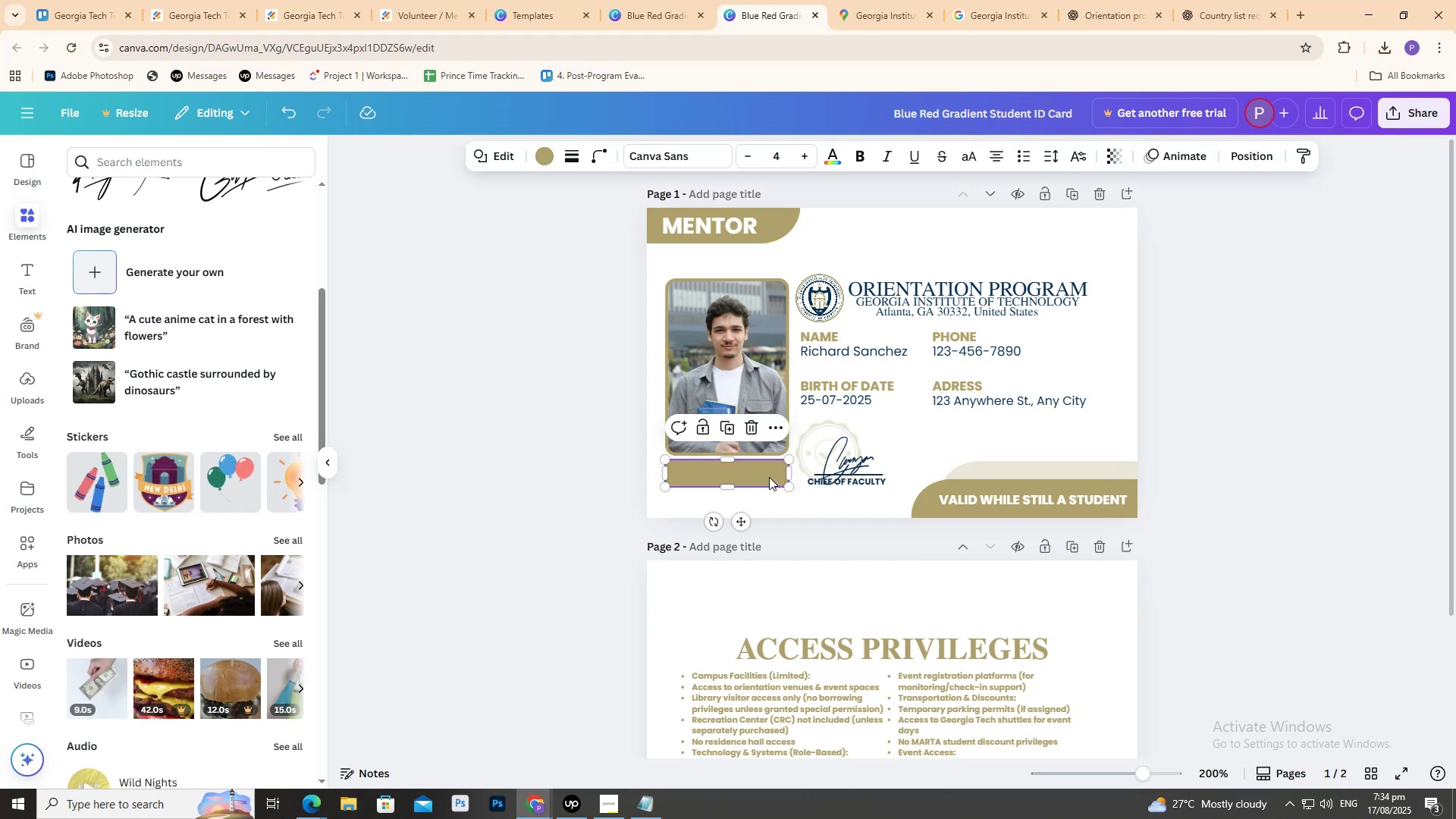 
key(Control+V)
 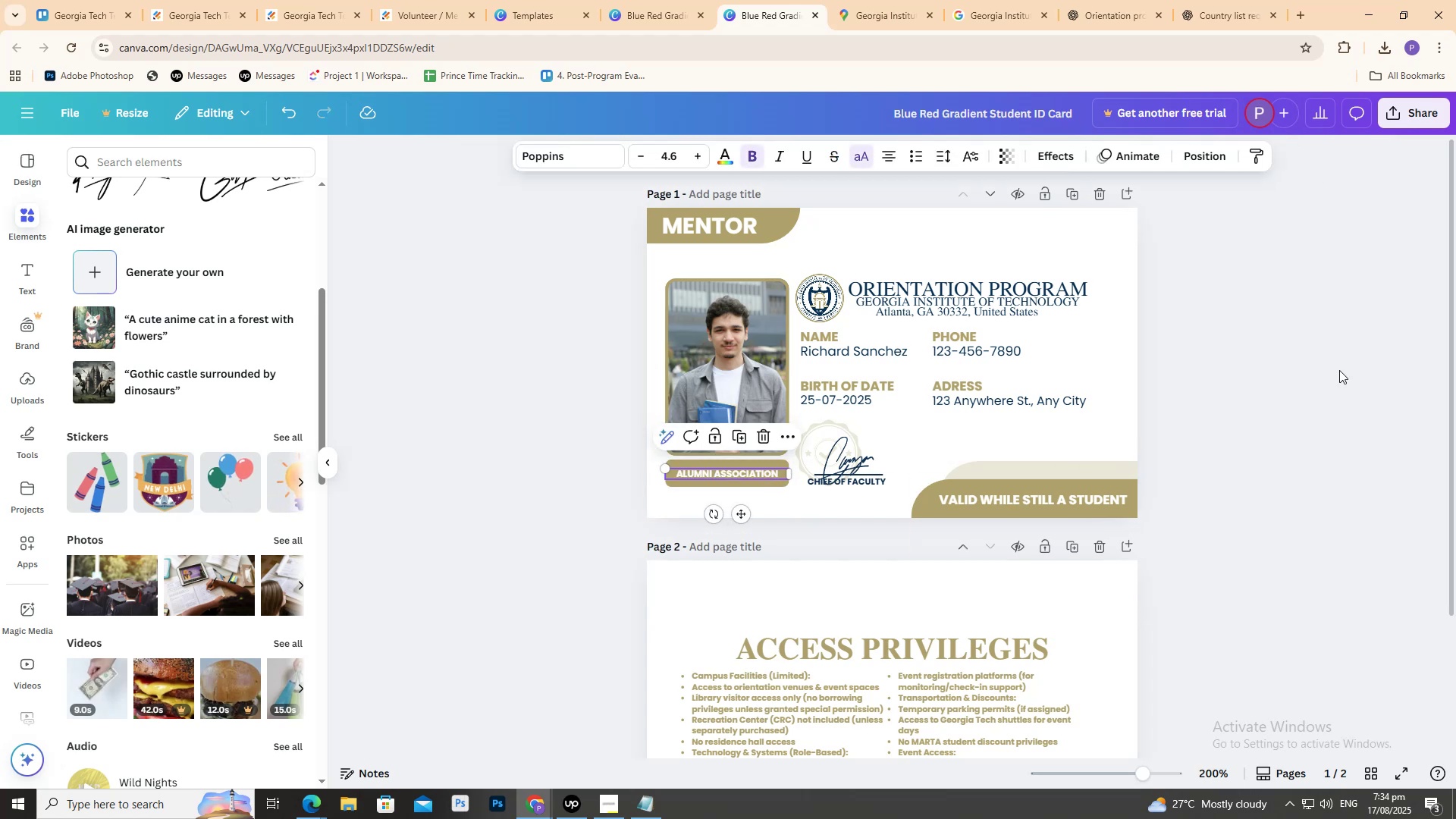 
left_click([1339, 370])
 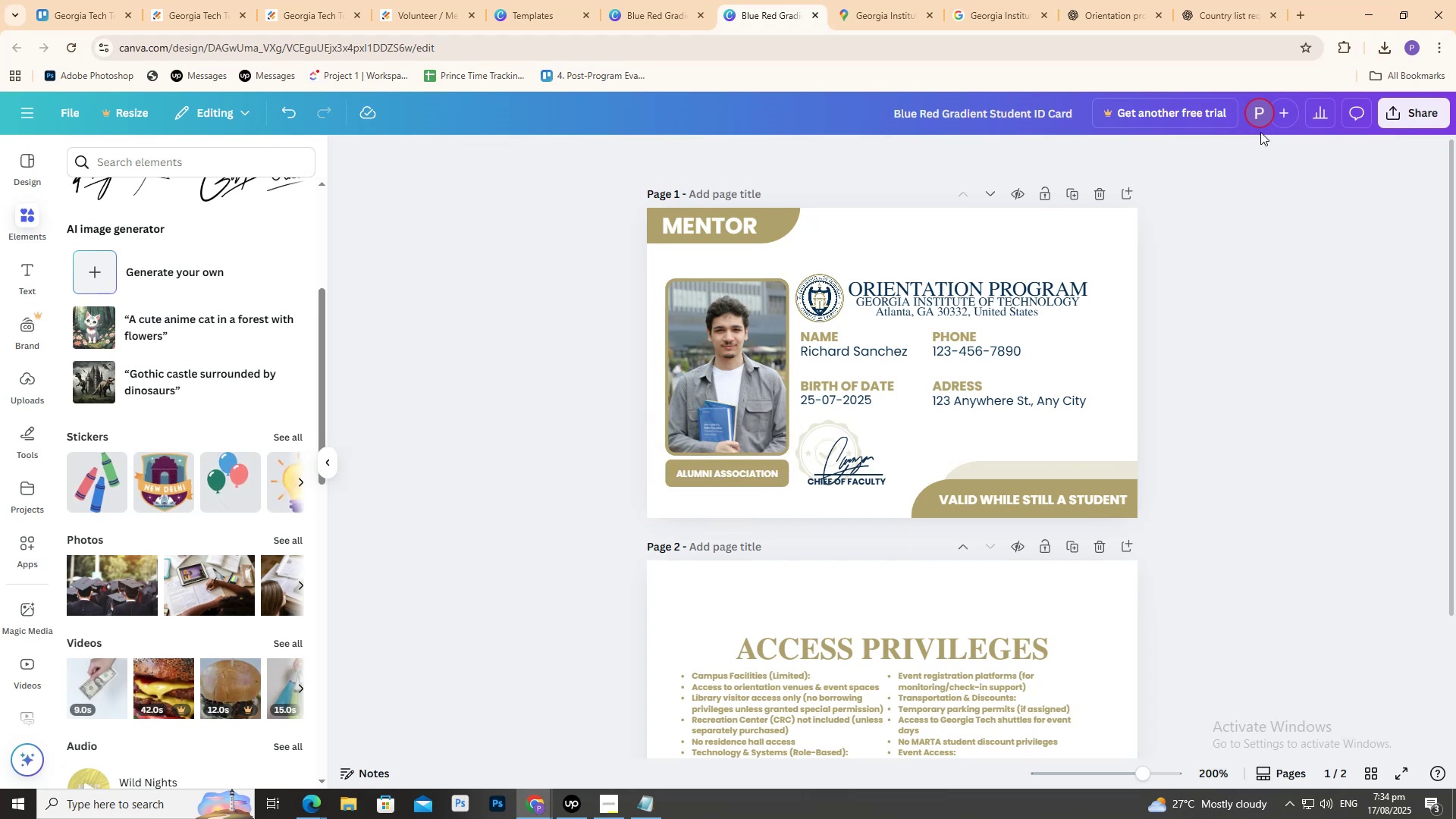 
left_click([1404, 109])
 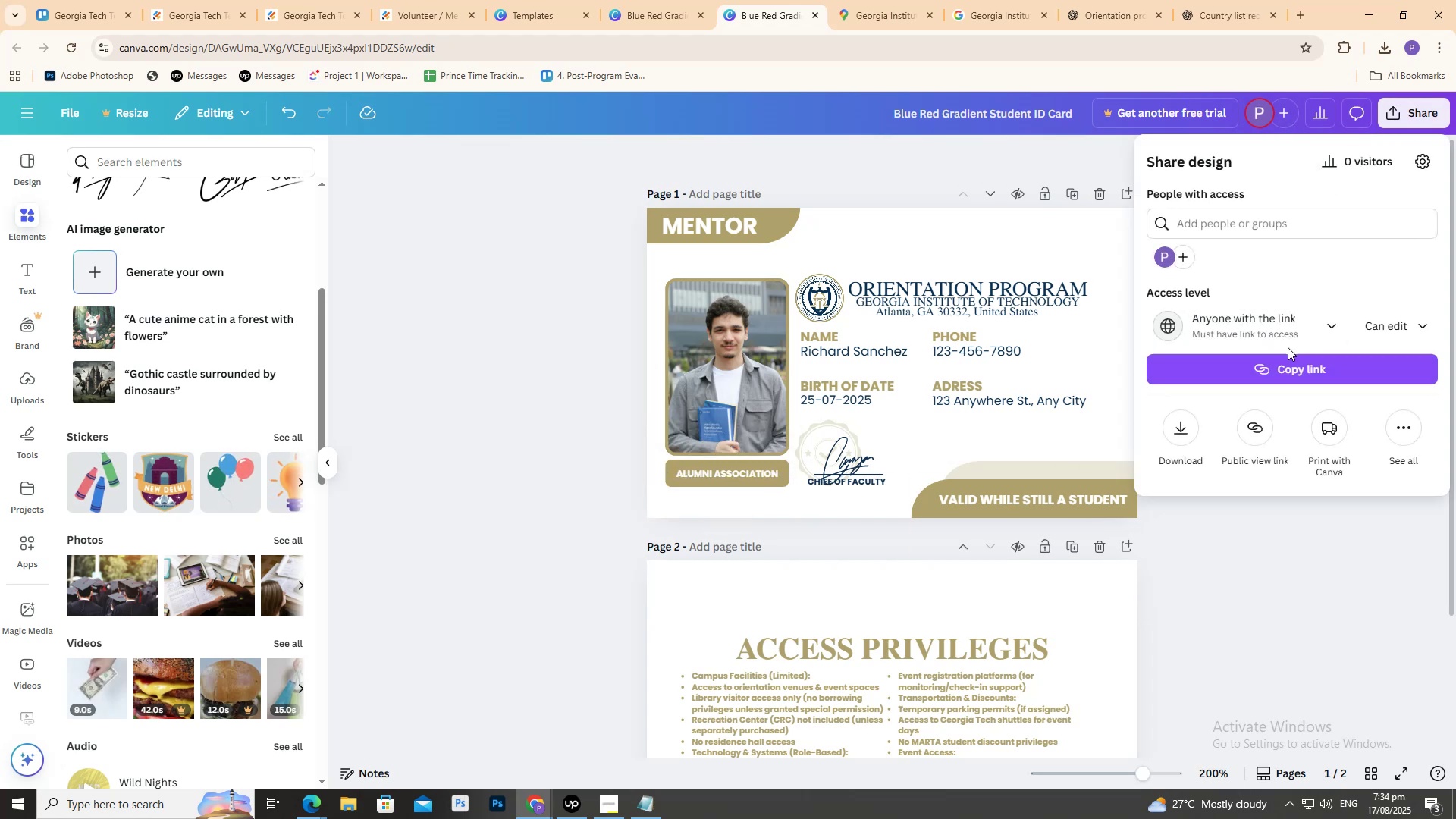 
left_click([1288, 369])
 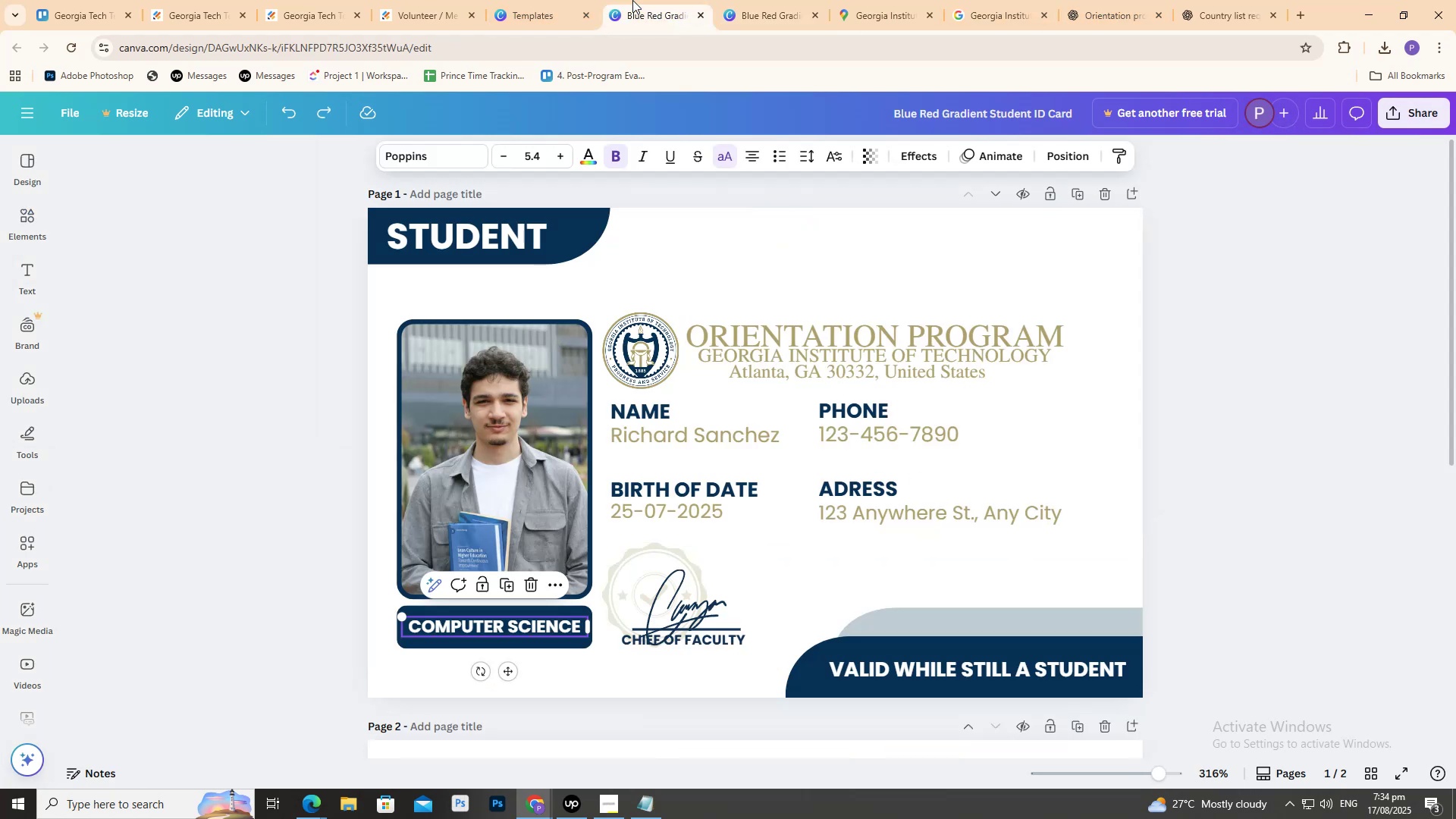 
double_click([585, 0])
 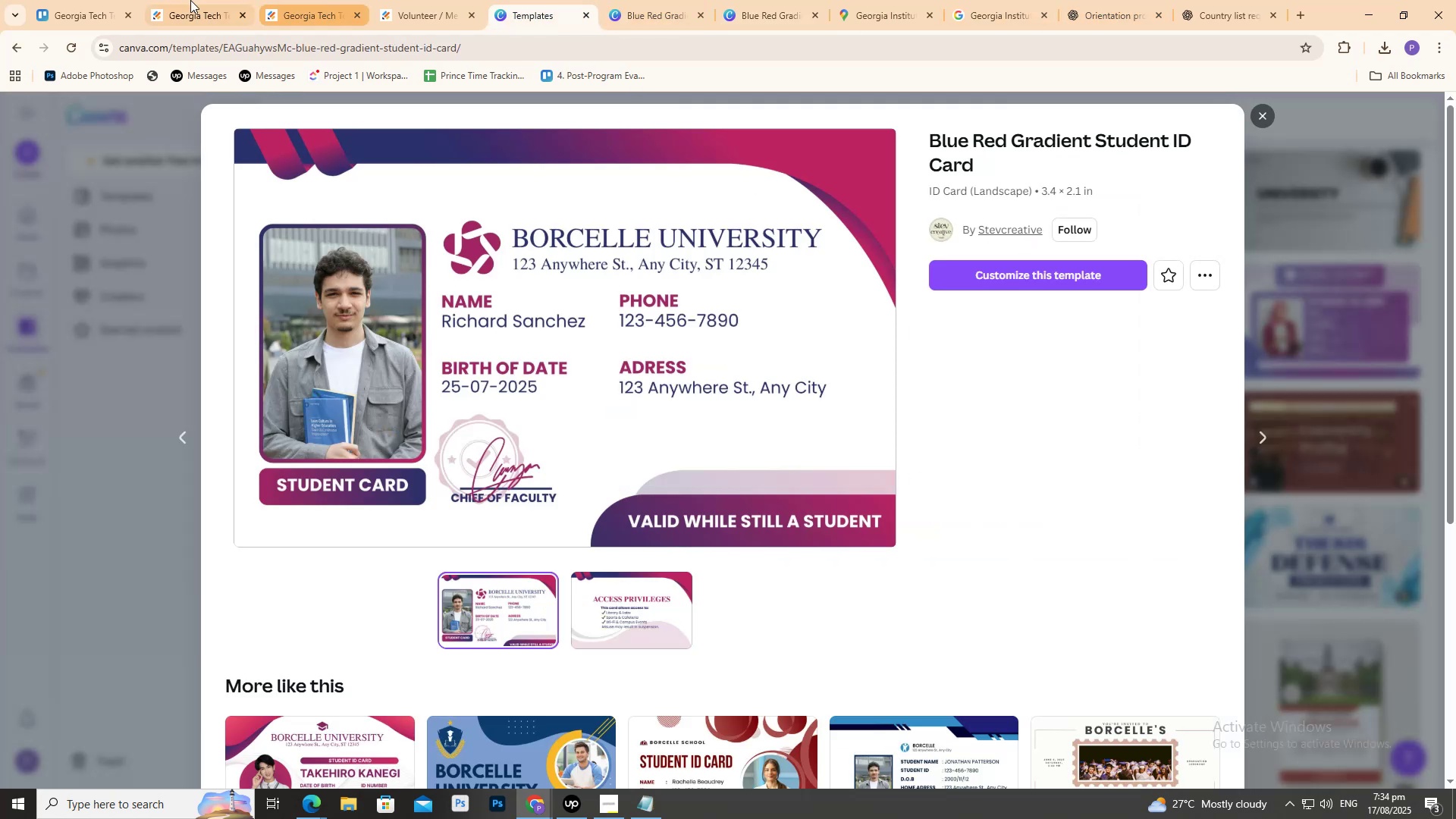 
left_click([117, 0])
 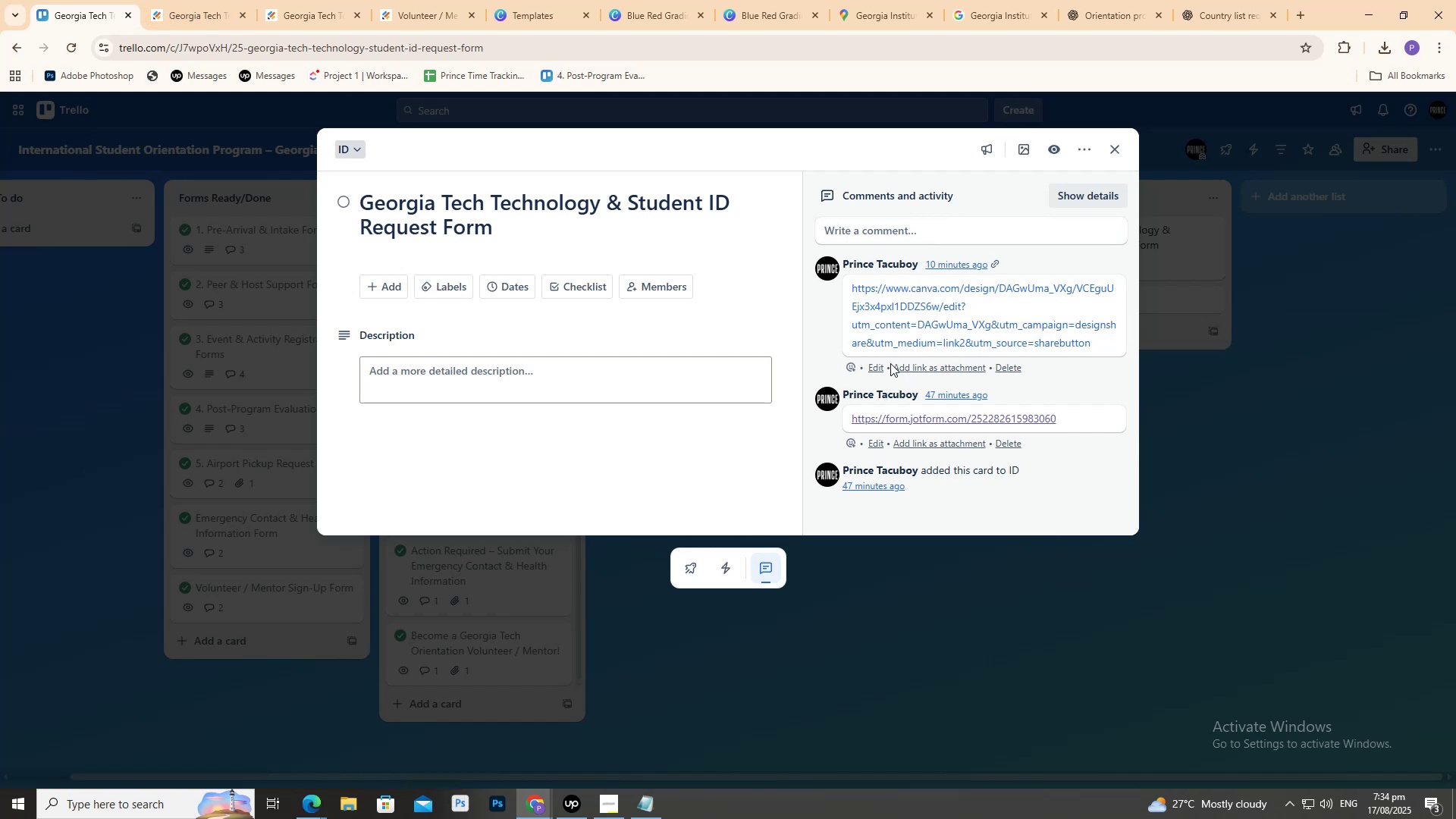 
wait(5.36)
 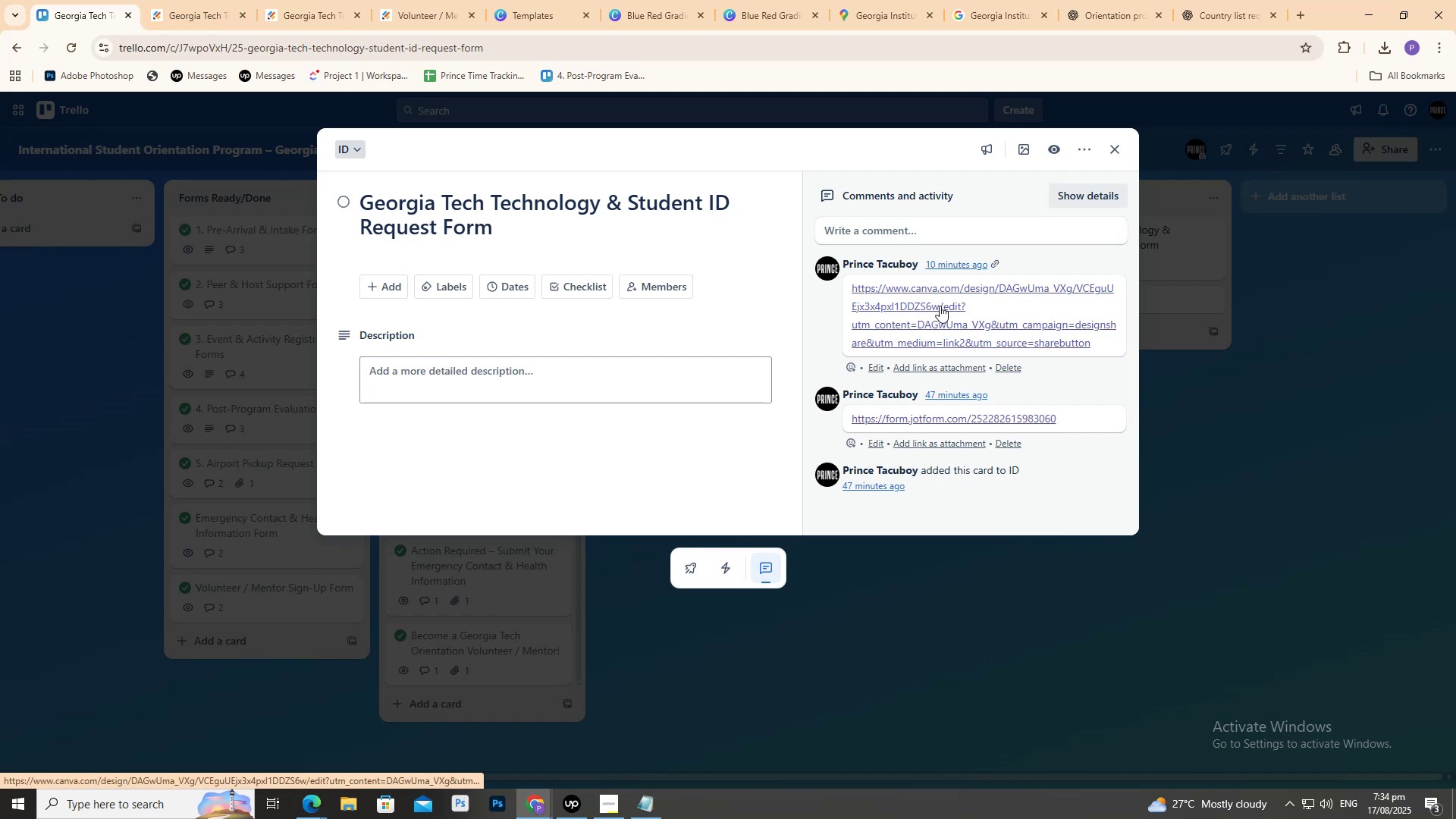 
left_click([905, 231])
 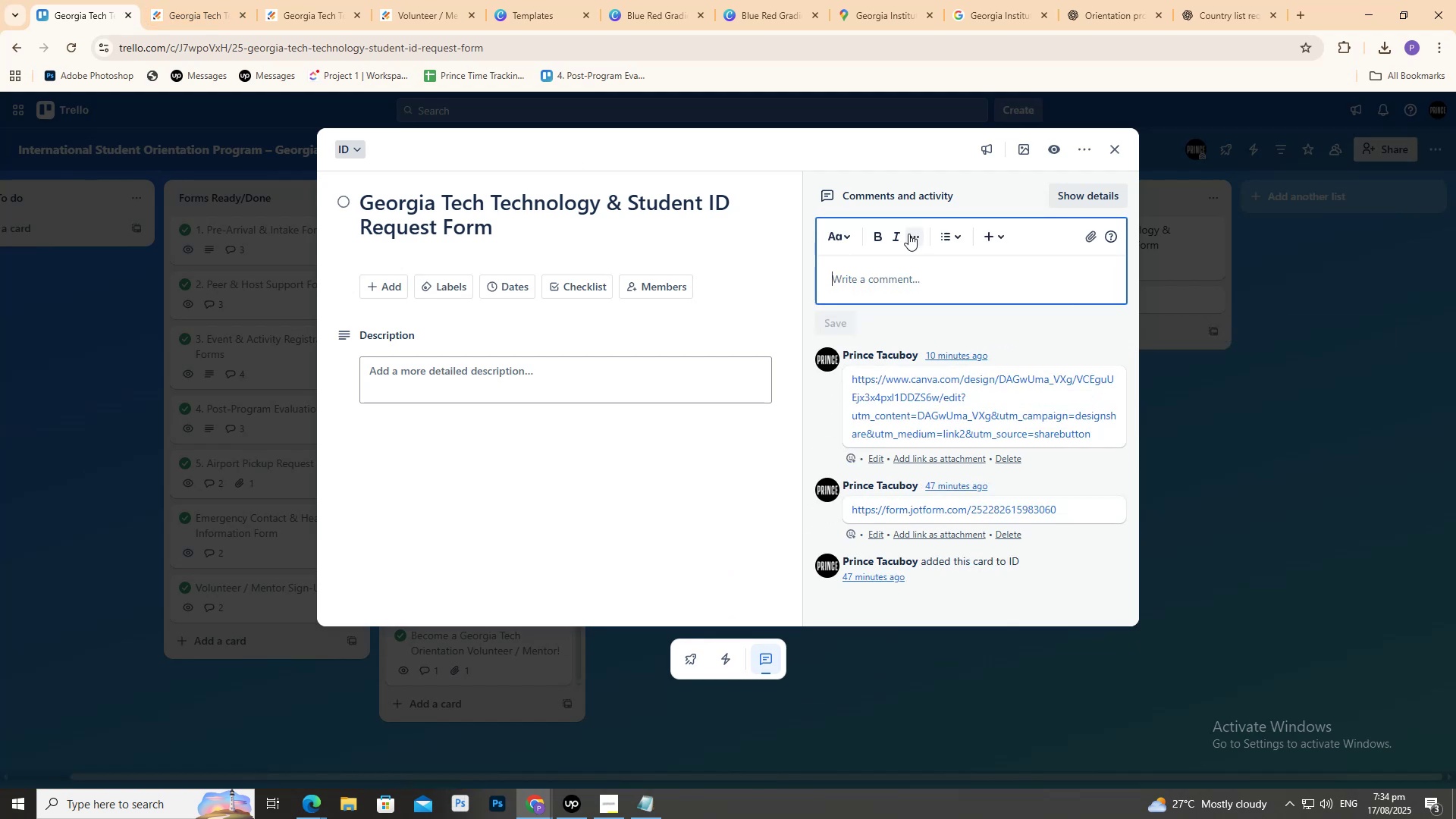 
key(Control+ControlLeft)
 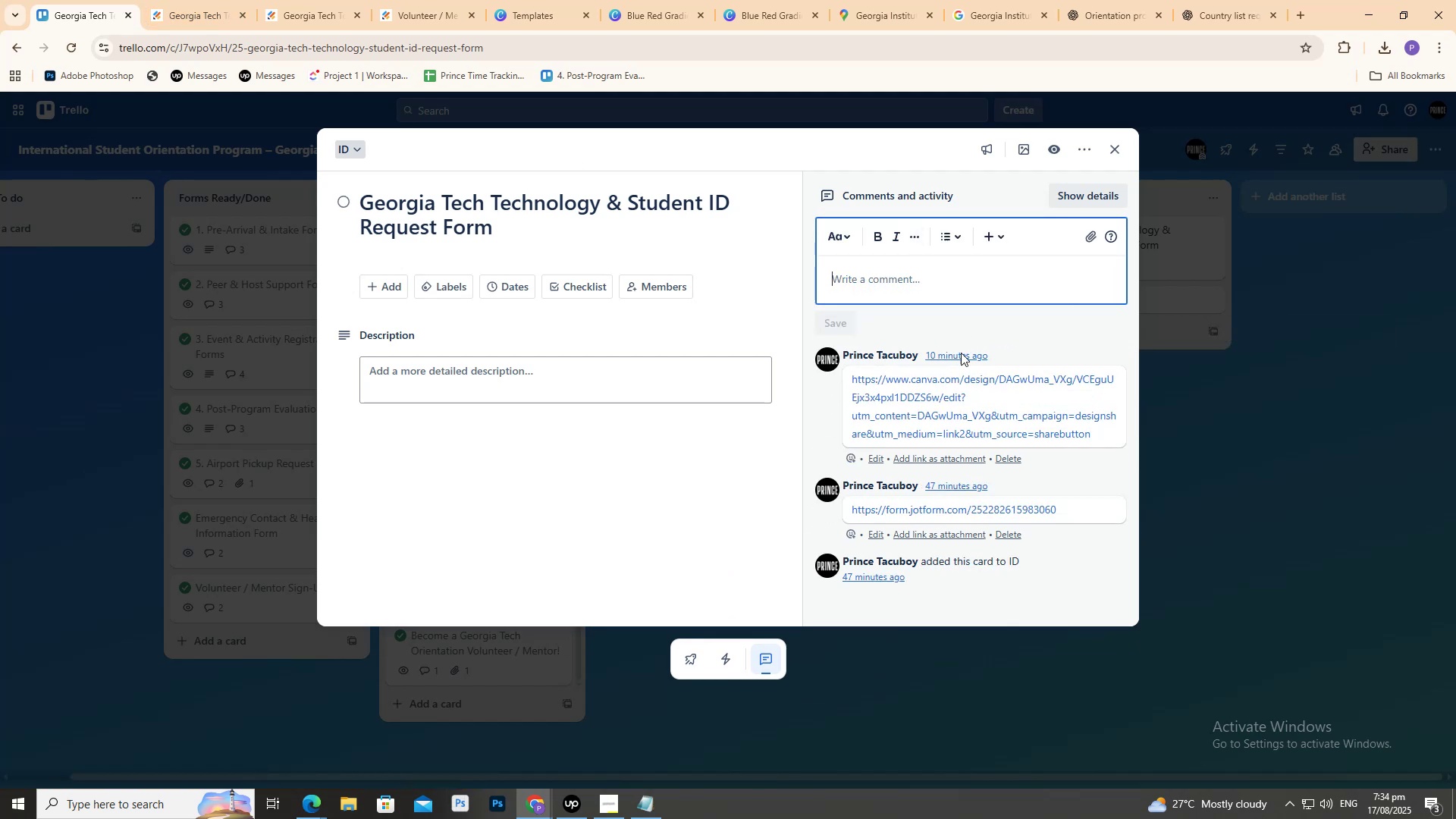 
key(Control+V)
 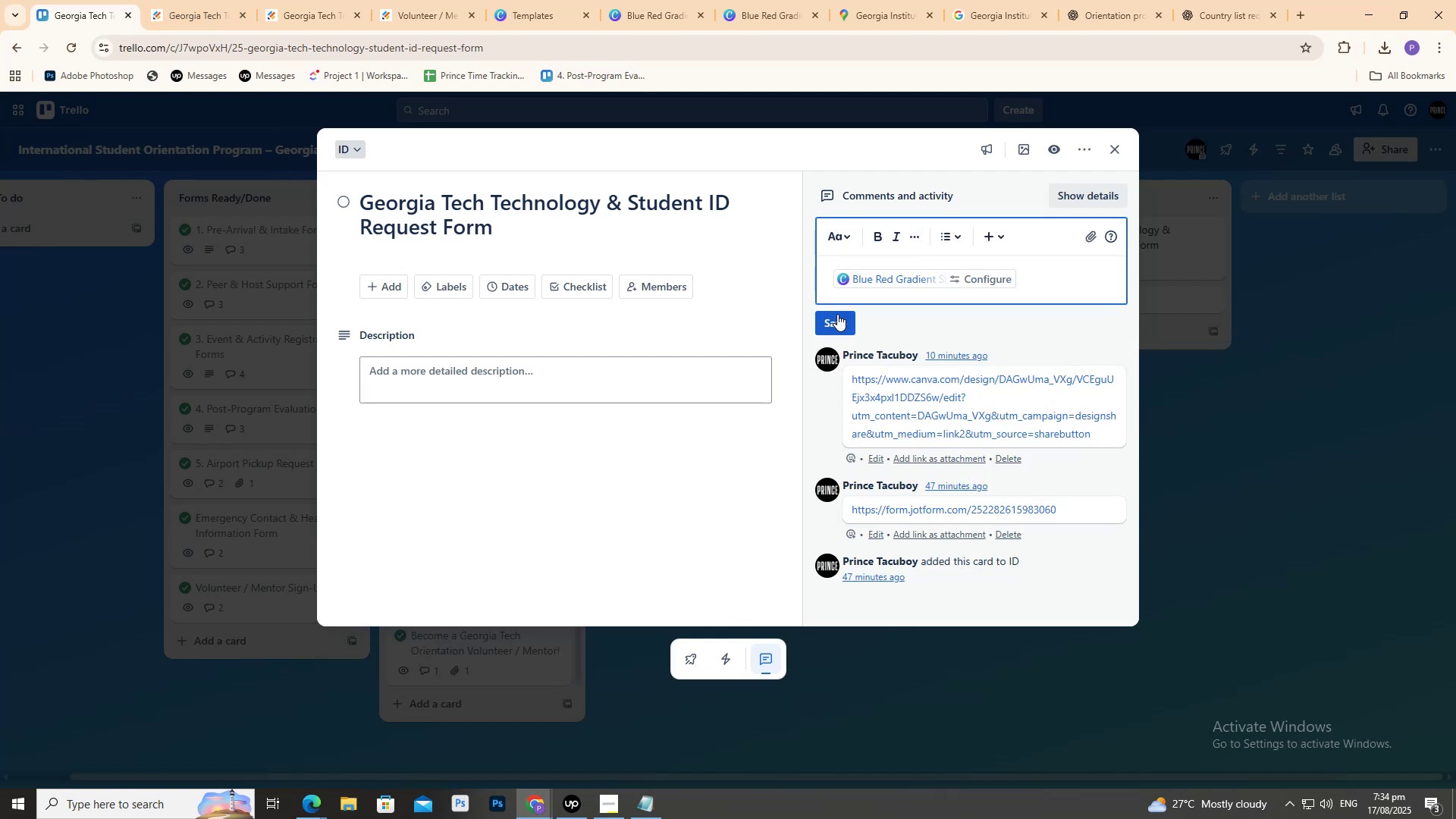 
left_click([1197, 0])
 